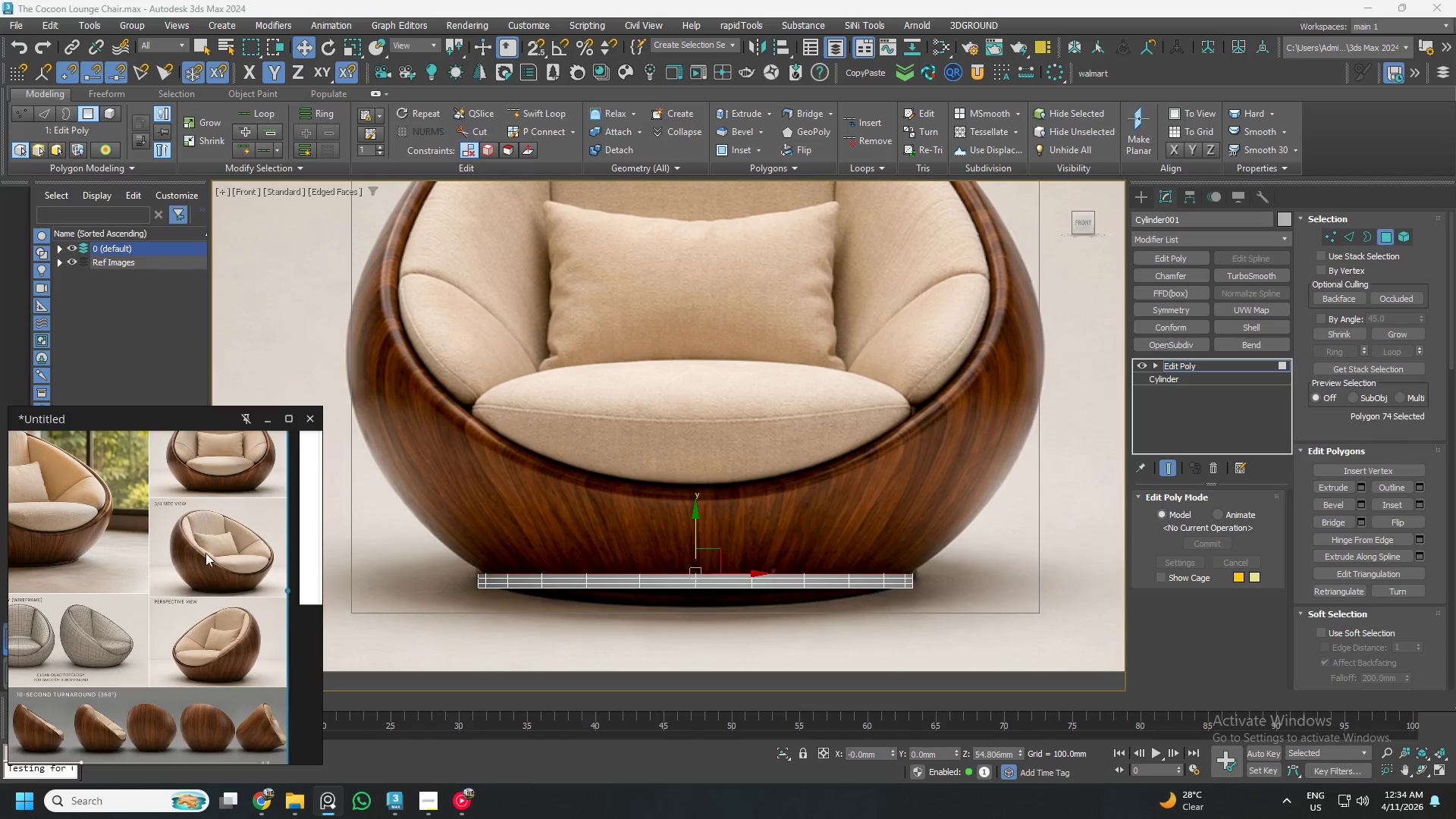 
scroll: coordinate [203, 609], scroll_direction: down, amount: 1.0
 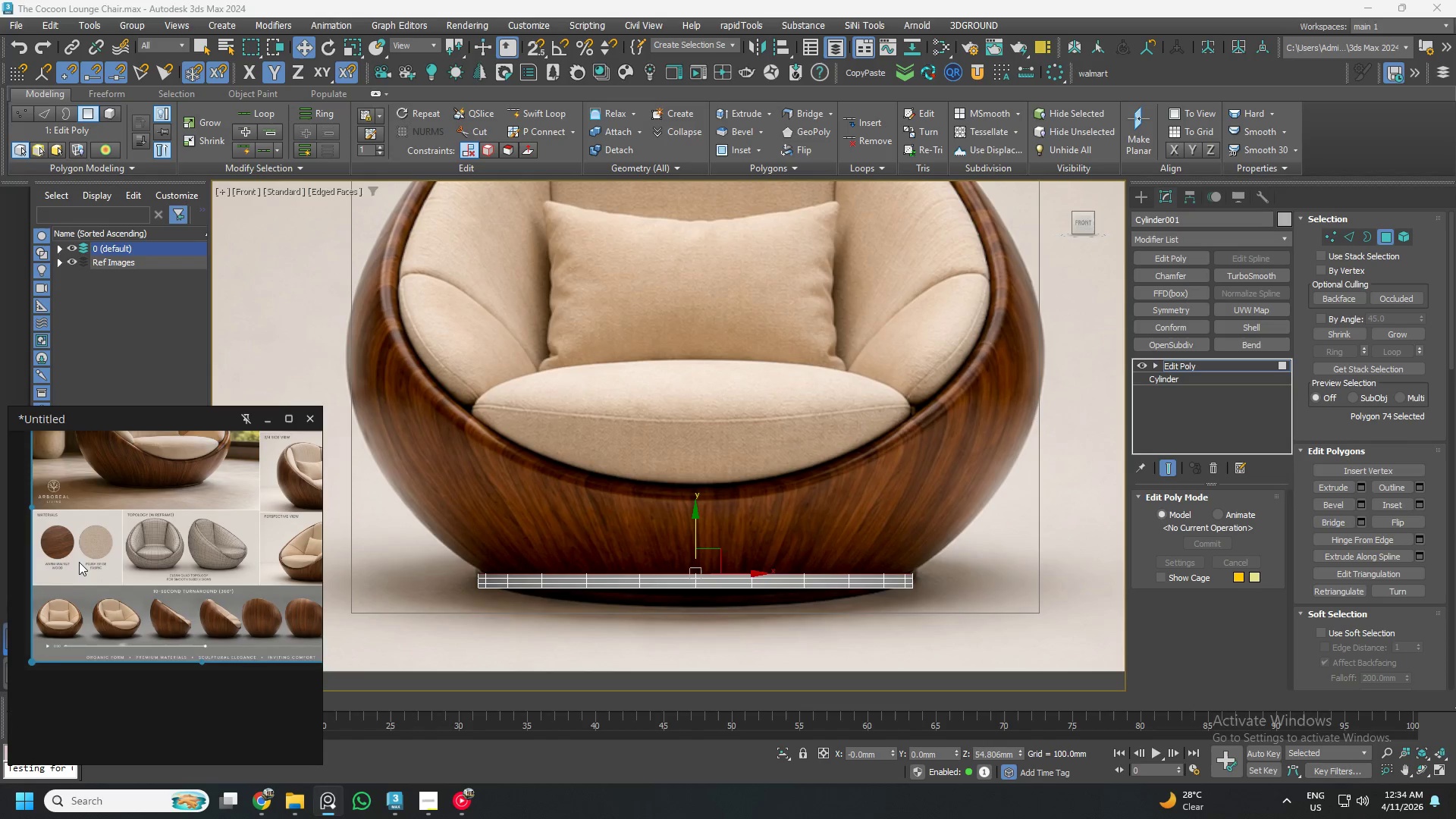 
scroll: coordinate [149, 627], scroll_direction: up, amount: 5.0
 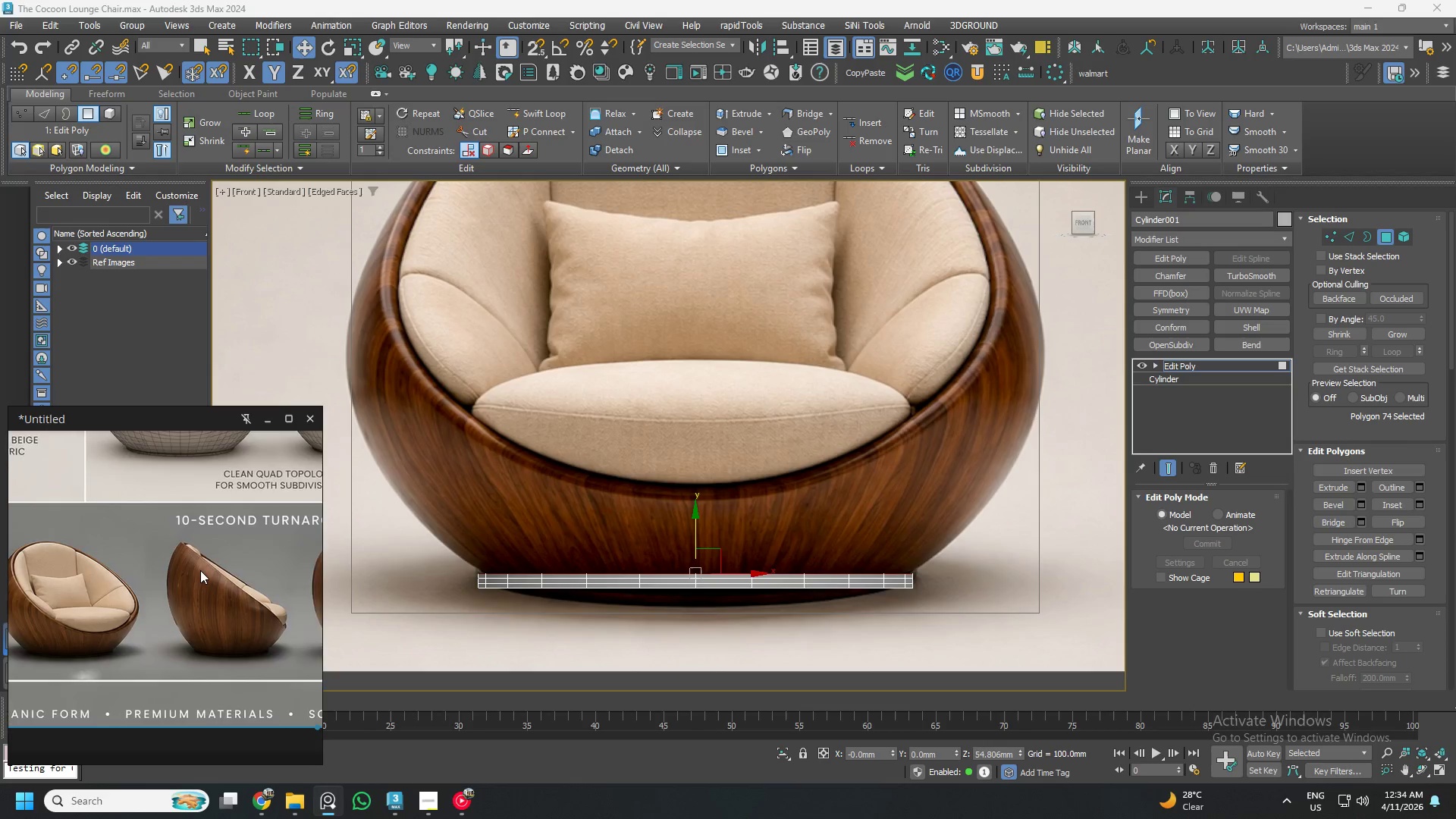 
scroll: coordinate [223, 636], scroll_direction: down, amount: 6.0
 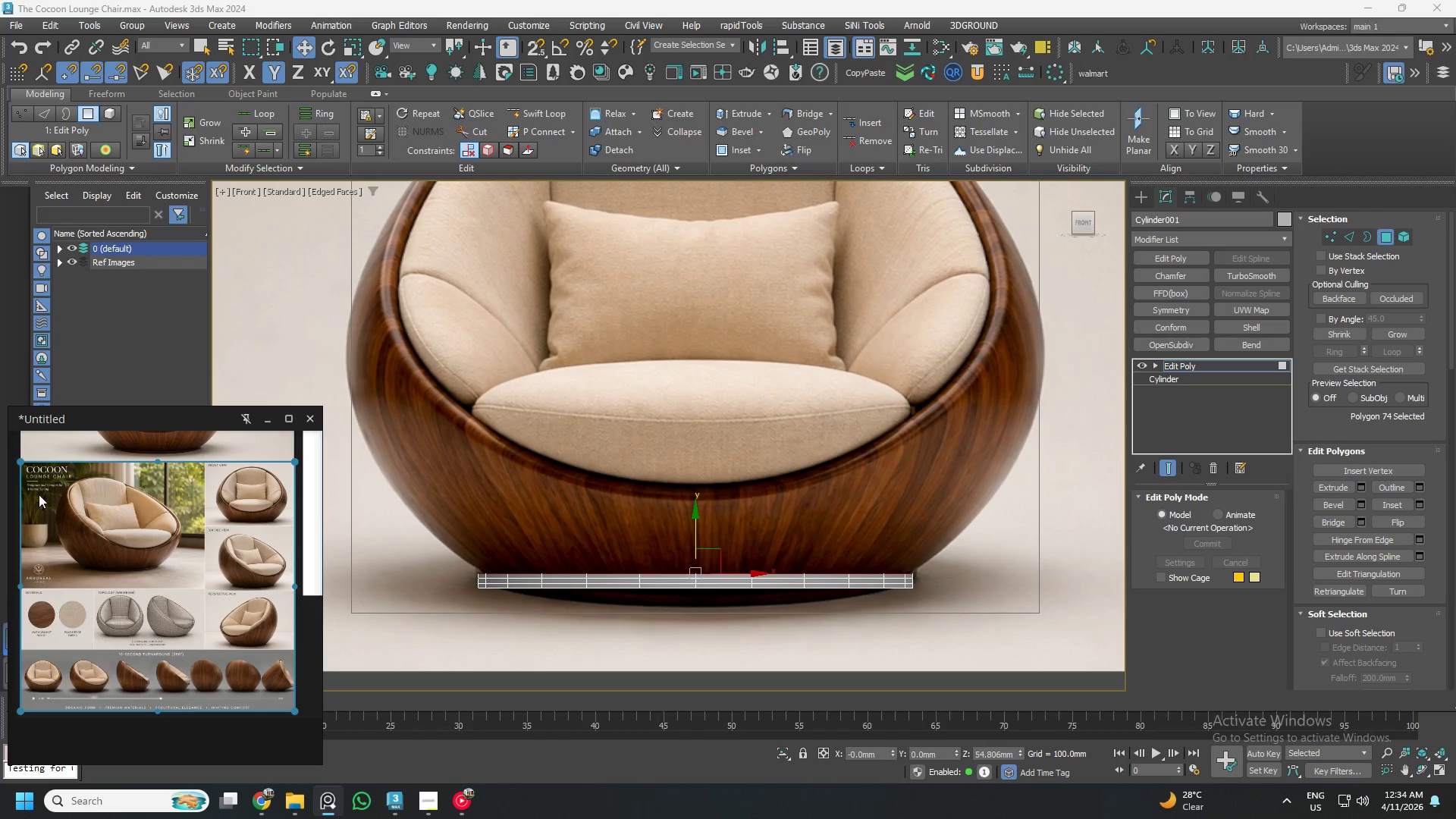 
scroll: coordinate [50, 498], scroll_direction: up, amount: 4.0
 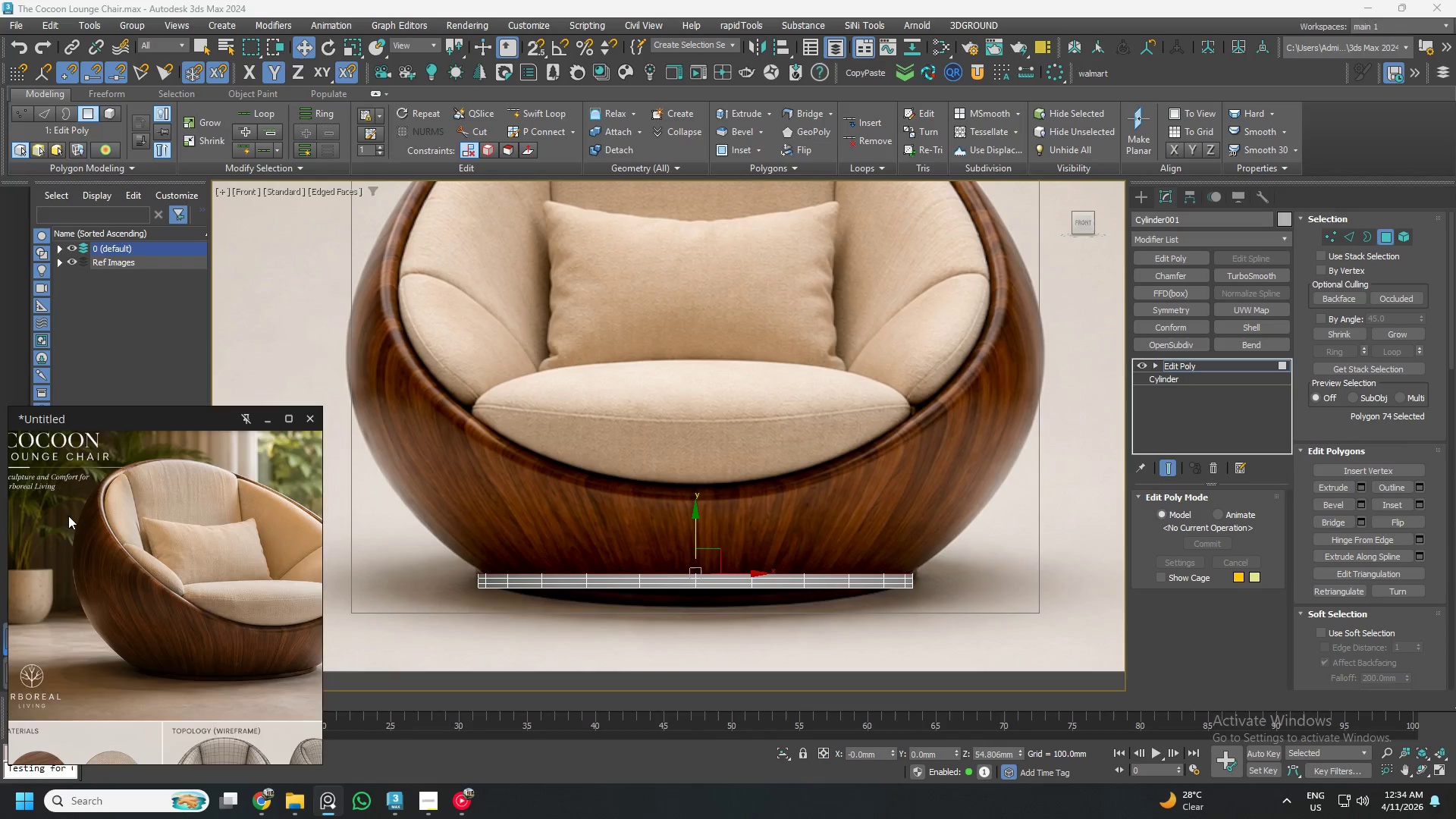 
scroll: coordinate [69, 516], scroll_direction: down, amount: 1.0
 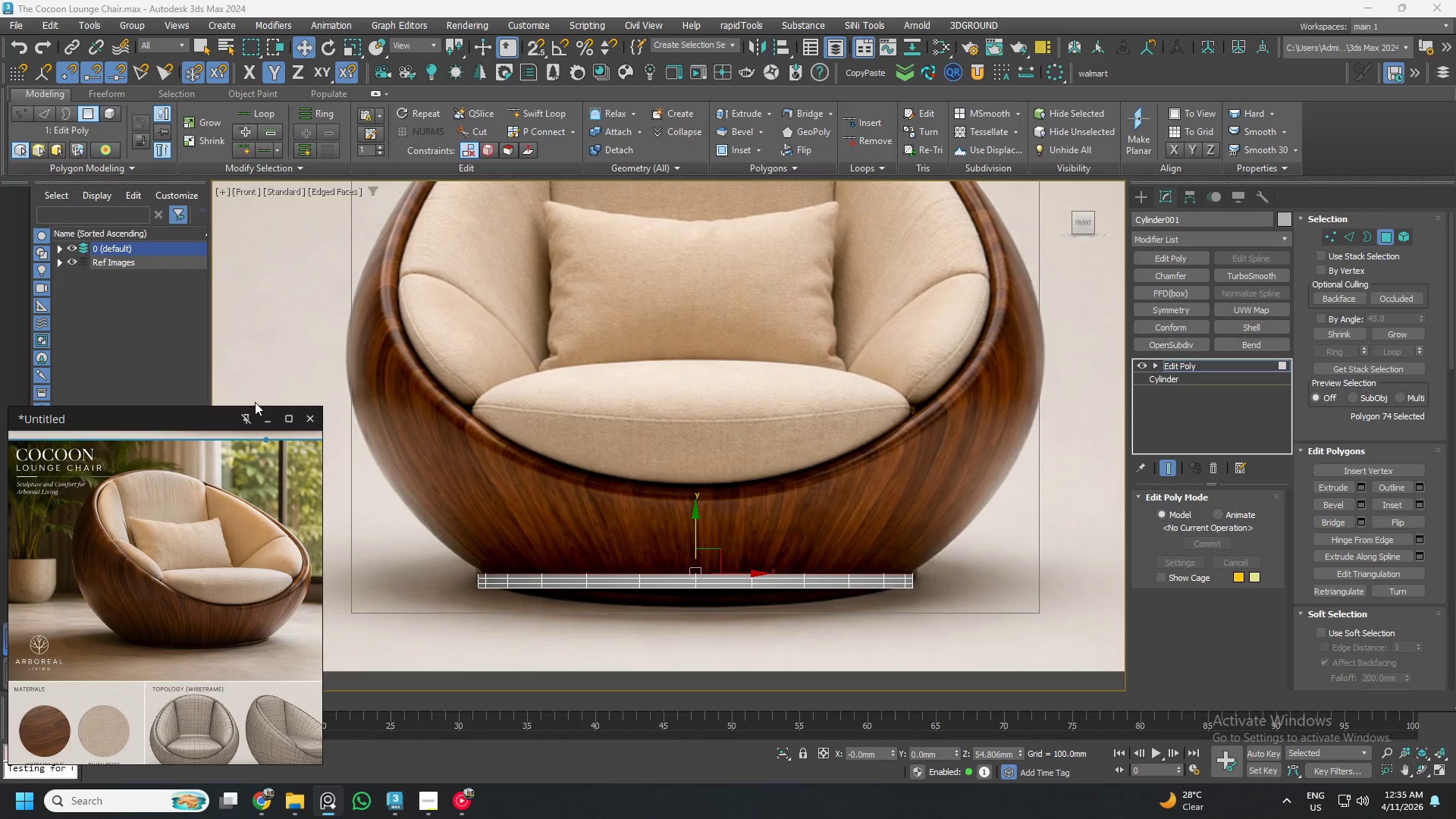 
left_click([262, 419])
 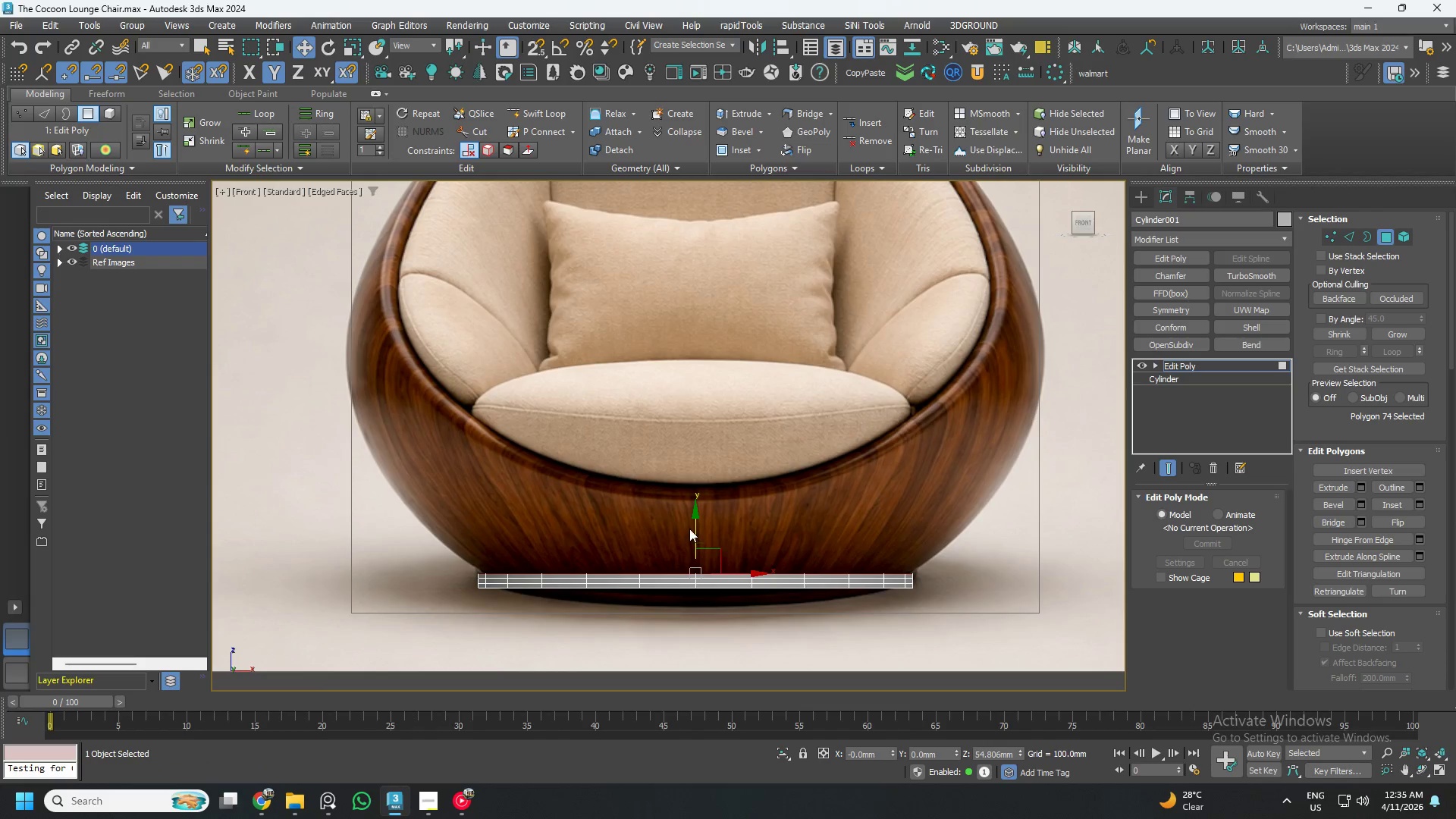 
hold_key(key=ShiftLeft, duration=1.5)
left_click_drag(start_coordinate=[695, 524], to_coordinate=[697, 507])
 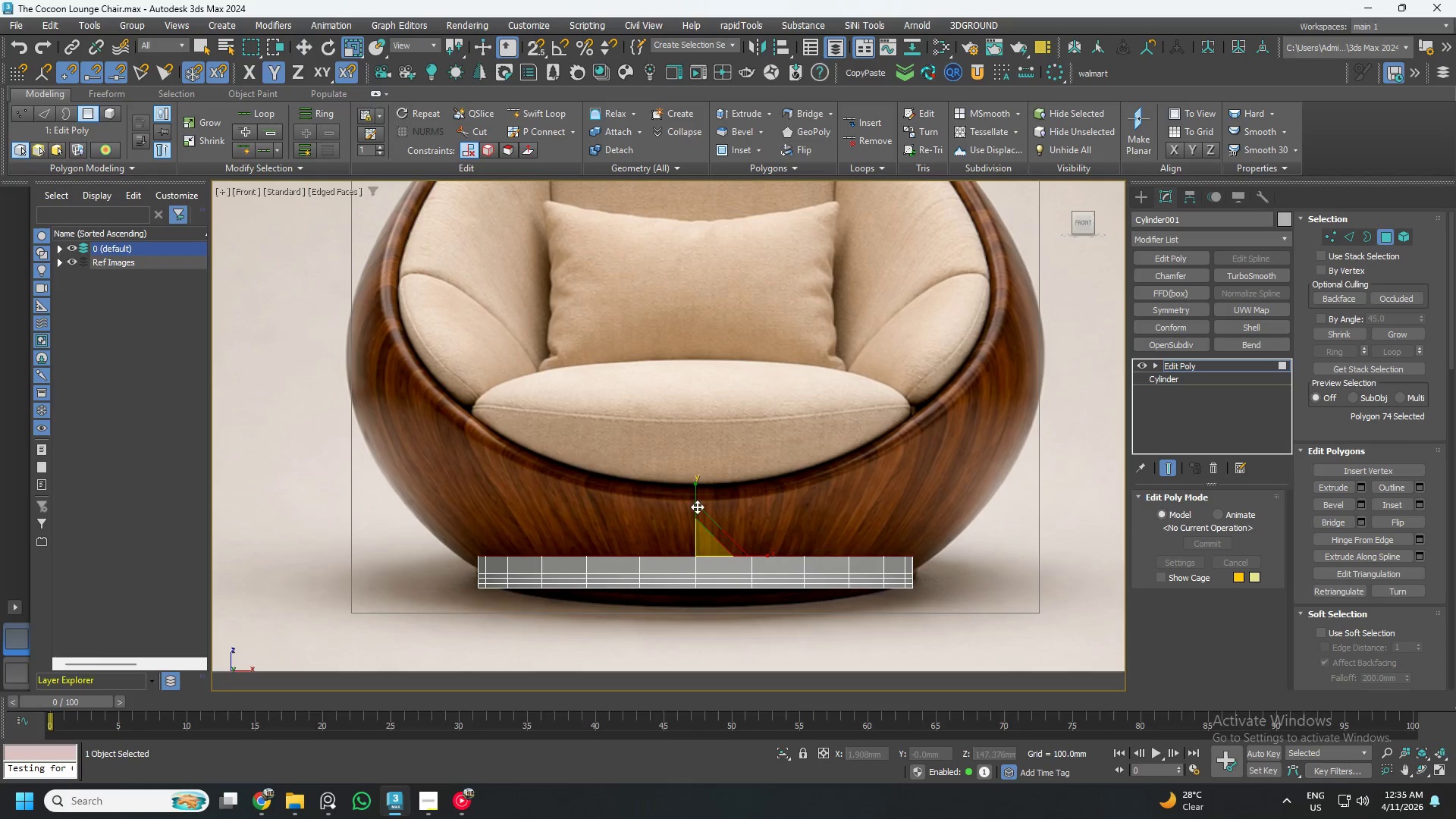 
hold_key(key=ShiftLeft, duration=1.52)
 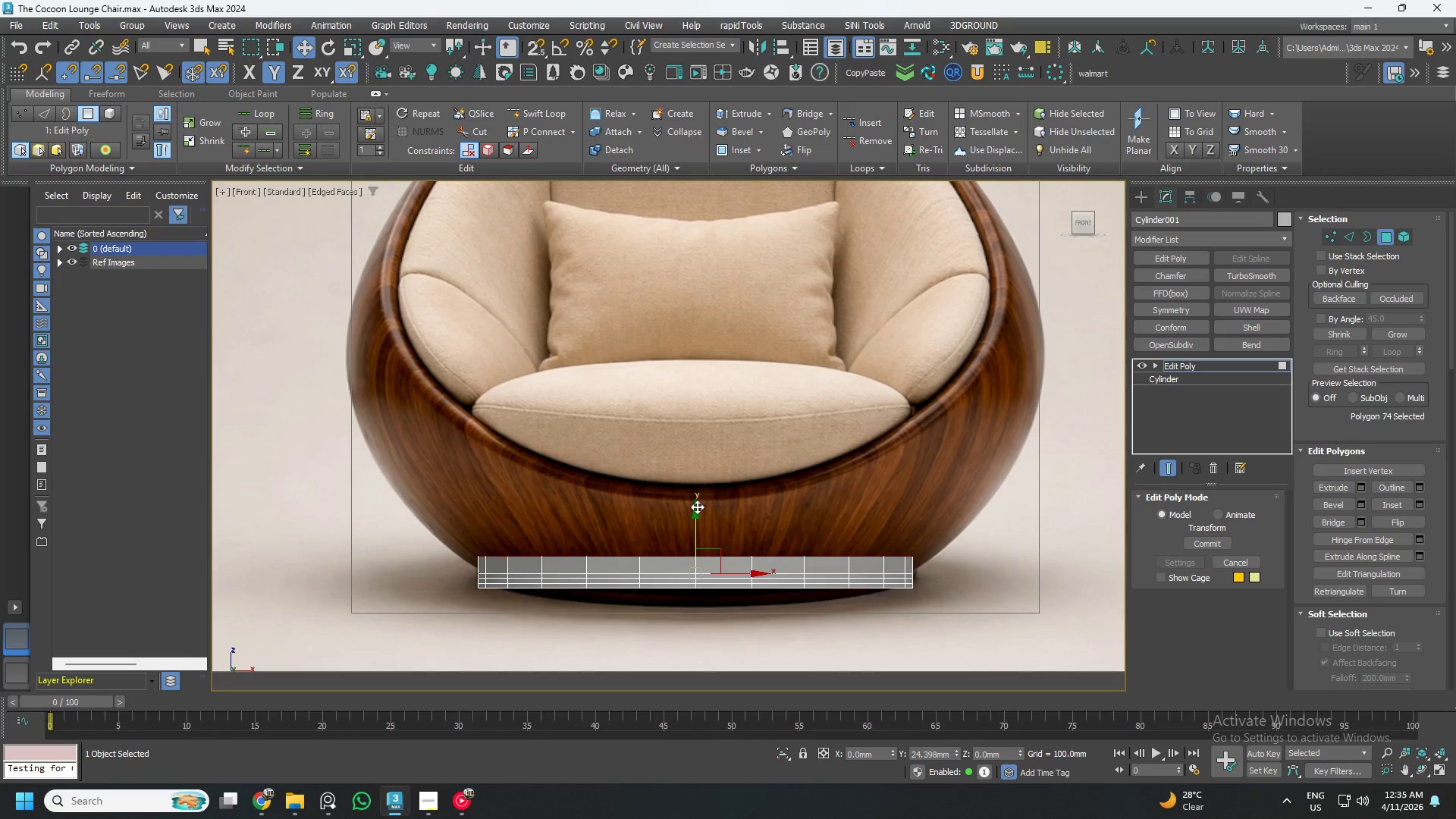 
key(Shift+ShiftLeft)
 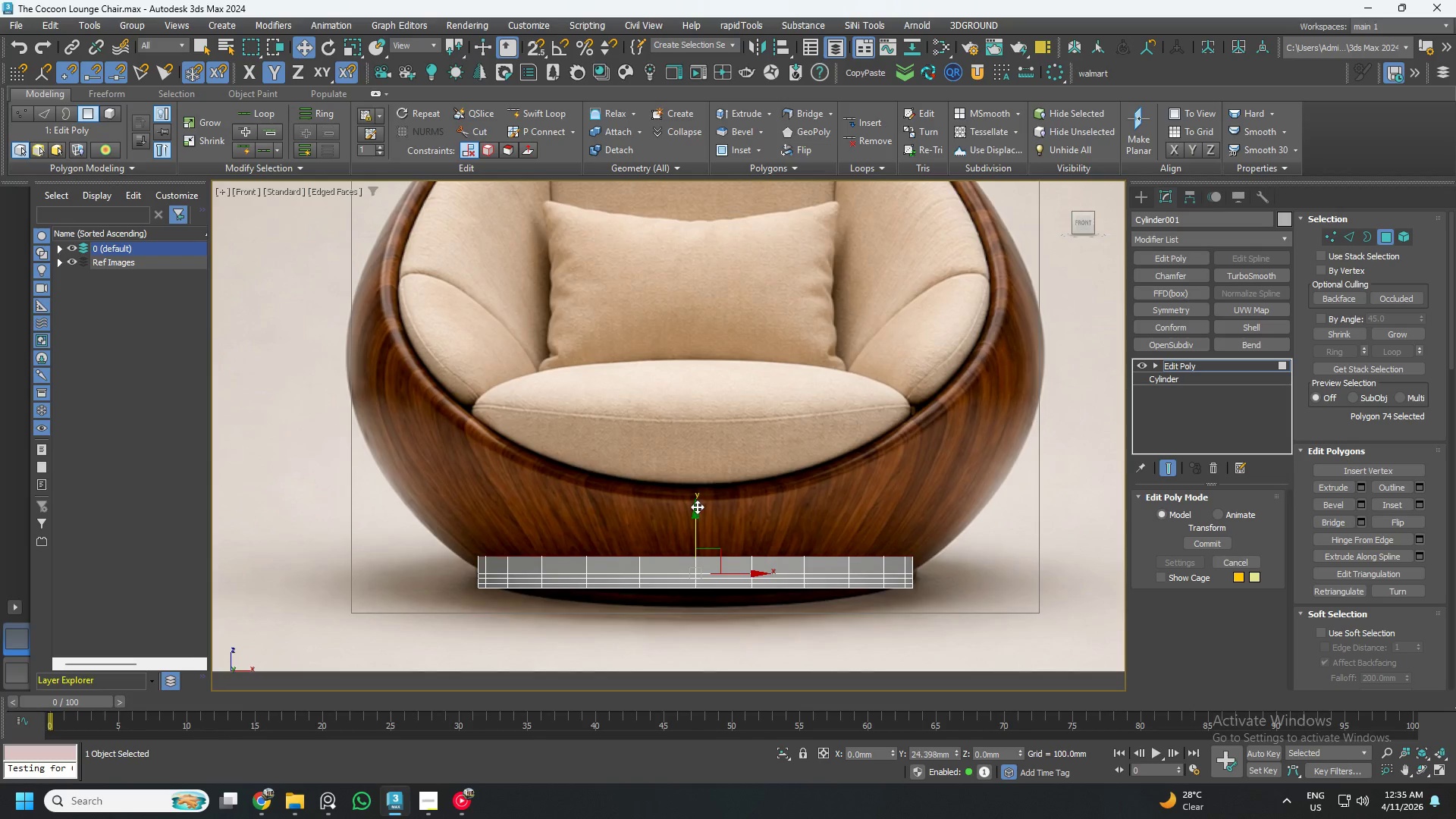 
key(Shift+ShiftLeft)
 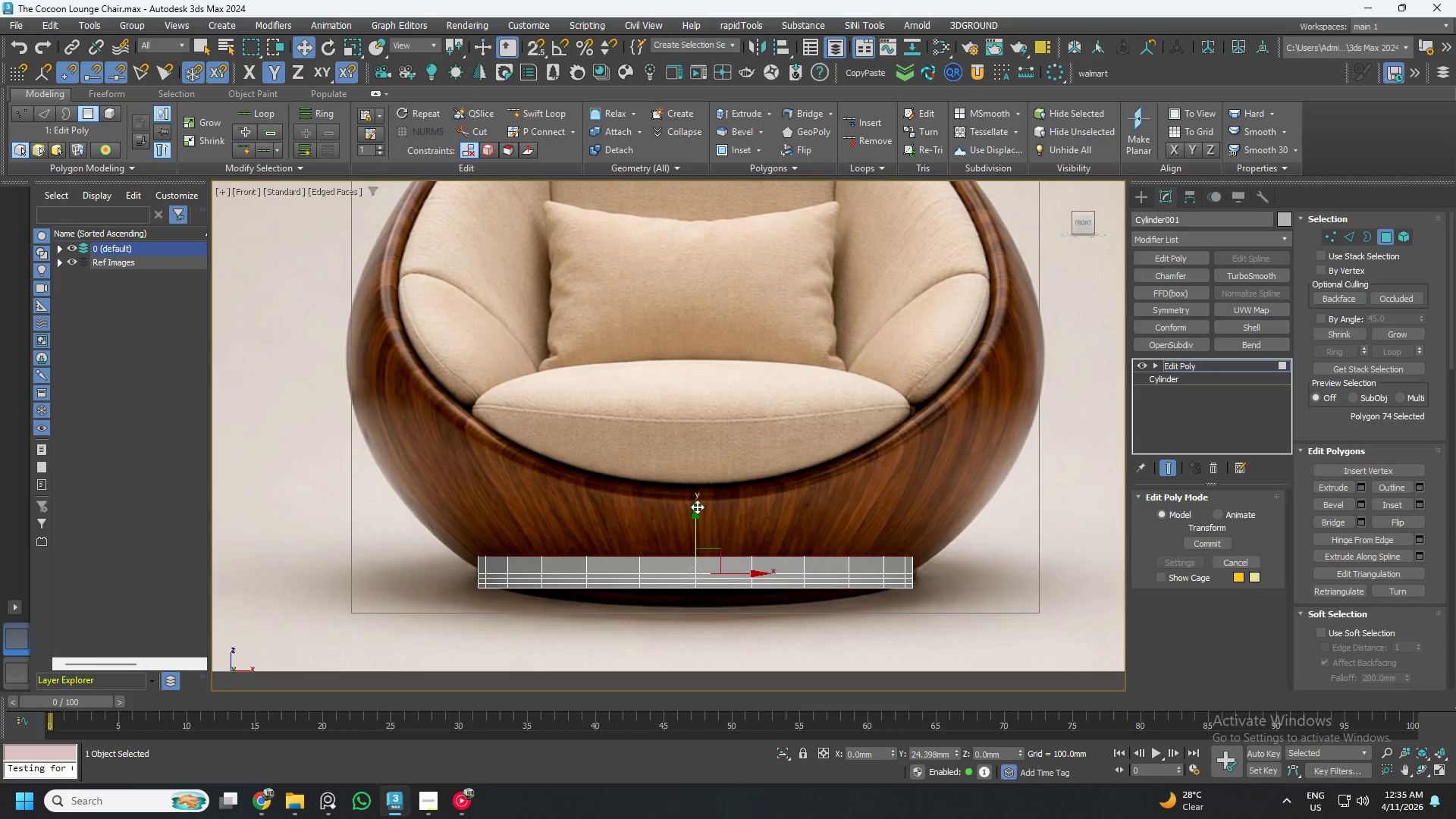 
key(Shift+ShiftLeft)
 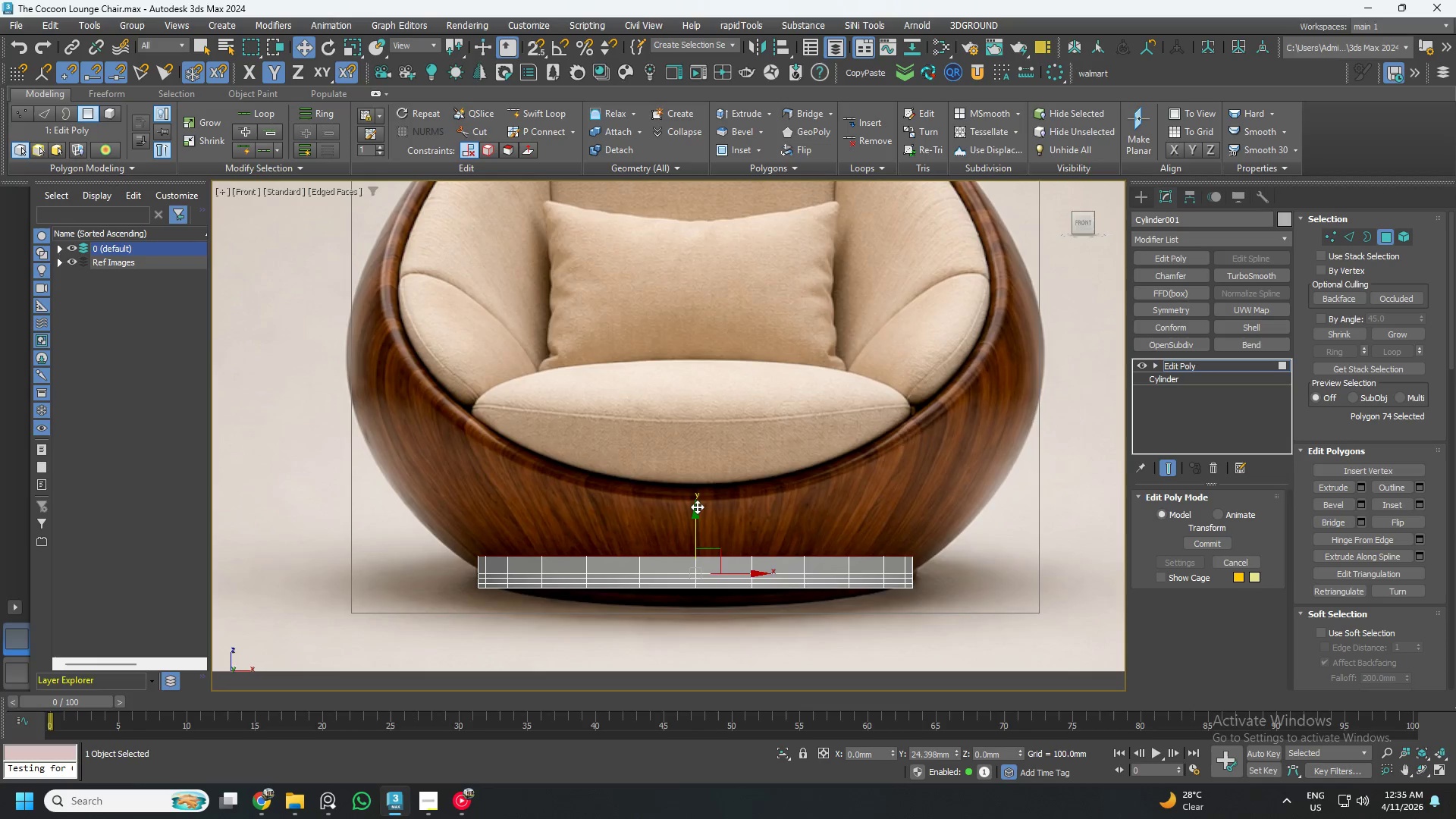 
key(Shift+ShiftLeft)
 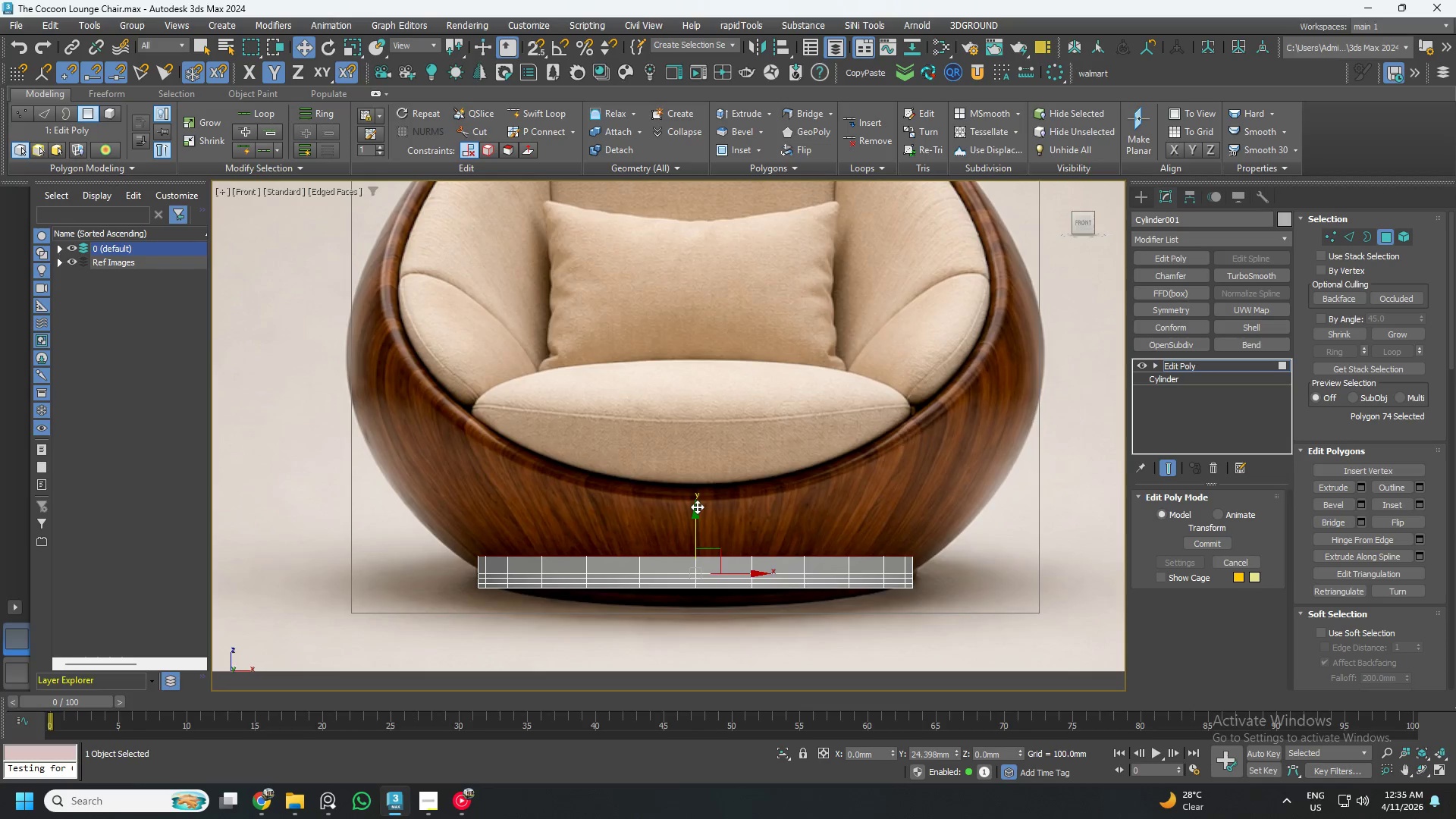 
key(Shift+ShiftLeft)
 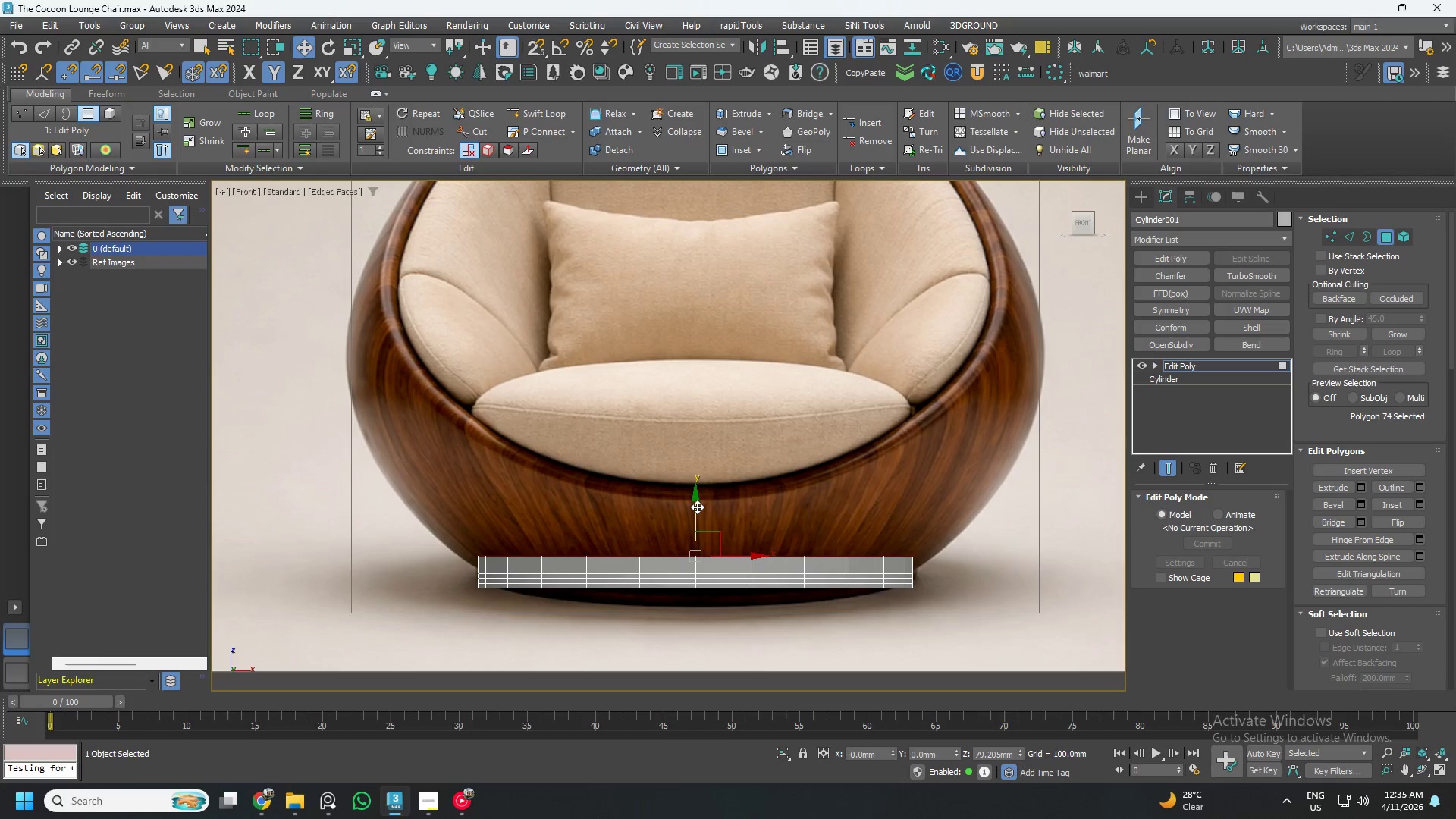 
key(R)
 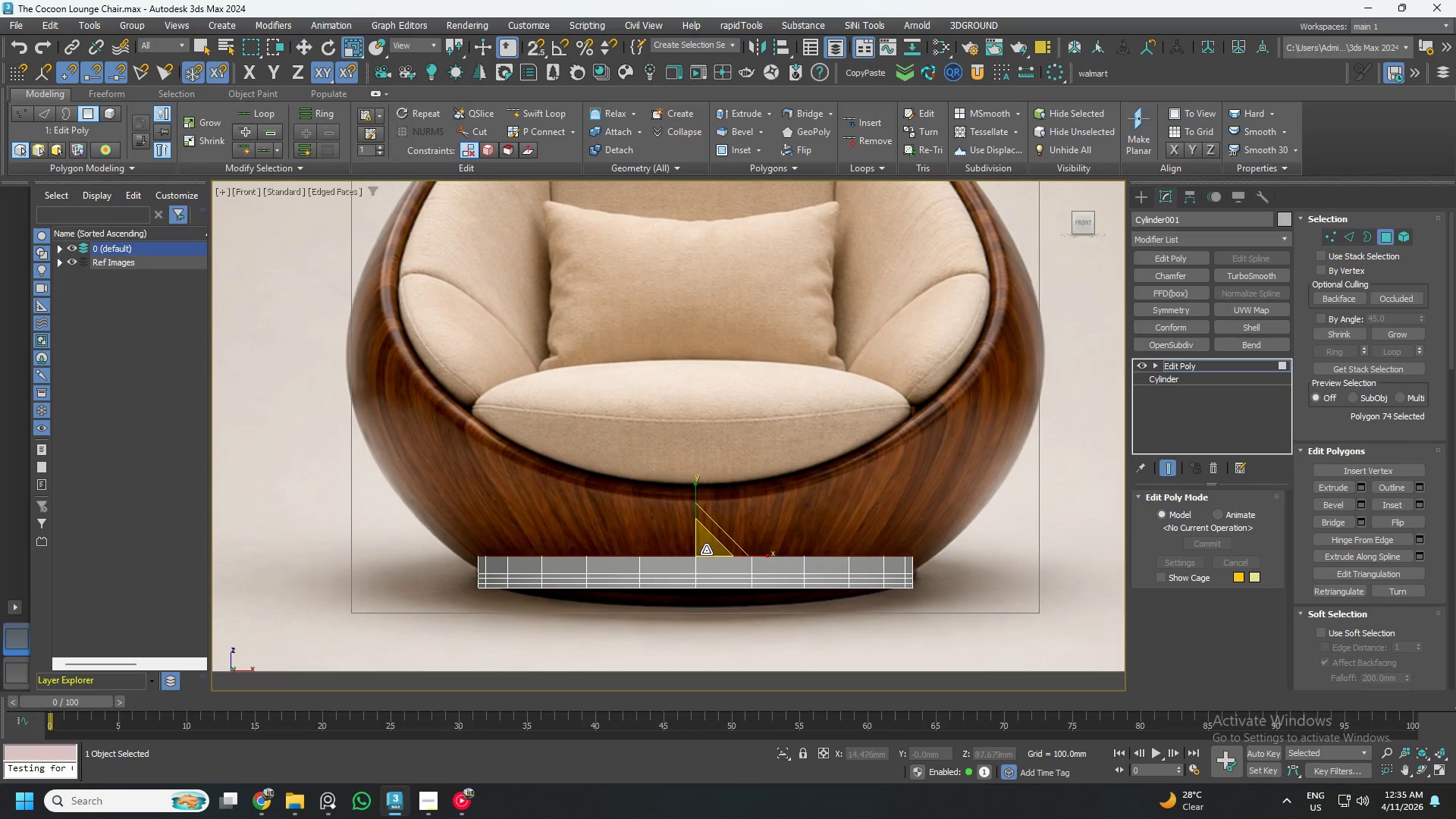 
left_click_drag(start_coordinate=[706, 550], to_coordinate=[708, 541])
 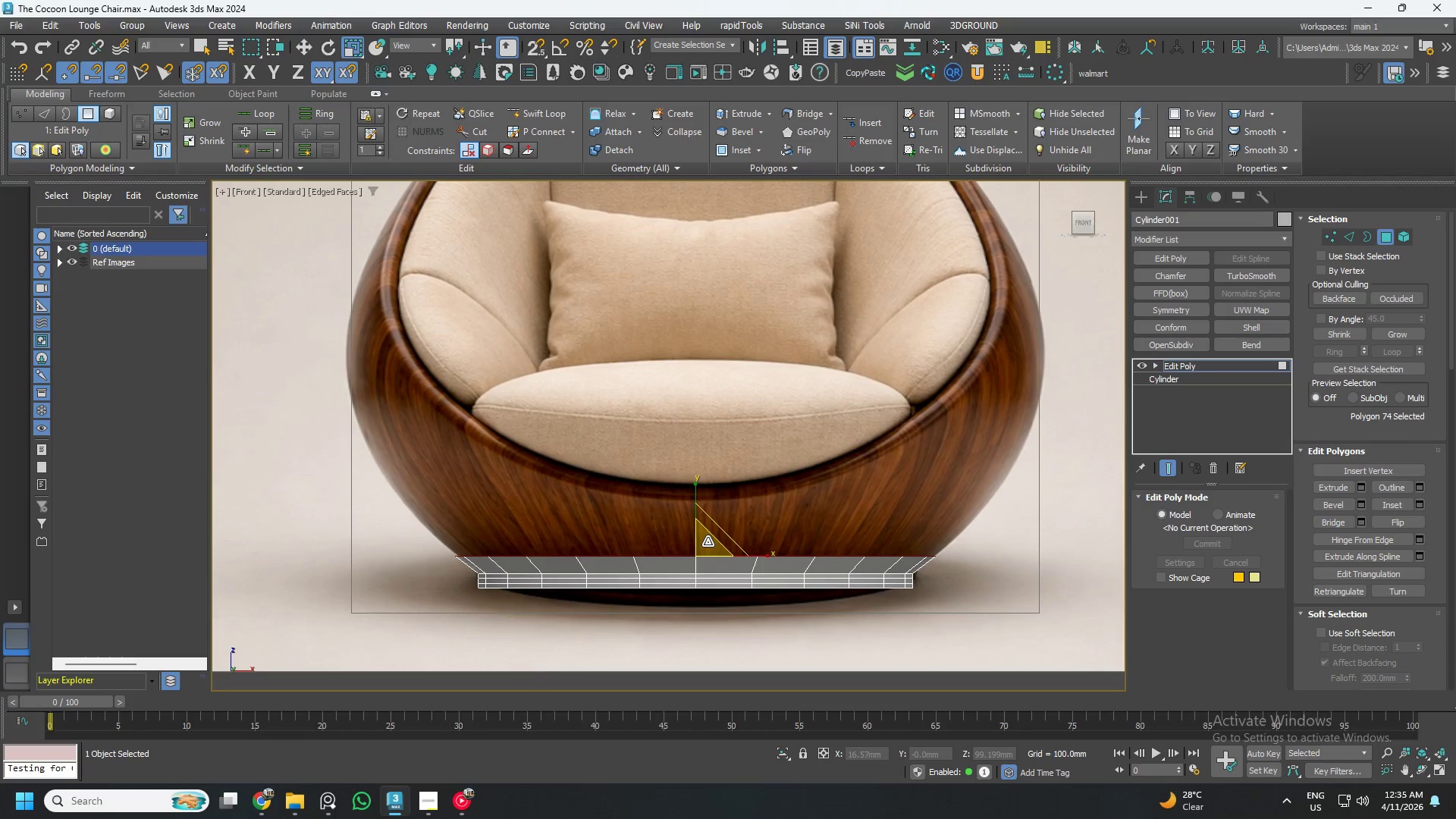 
key(W)
 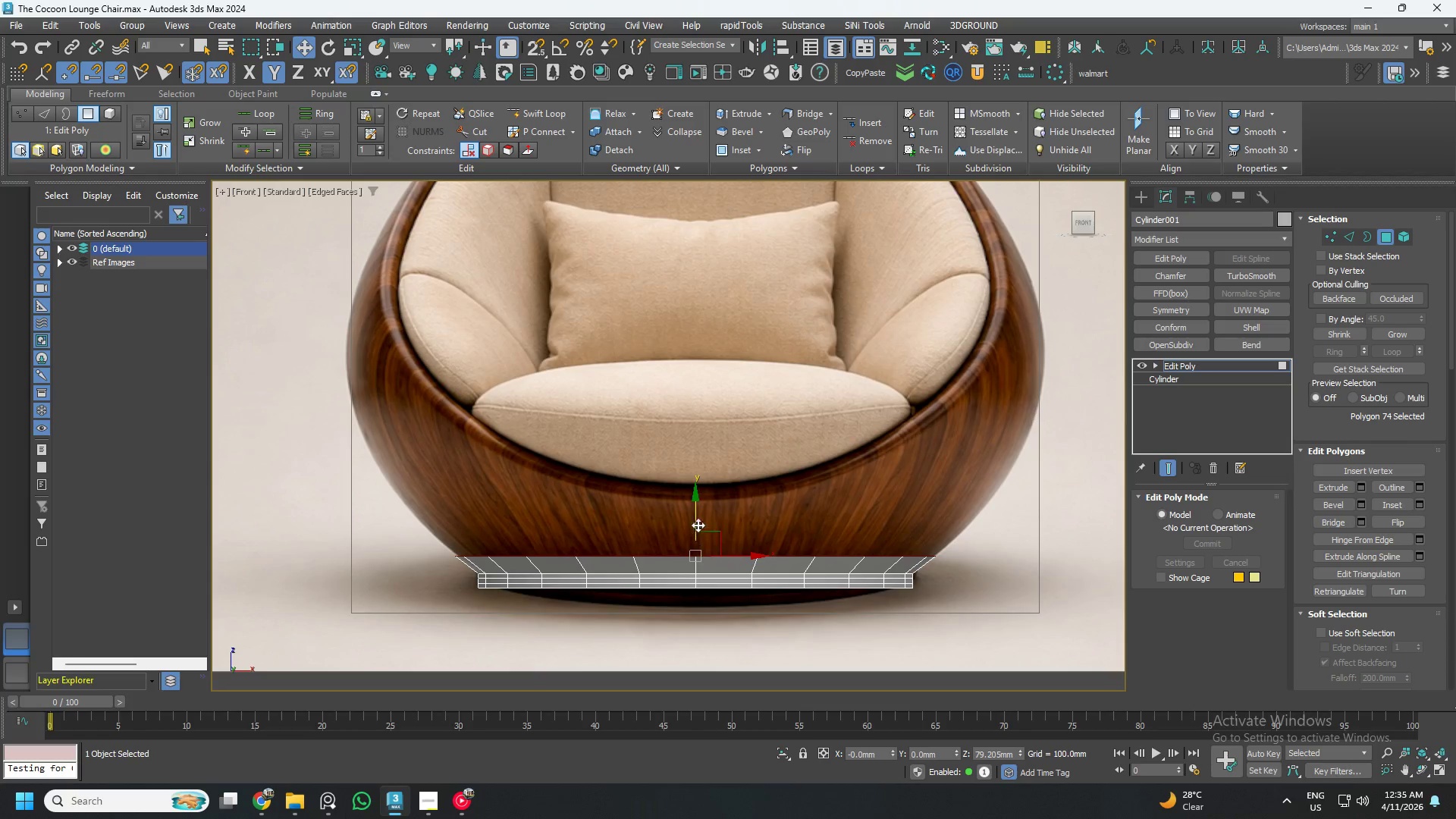 
hold_key(key=ShiftLeft, duration=1.5)
left_click_drag(start_coordinate=[693, 519], to_coordinate=[696, 489])
 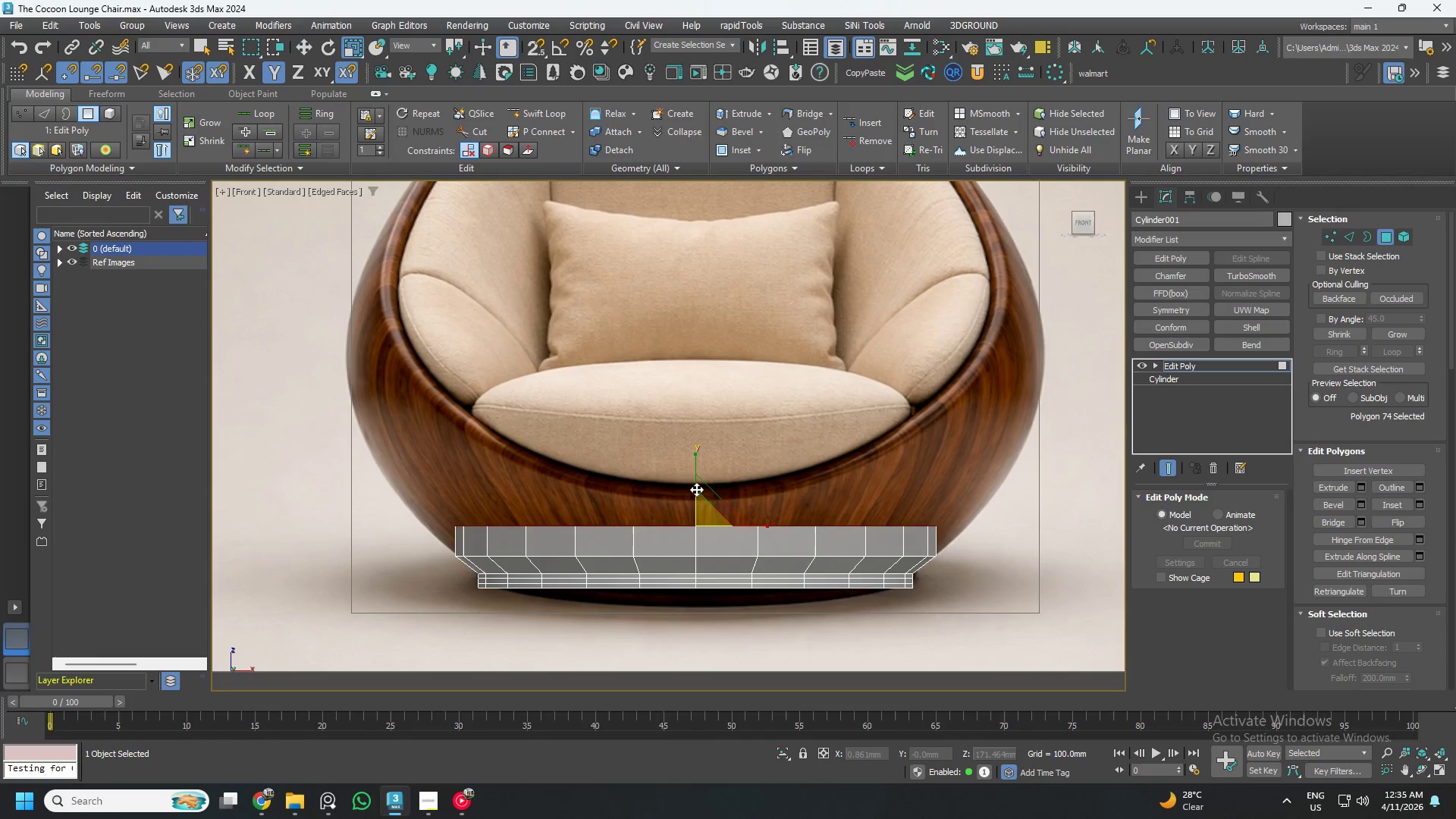 
hold_key(key=ShiftLeft, duration=1.12)
 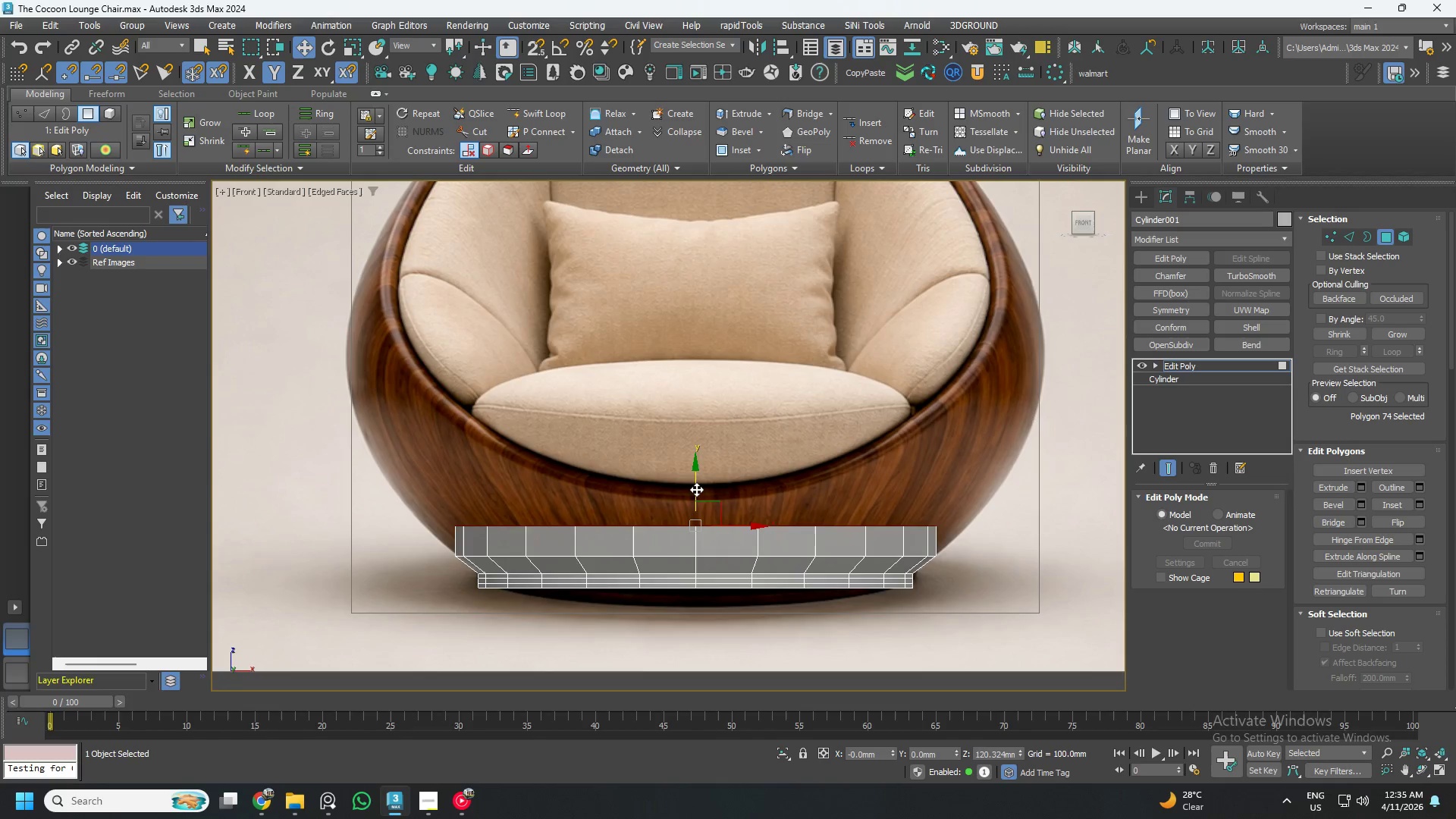 
key(R)
 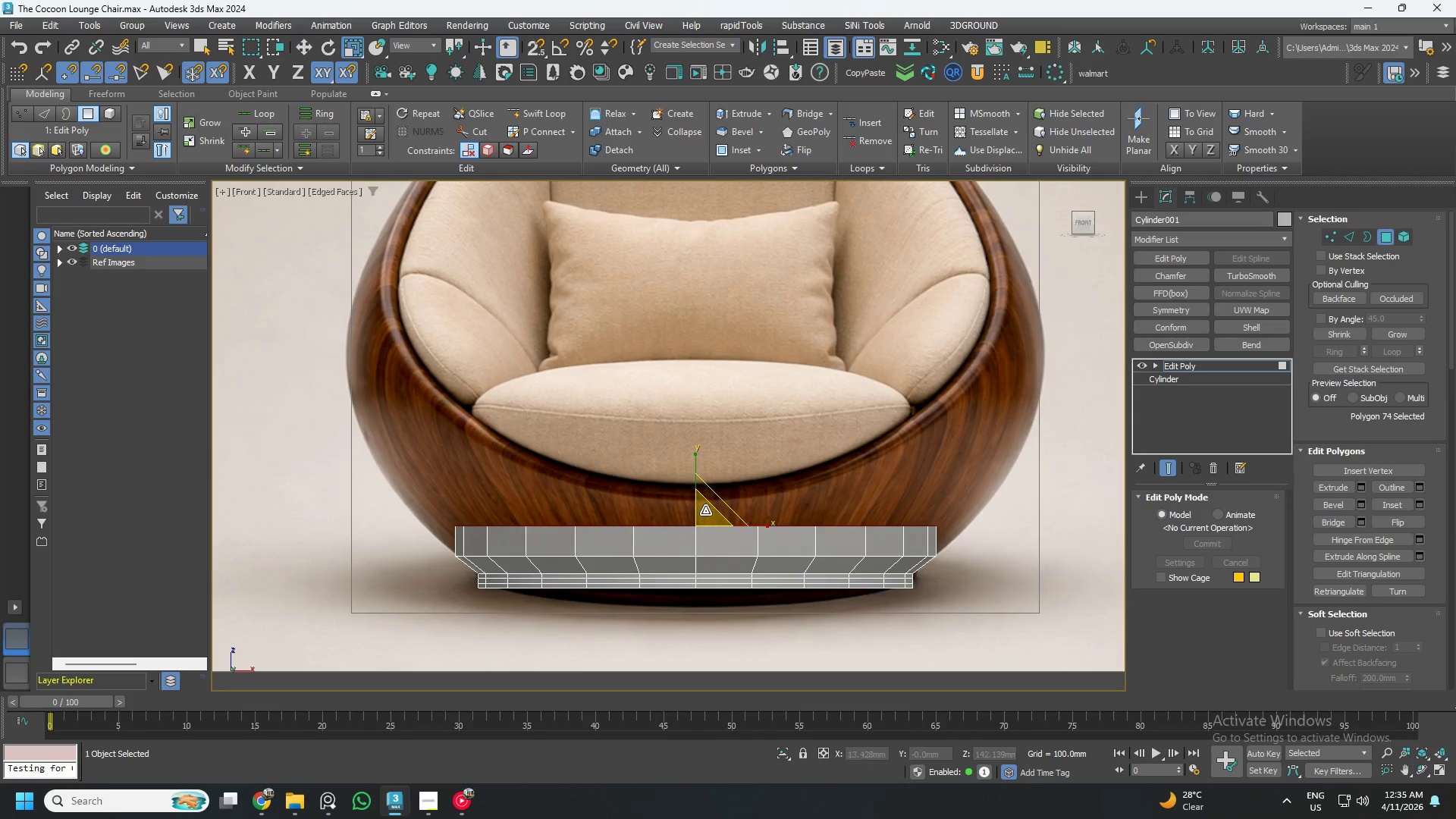 
left_click_drag(start_coordinate=[706, 511], to_coordinate=[706, 500])
 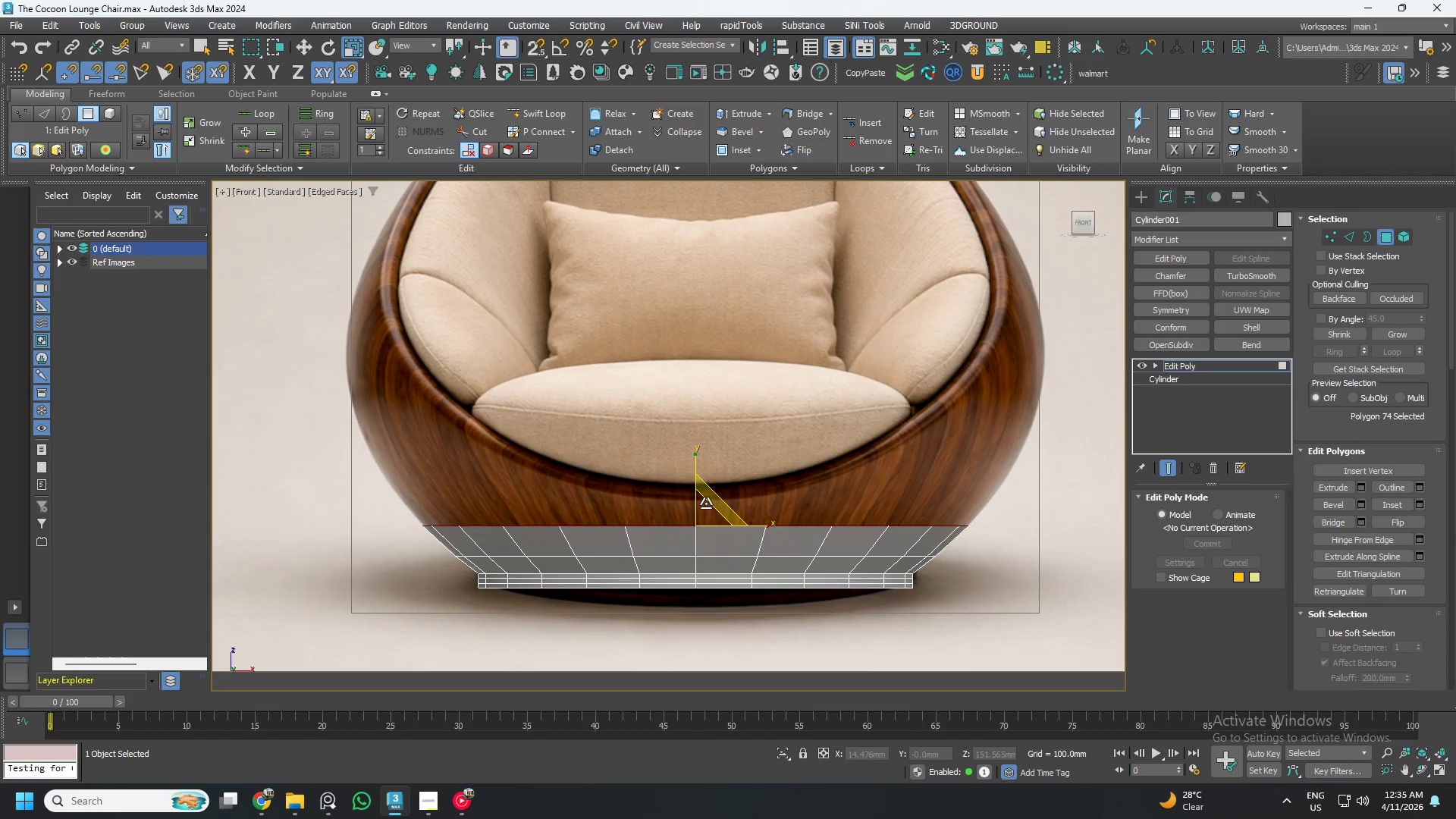 
key(W)
 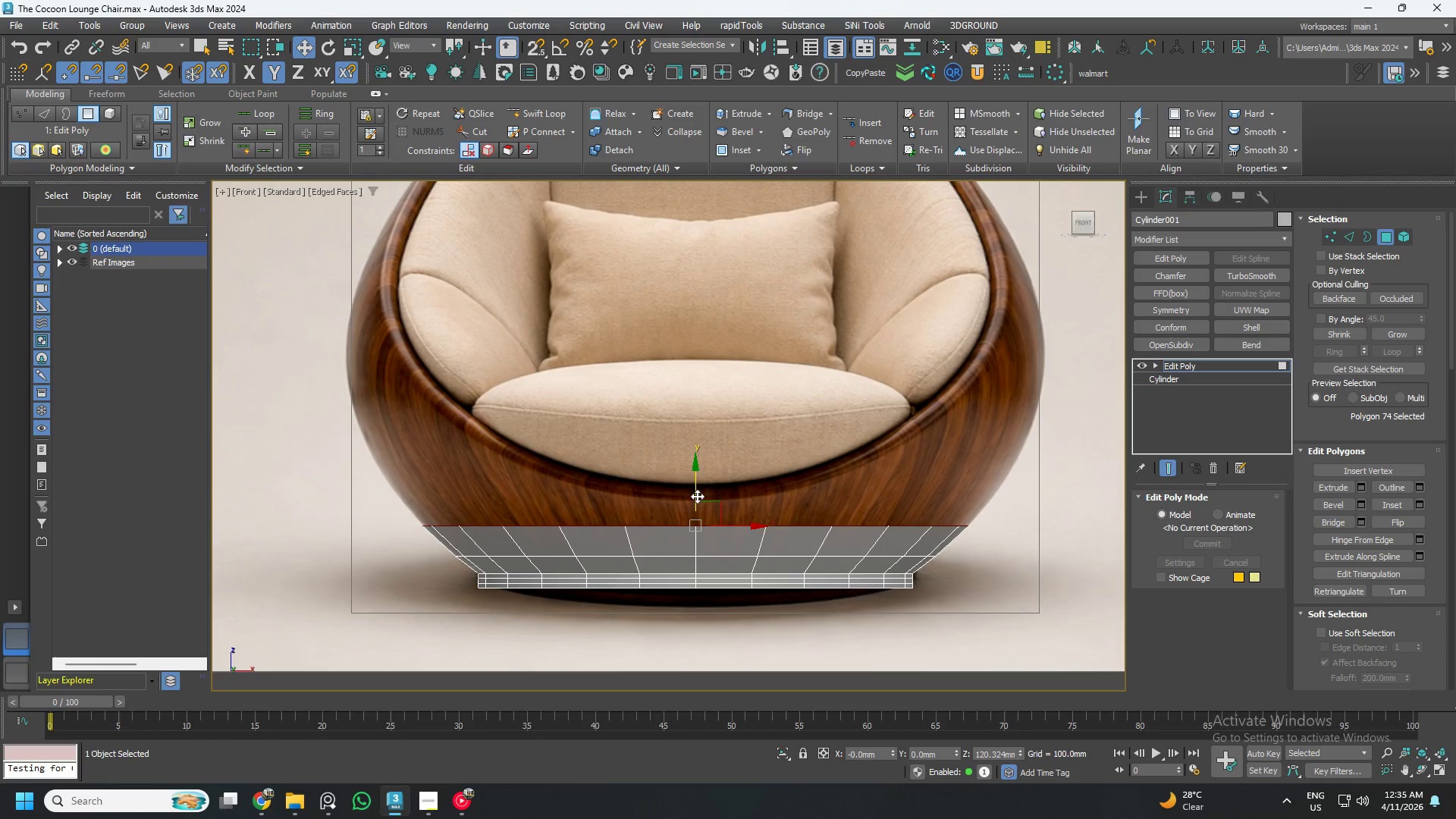 
hold_key(key=ShiftLeft, duration=1.5)
left_click_drag(start_coordinate=[694, 490], to_coordinate=[696, 450])
 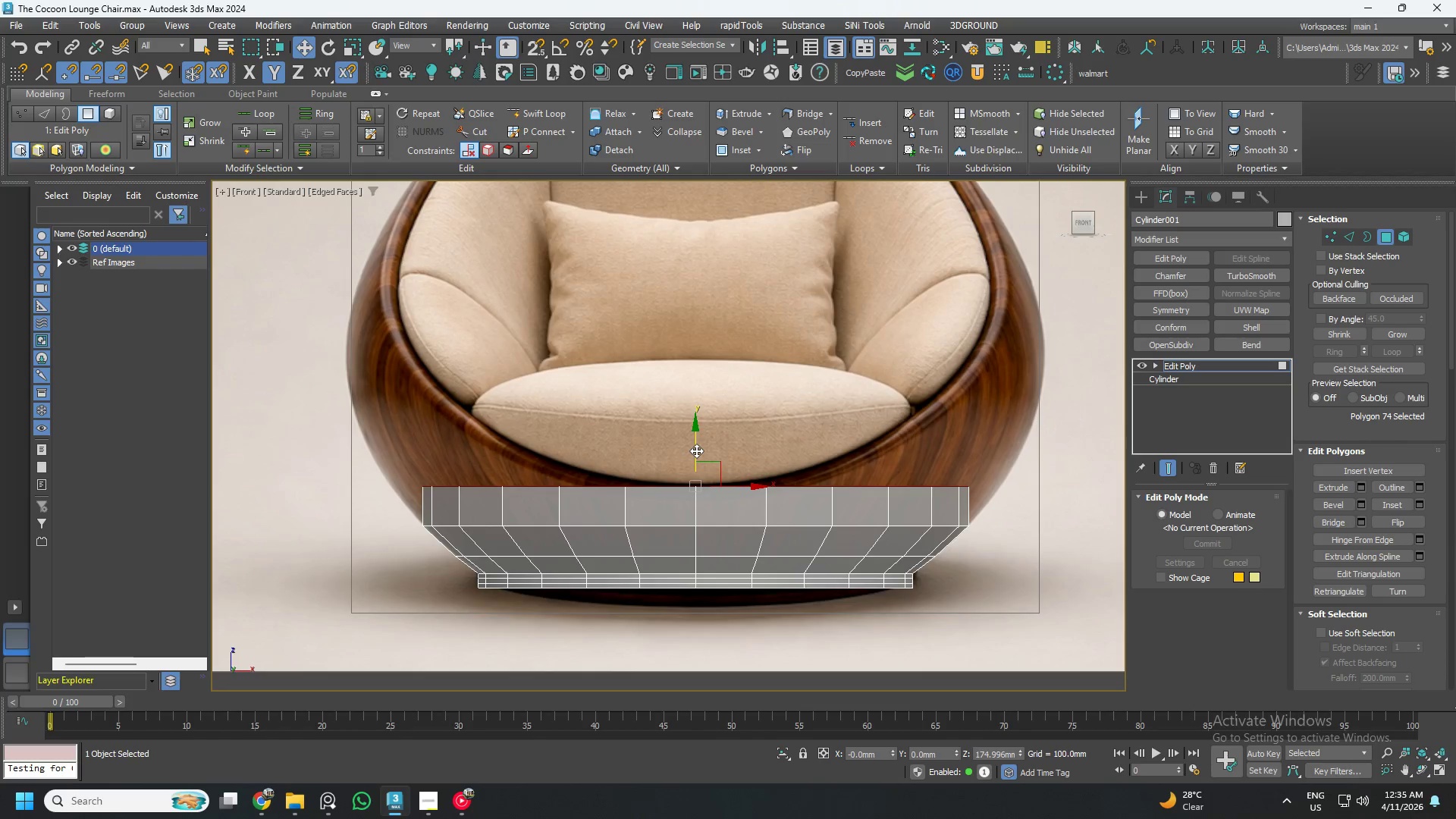 
hold_key(key=ShiftLeft, duration=0.78)
 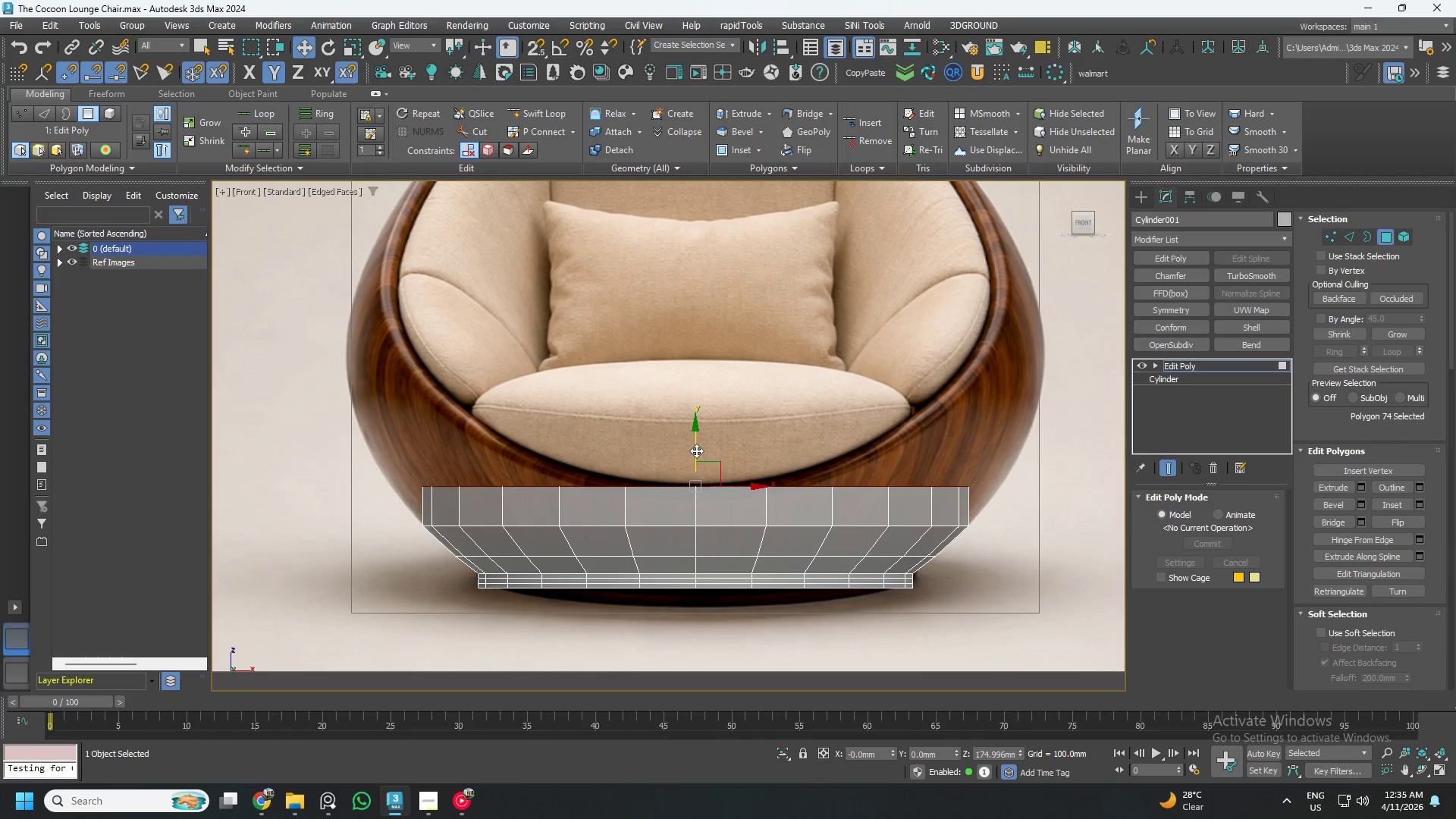 
type(wr)
 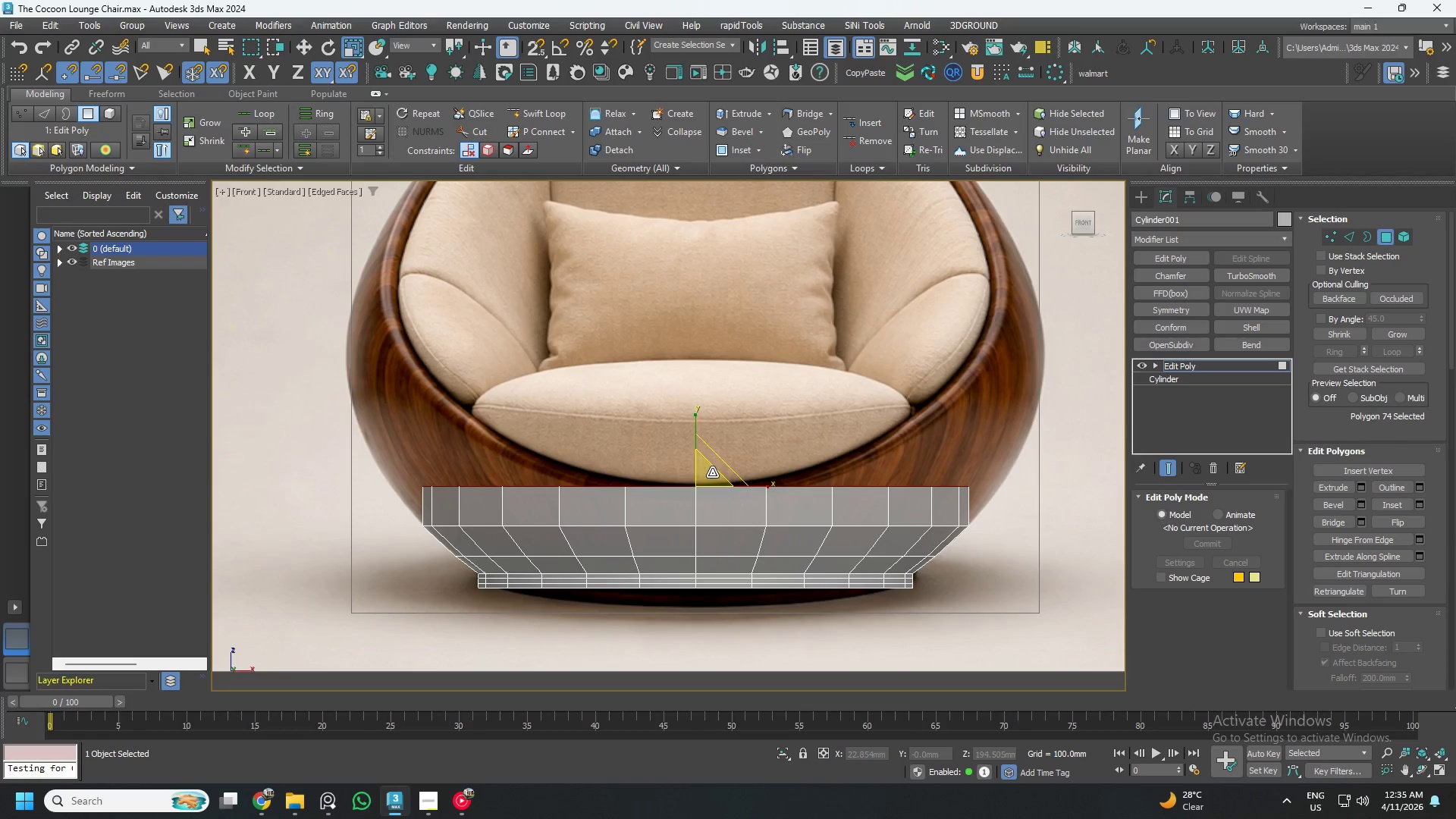 
key(Control+S)
 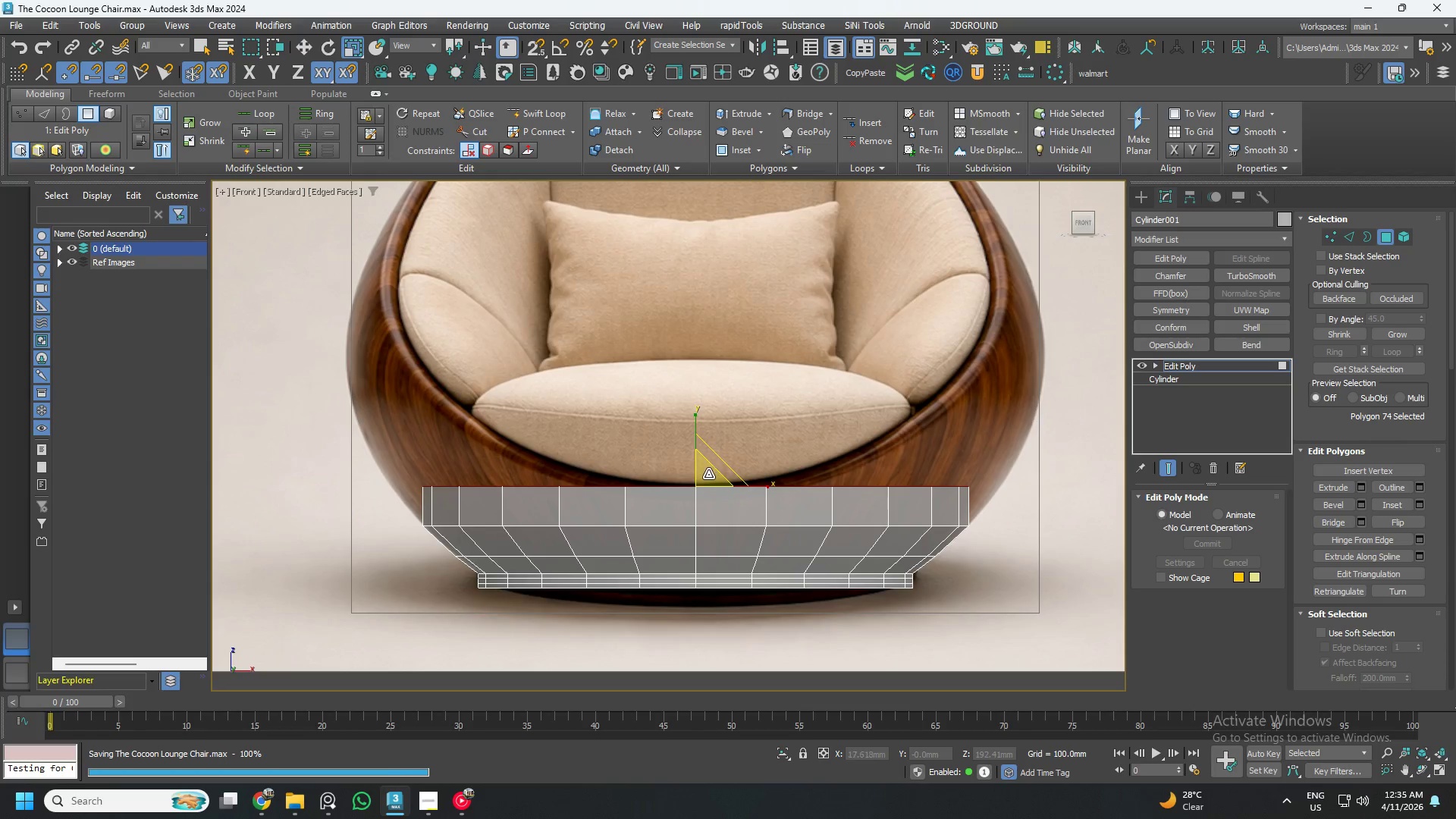 
left_click_drag(start_coordinate=[708, 474], to_coordinate=[711, 465])
 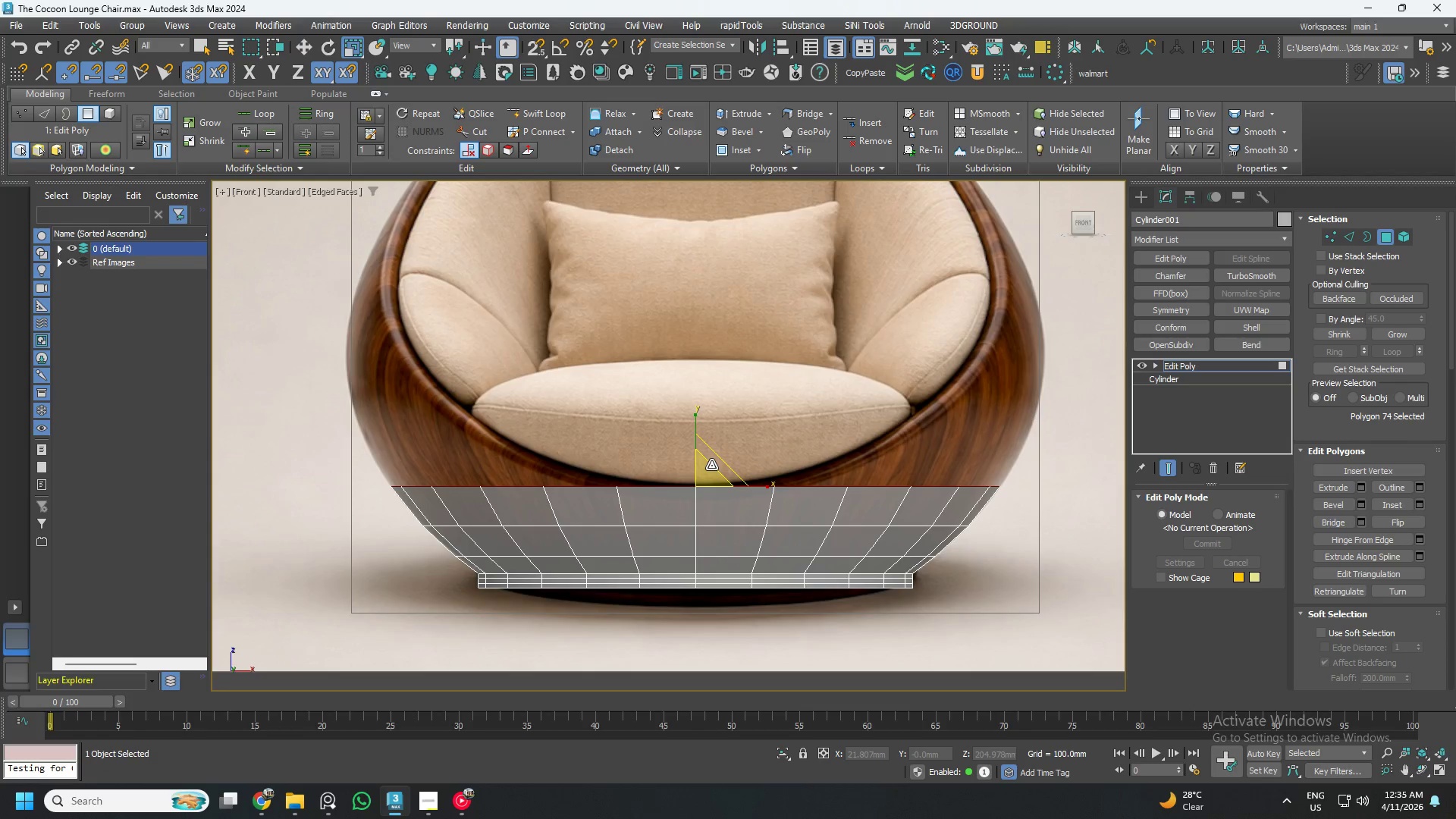 
key(W)
 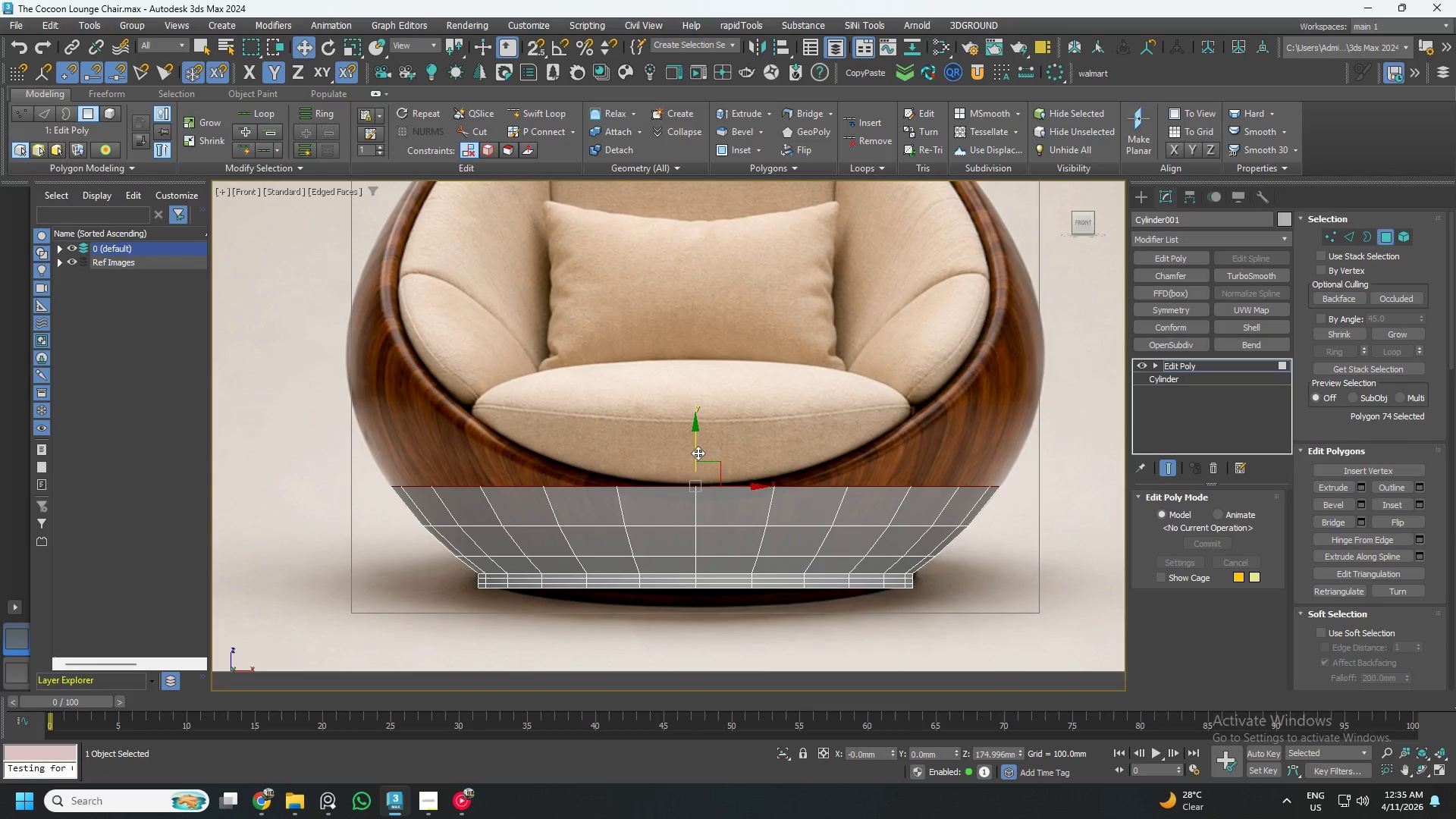 
hold_key(key=ShiftLeft, duration=1.5)
left_click_drag(start_coordinate=[696, 450], to_coordinate=[703, 394])
 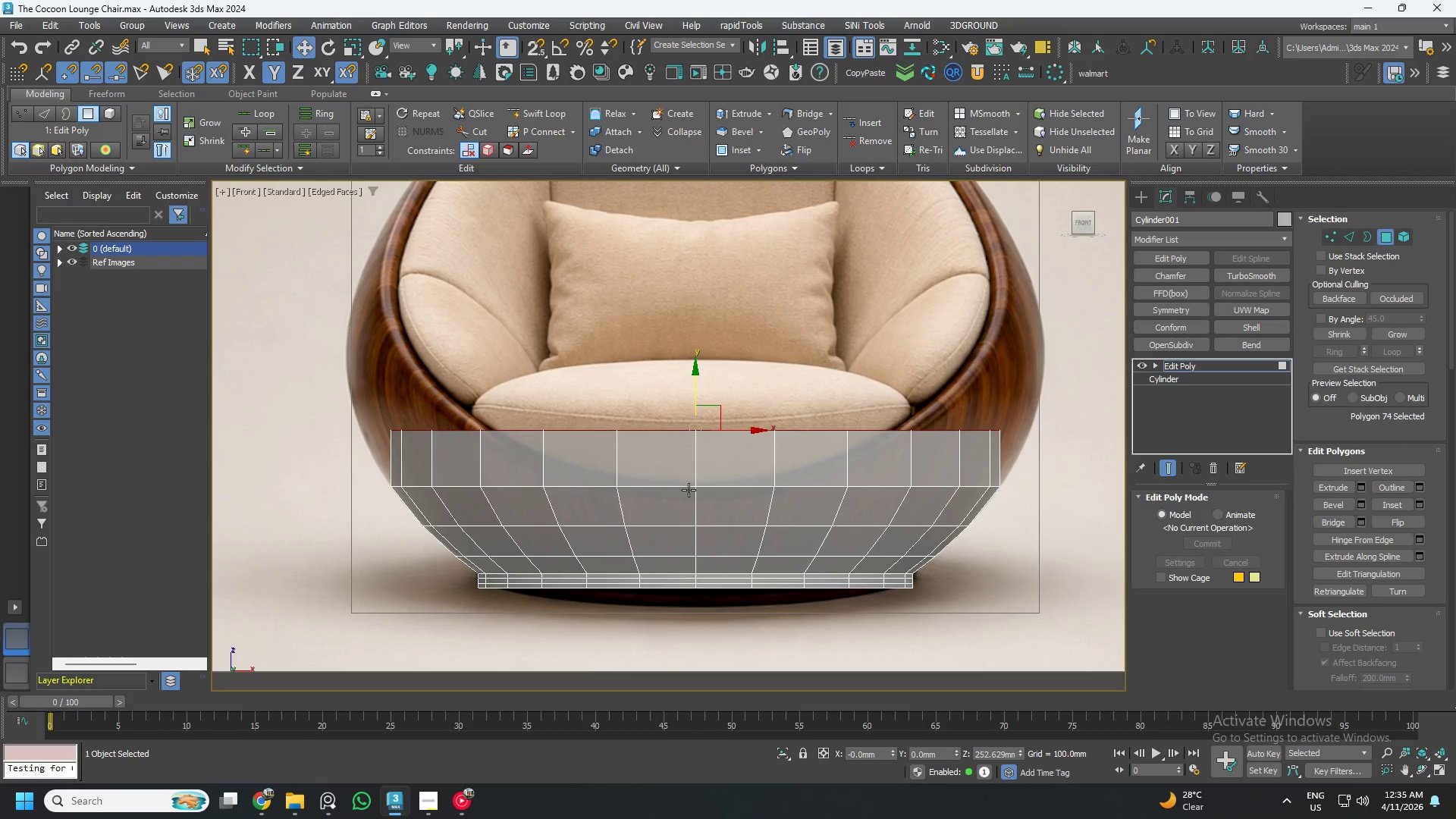 
hold_key(key=ShiftLeft, duration=0.83)
 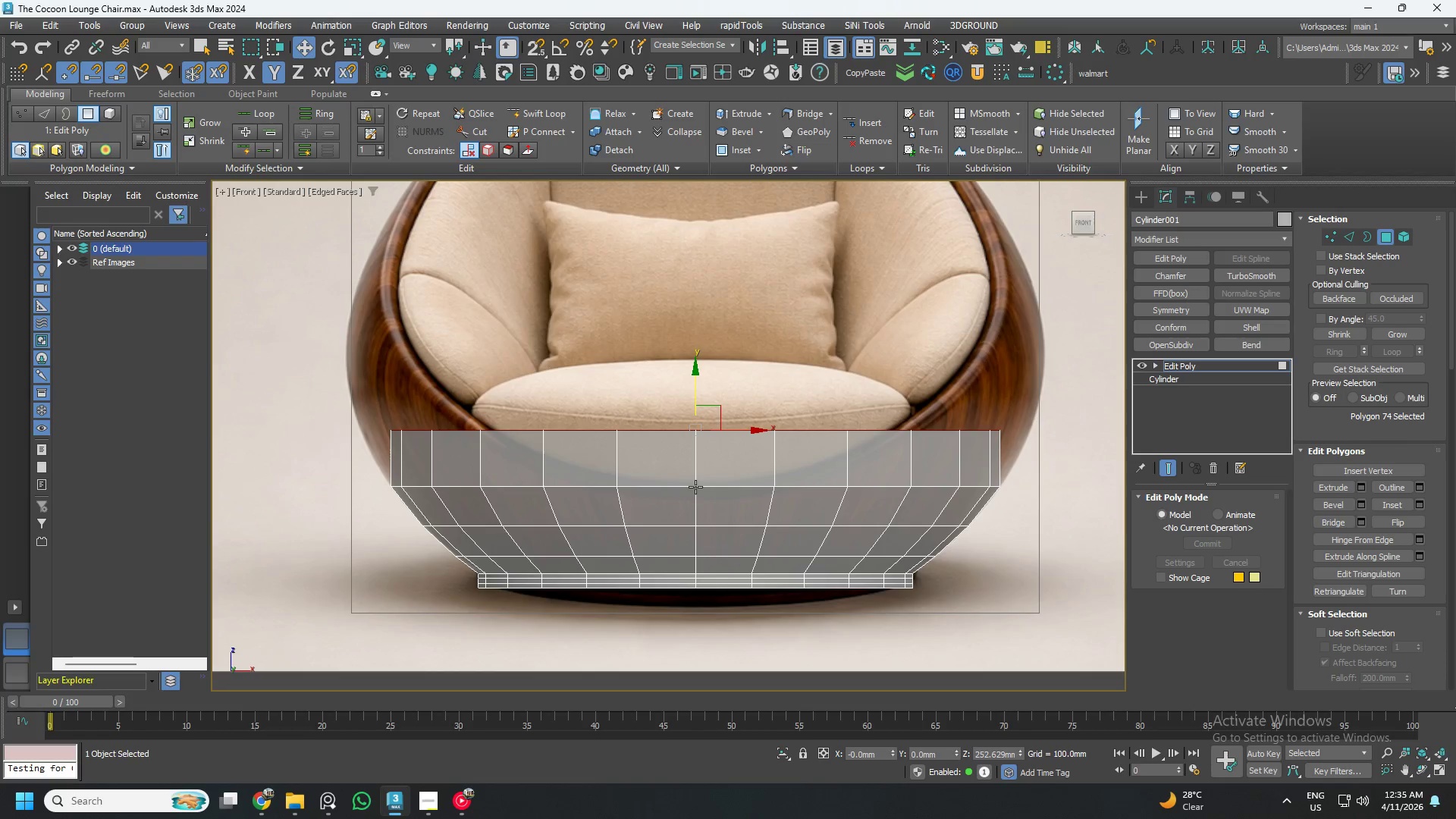 
key(R)
 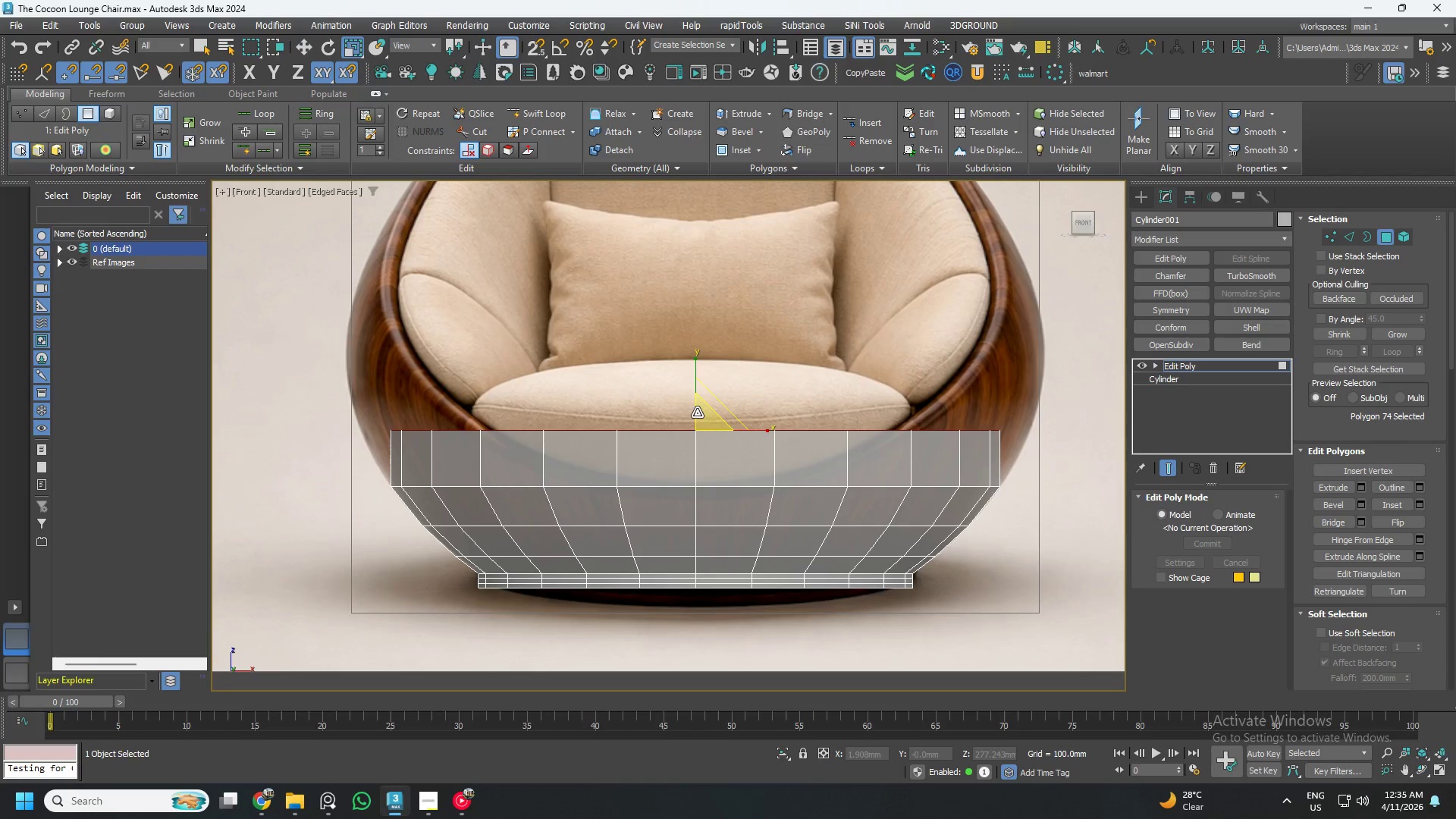 
left_click_drag(start_coordinate=[704, 416], to_coordinate=[704, 408])
 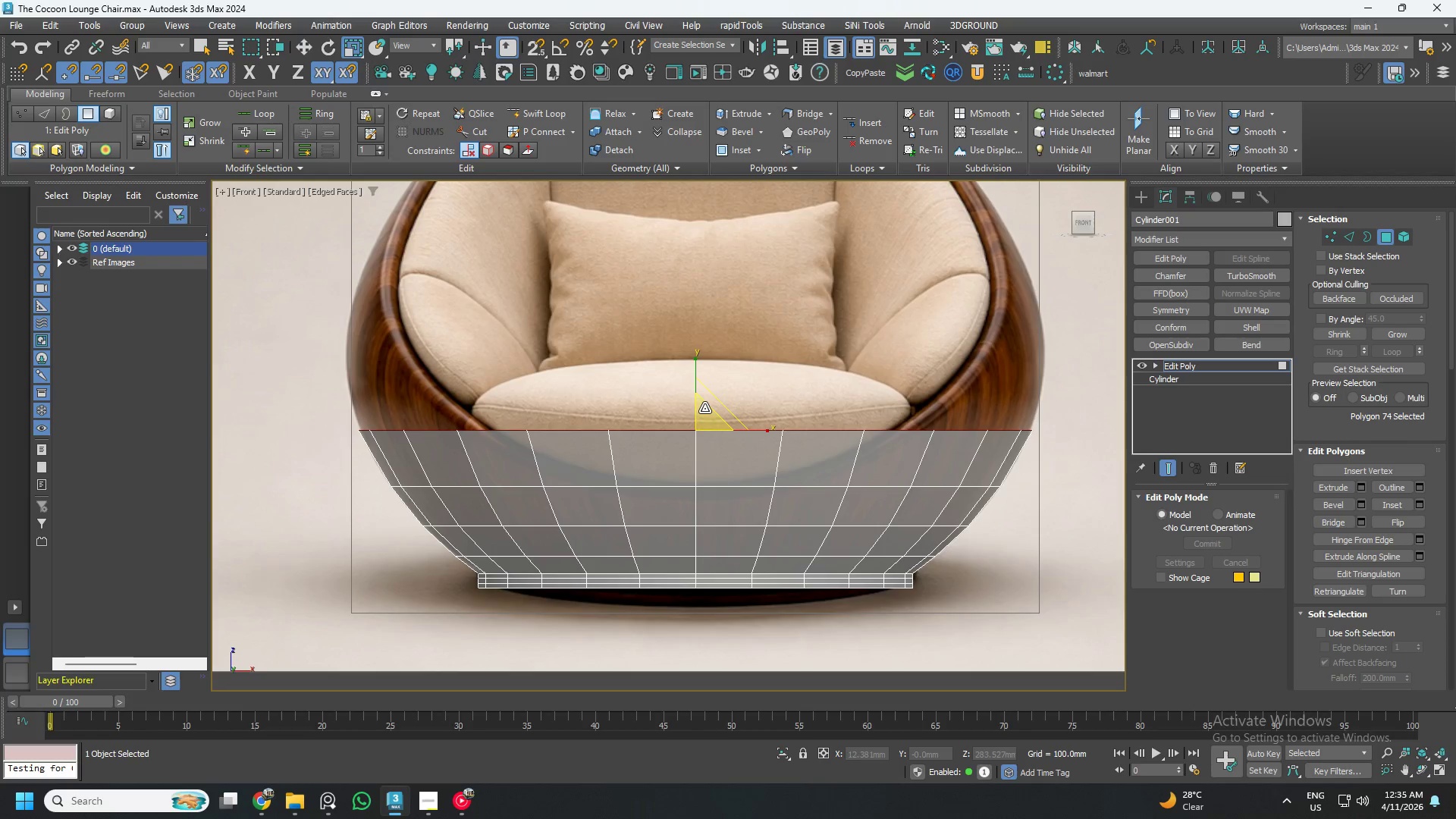 
key(W)
 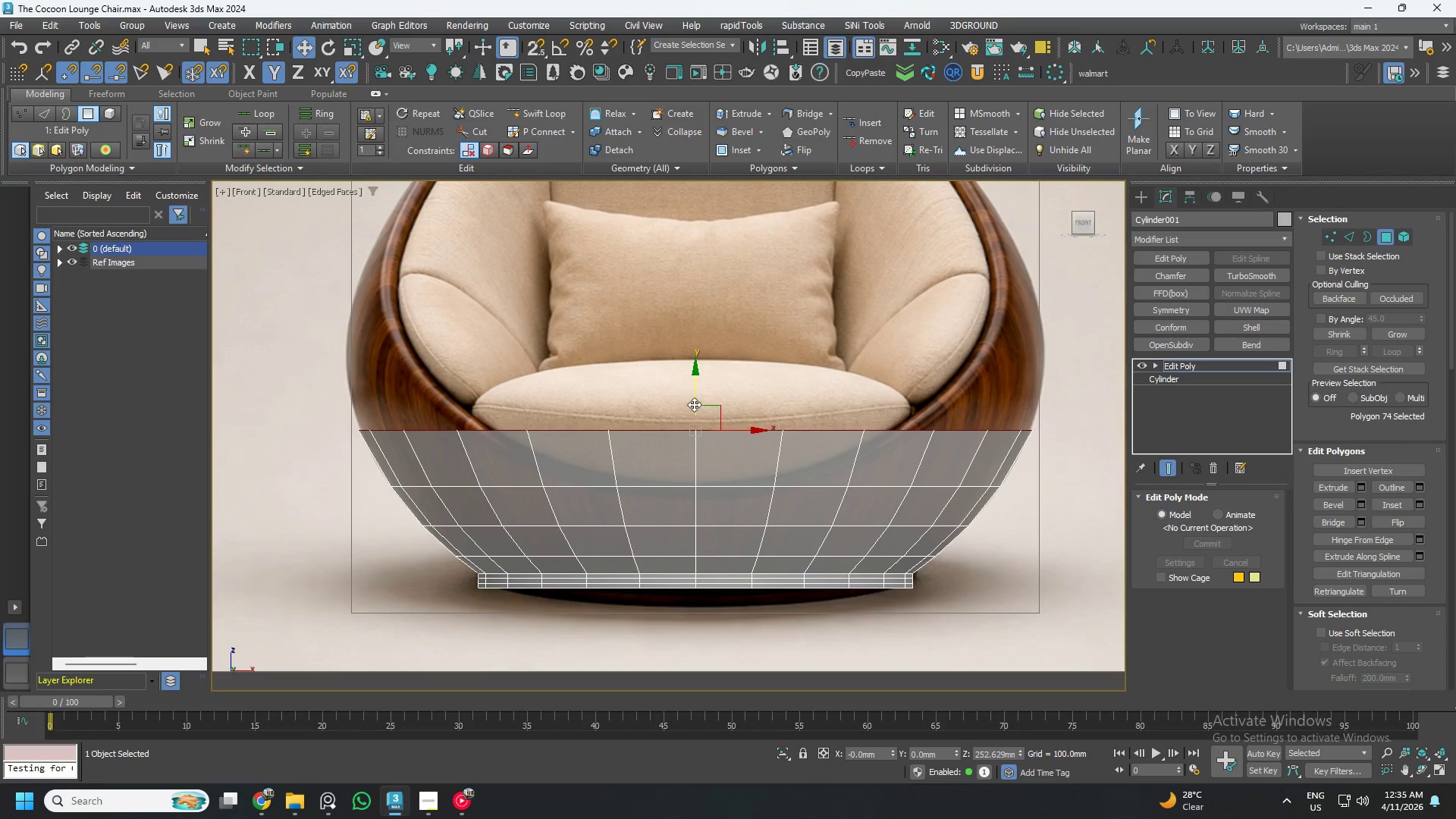 
hold_key(key=ShiftLeft, duration=1.5)
left_click_drag(start_coordinate=[695, 394], to_coordinate=[704, 329])
 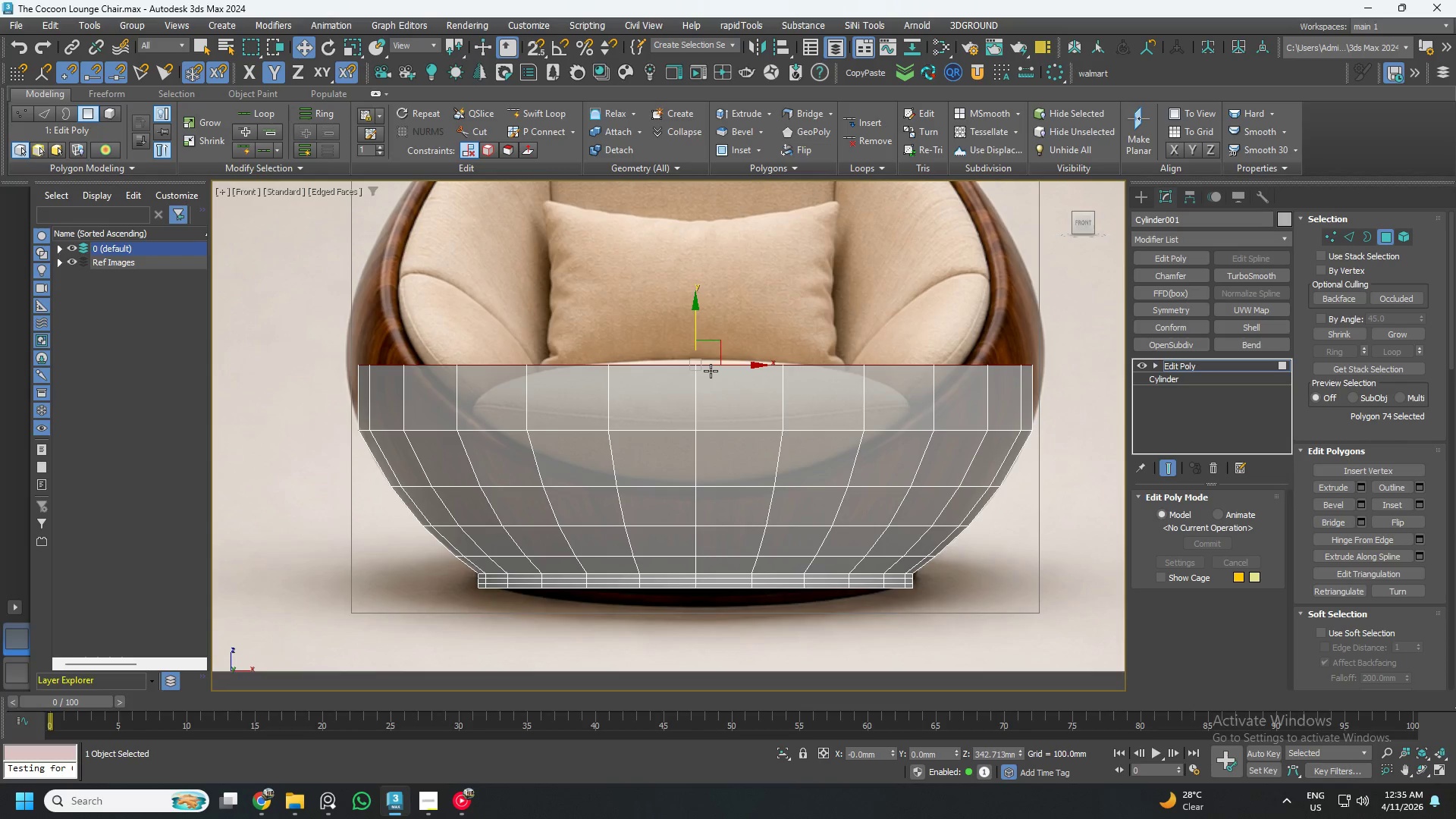 
hold_key(key=ShiftLeft, duration=1.51)
 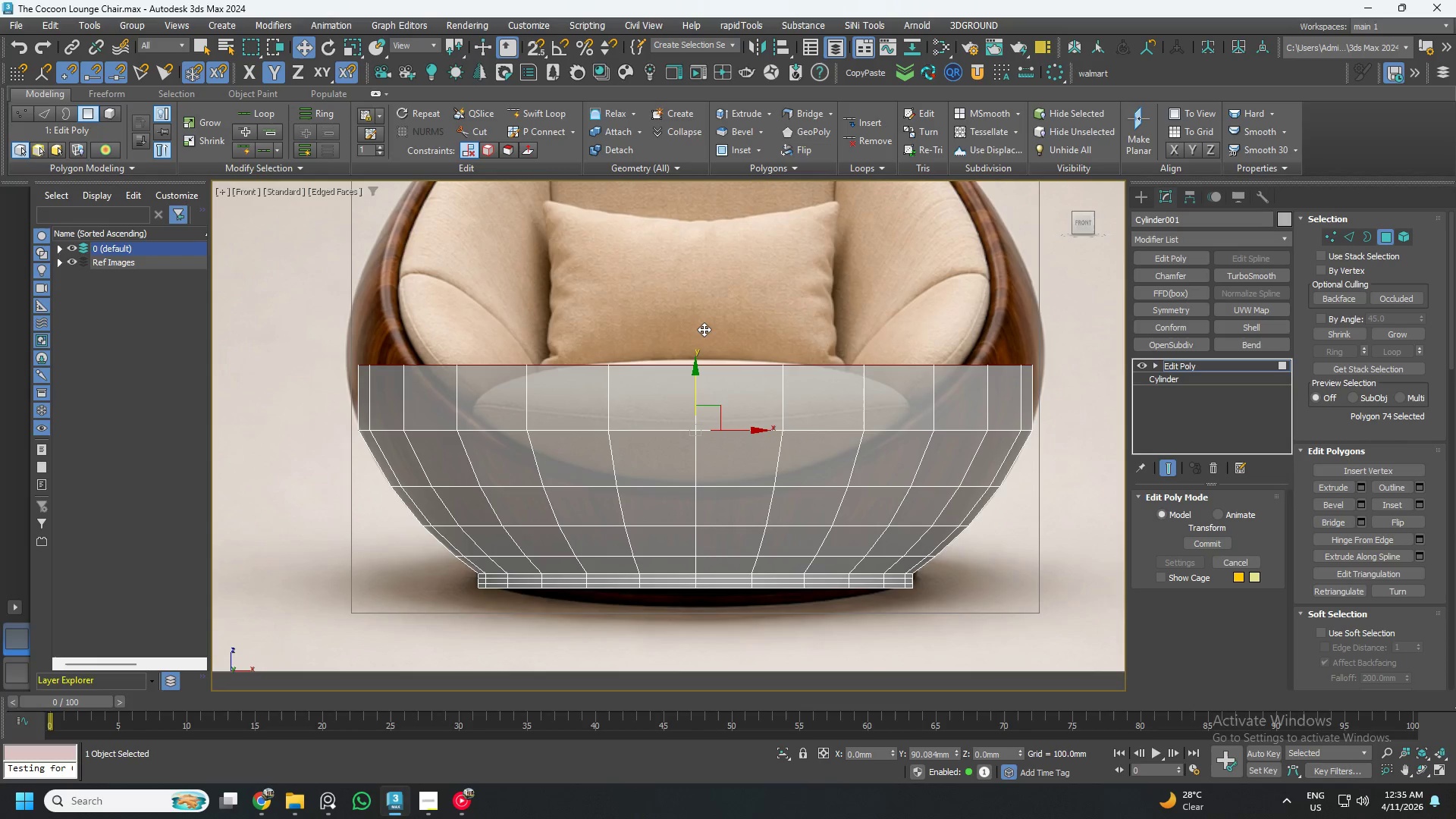 
hold_key(key=ShiftLeft, duration=0.89)
 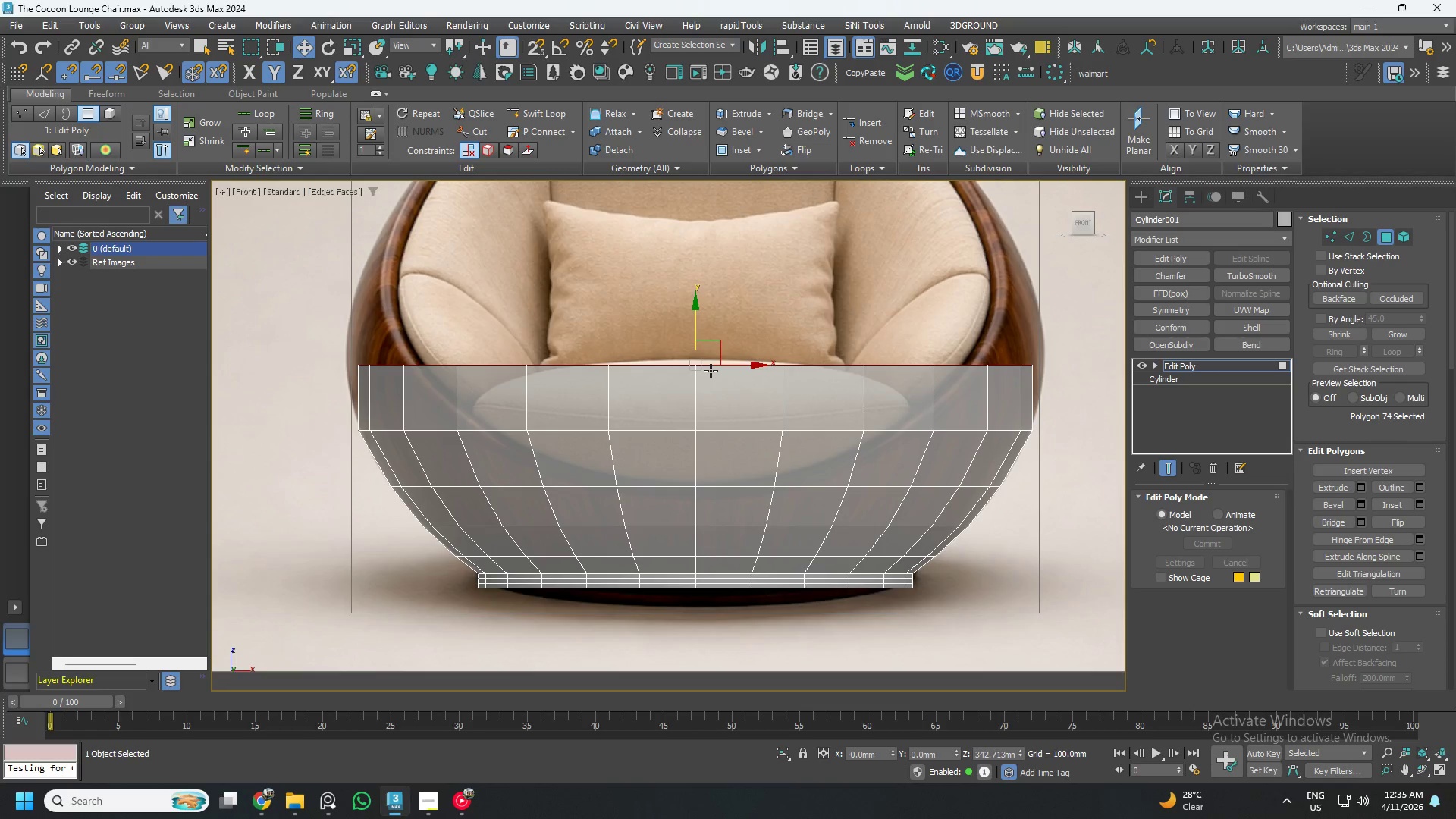 
key(Shift+R)
 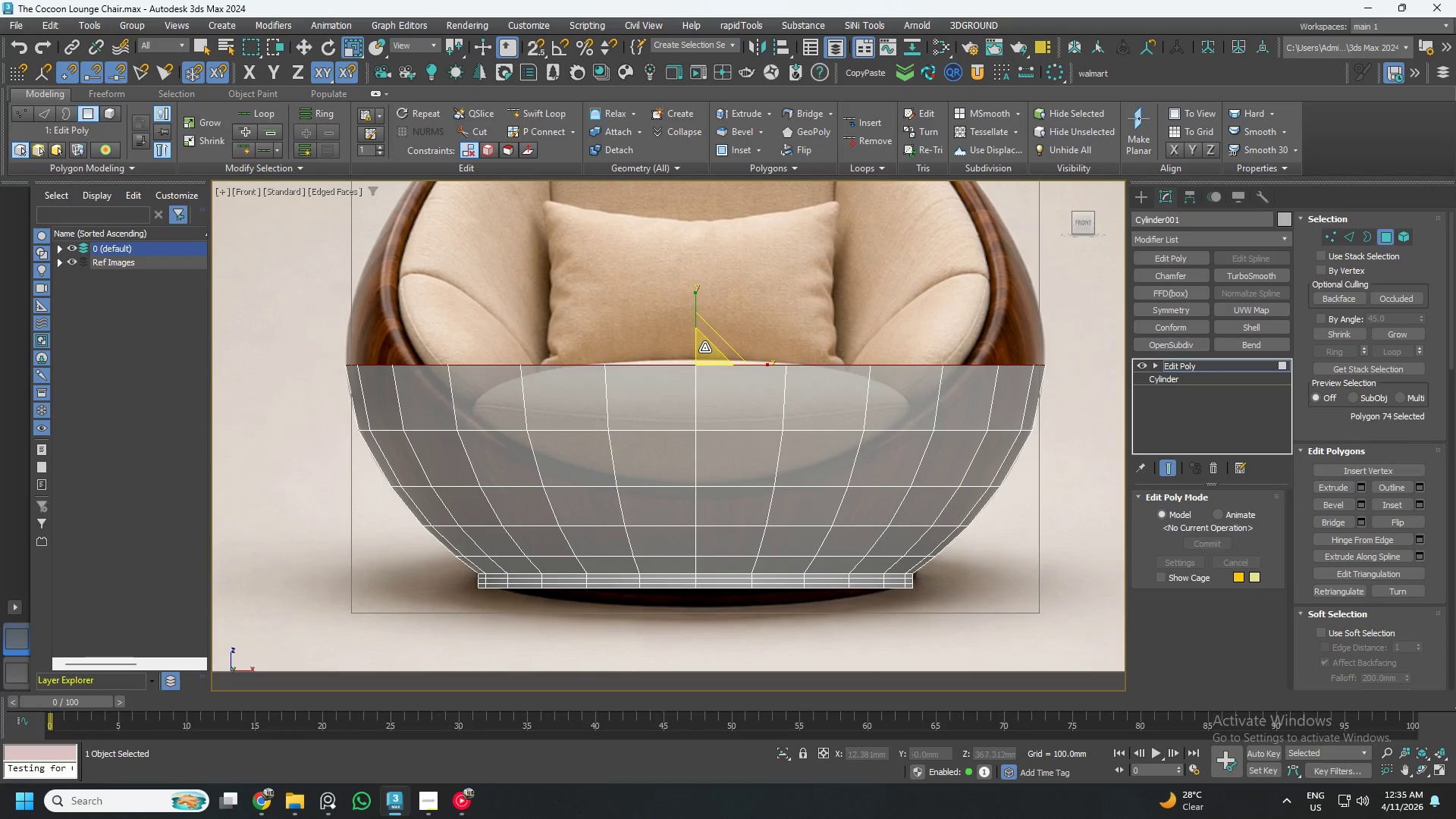 
wait(5.42)
 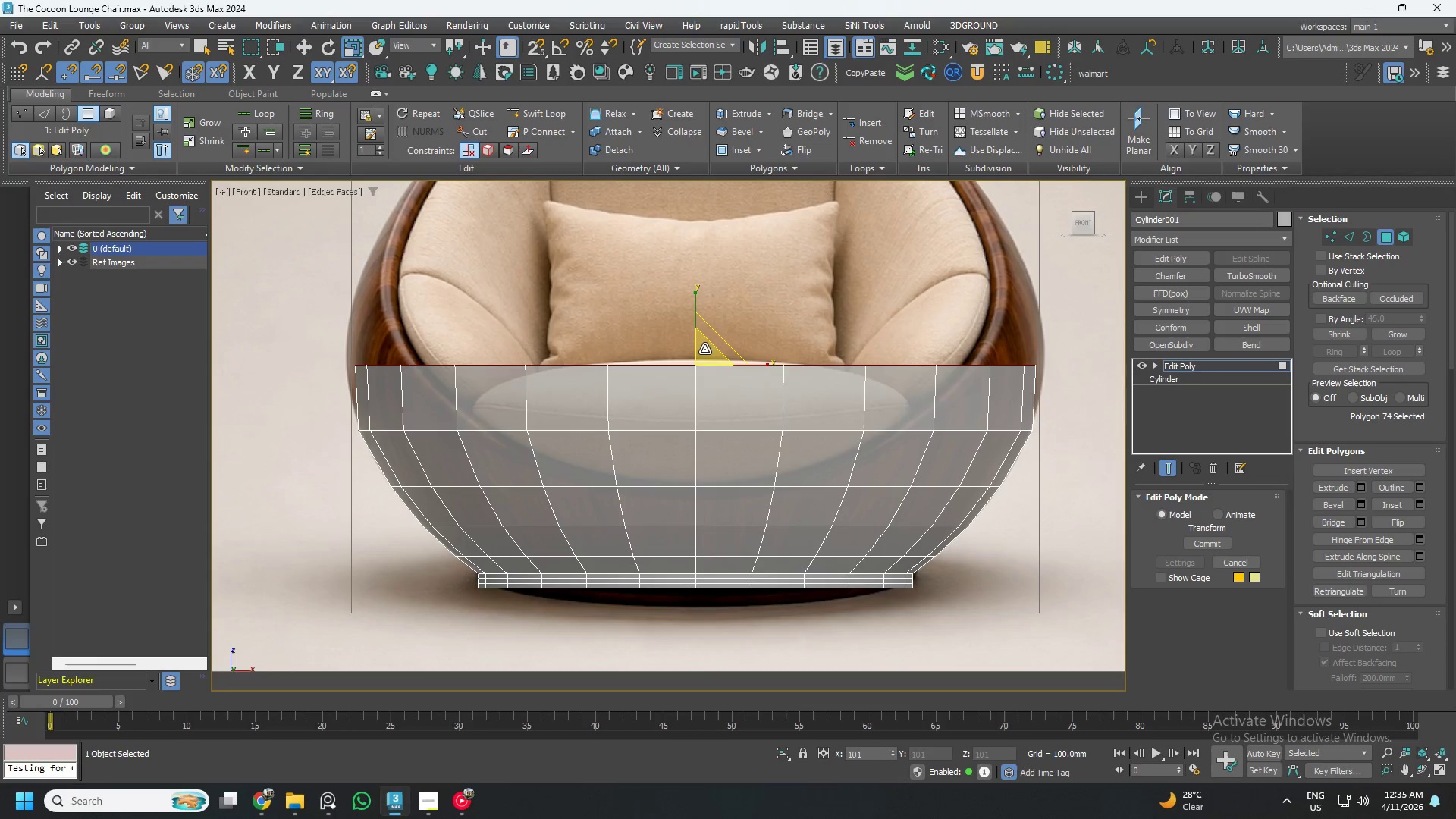 
key(W)
 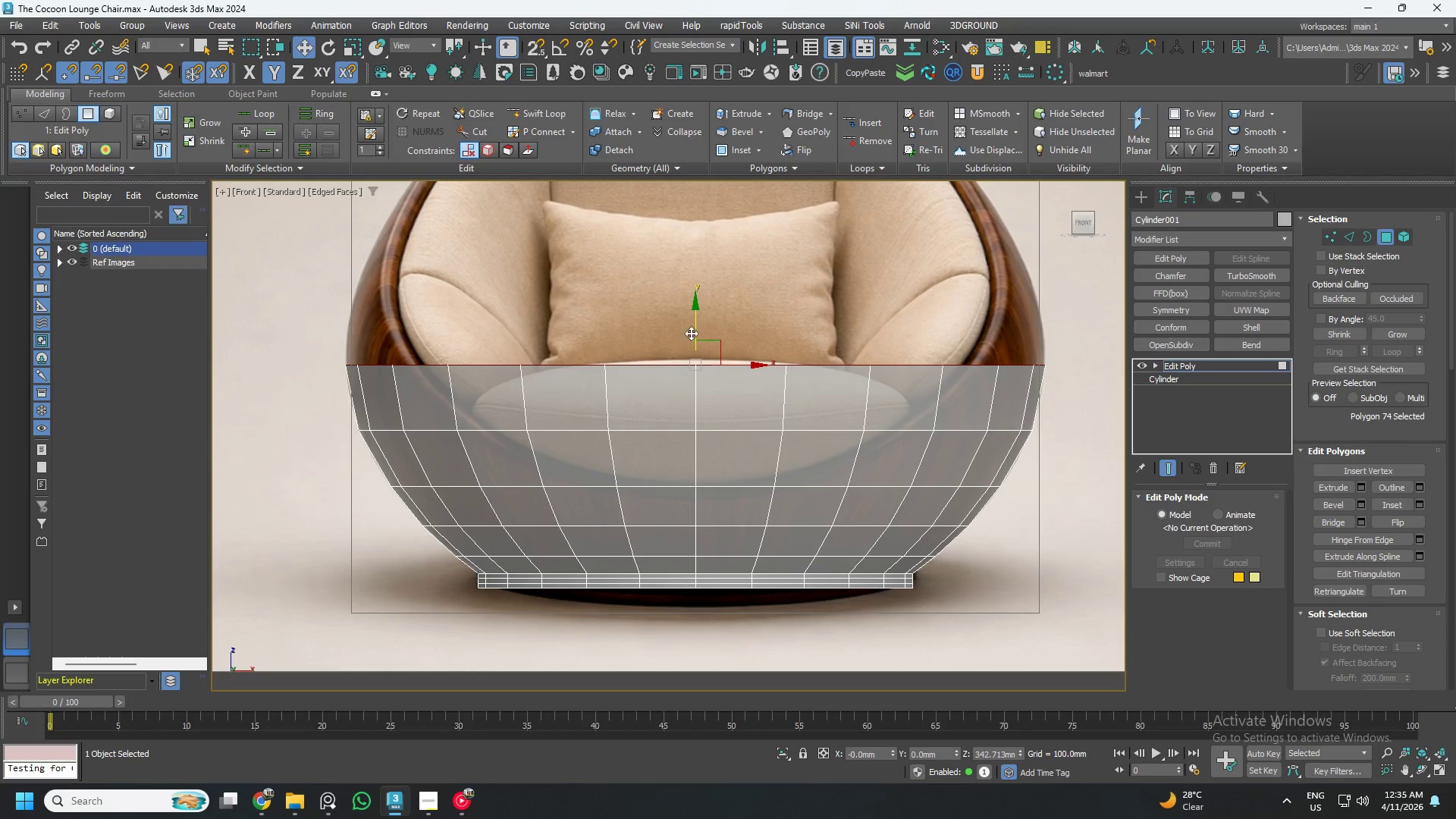 
hold_key(key=ShiftLeft, duration=1.5)
left_click_drag(start_coordinate=[695, 326], to_coordinate=[687, 303])
 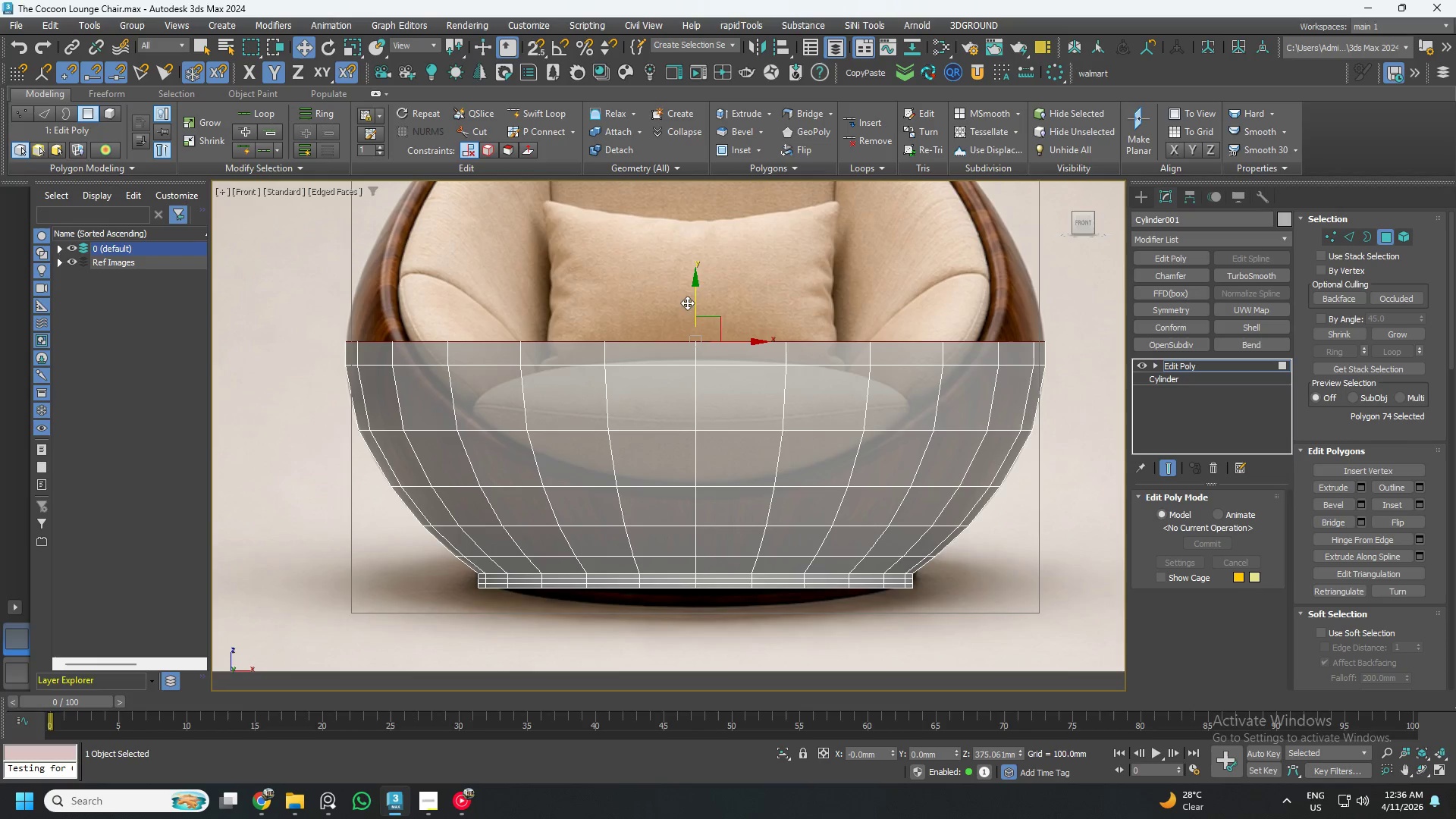 
hold_key(key=ShiftLeft, duration=1.52)
 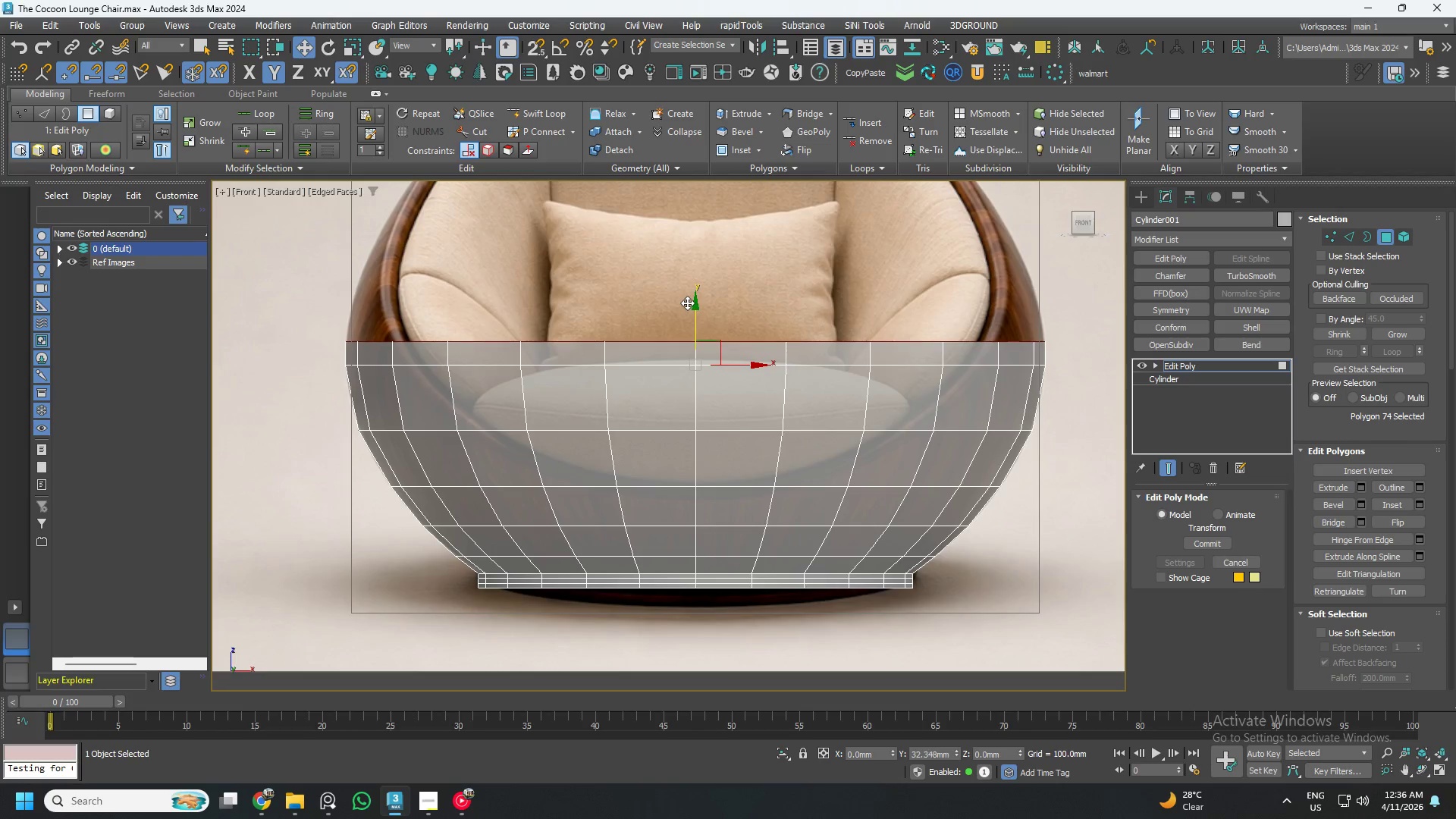 
hold_key(key=ShiftLeft, duration=1.17)
 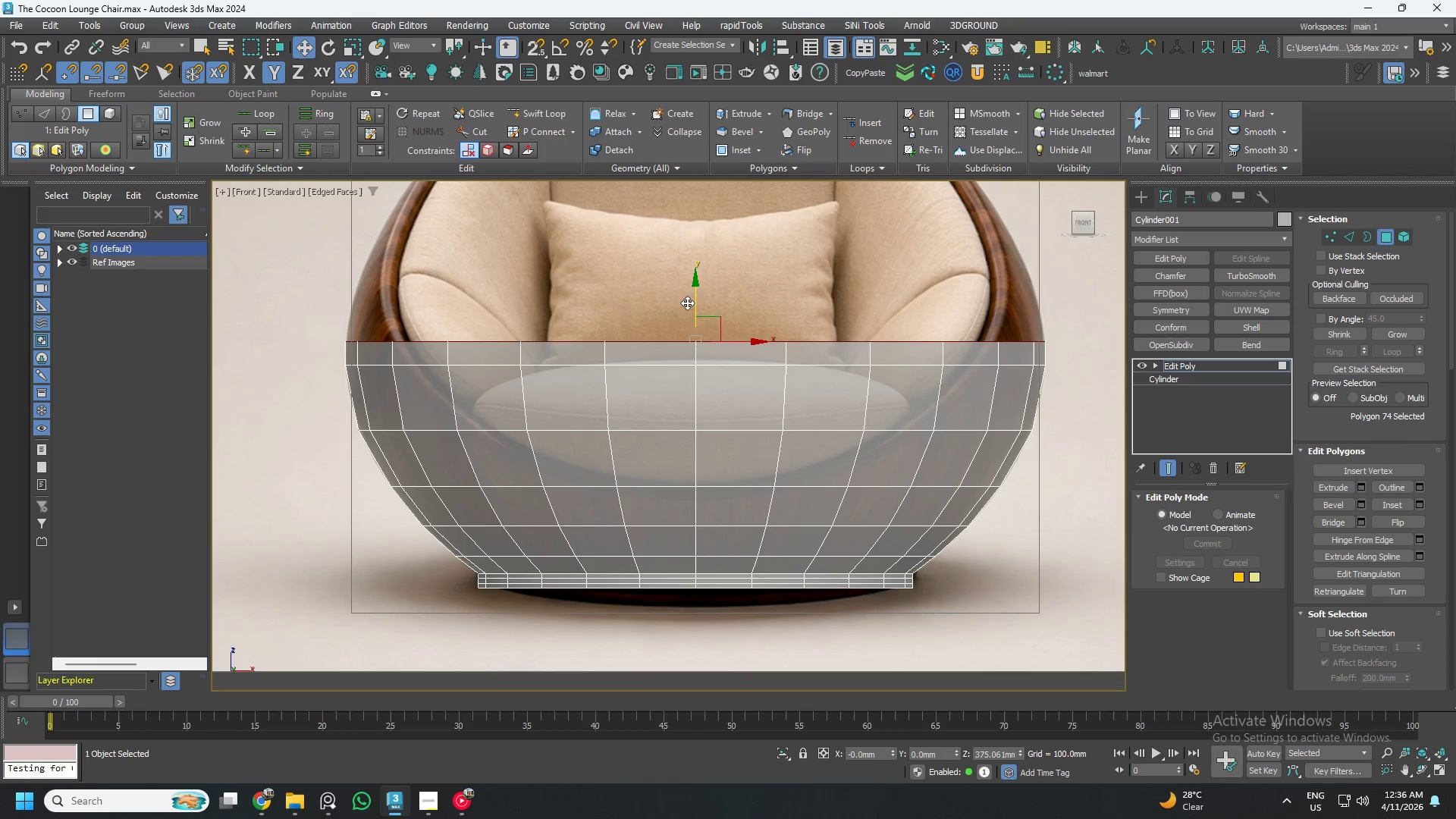 
hold_key(key=ShiftLeft, duration=1.5)
left_click_drag(start_coordinate=[695, 302], to_coordinate=[689, 249])
 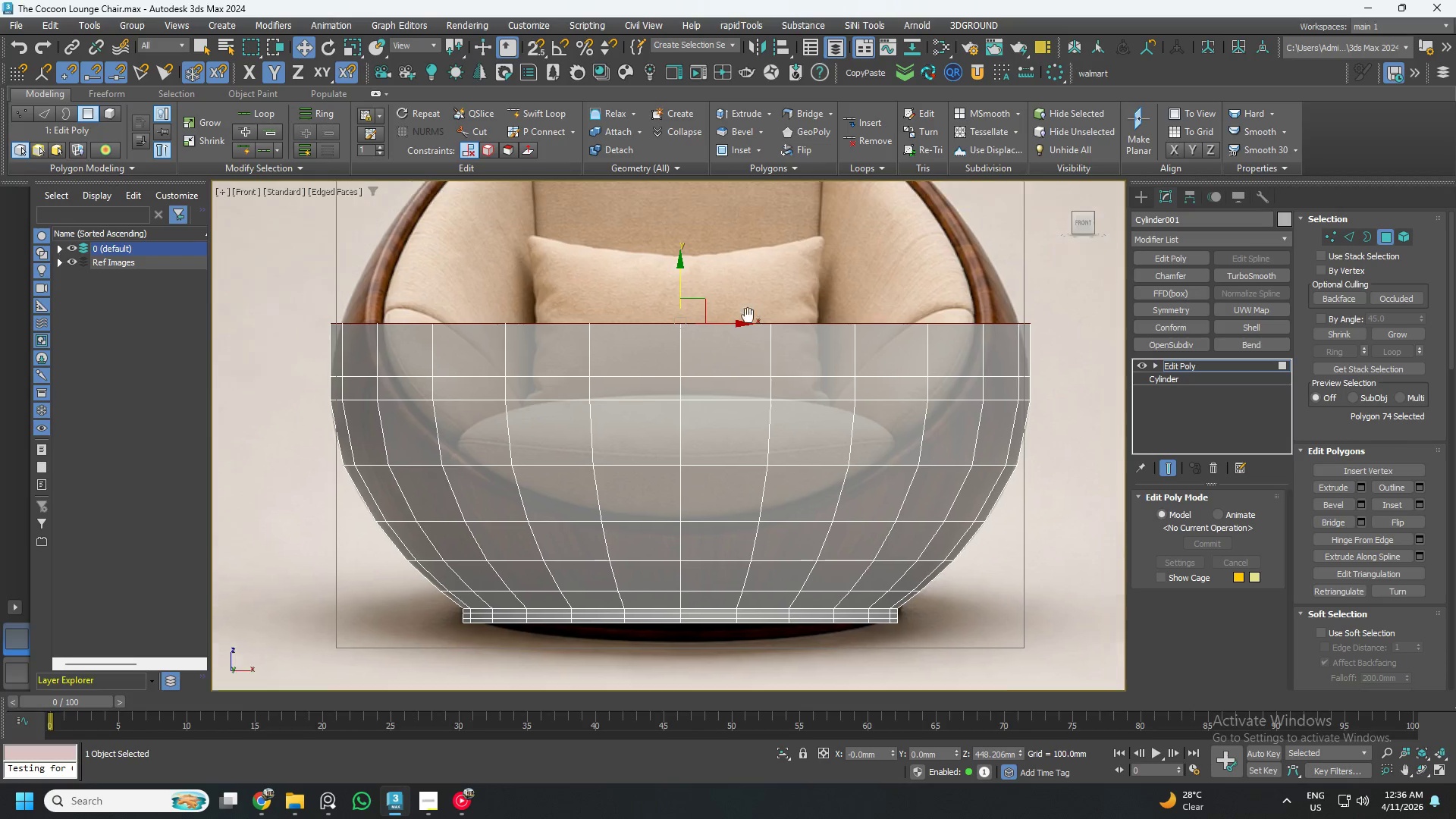 
hold_key(key=ShiftLeft, duration=1.09)
 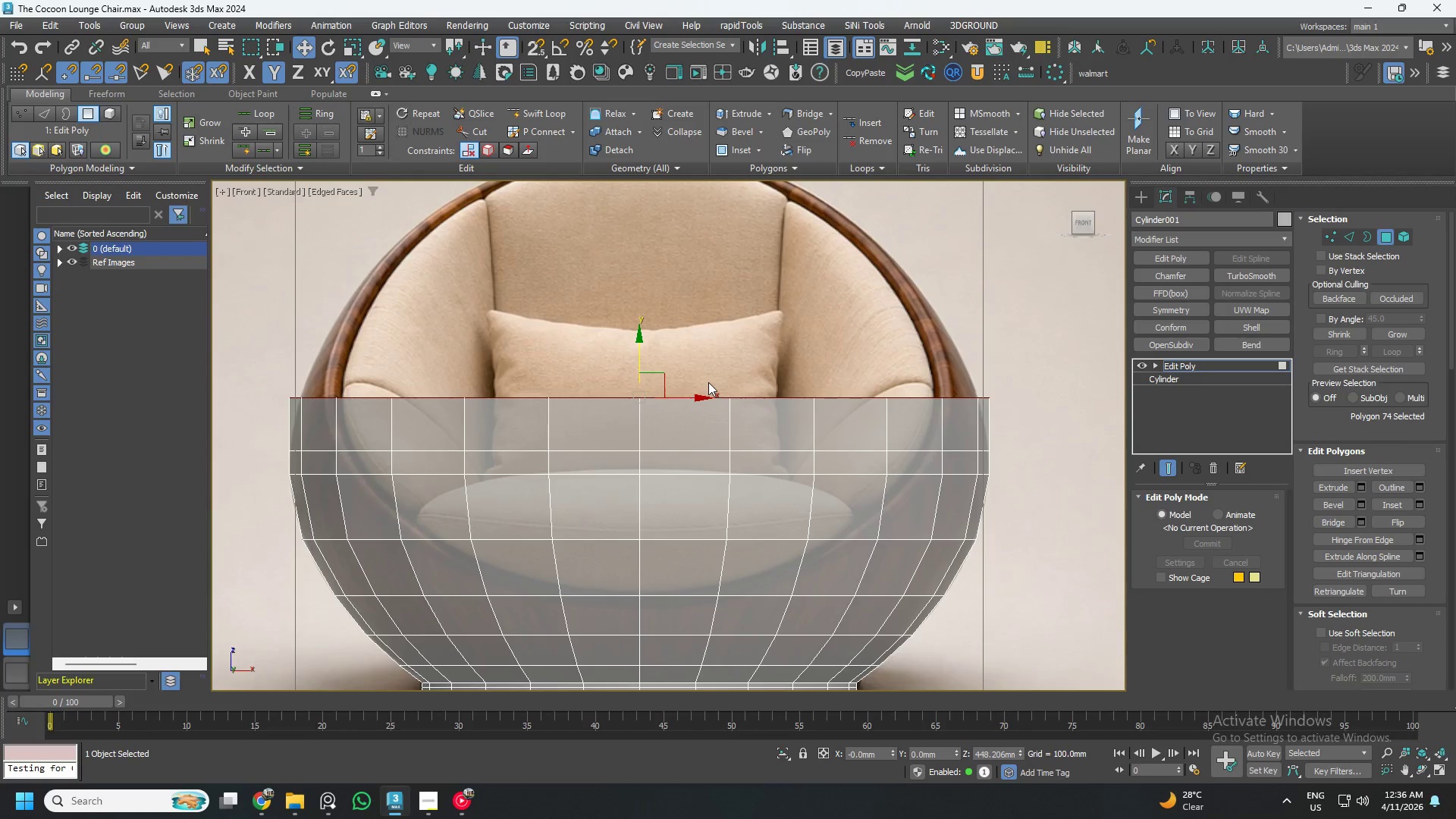 
scroll: coordinate [724, 366], scroll_direction: up, amount: 1.0
 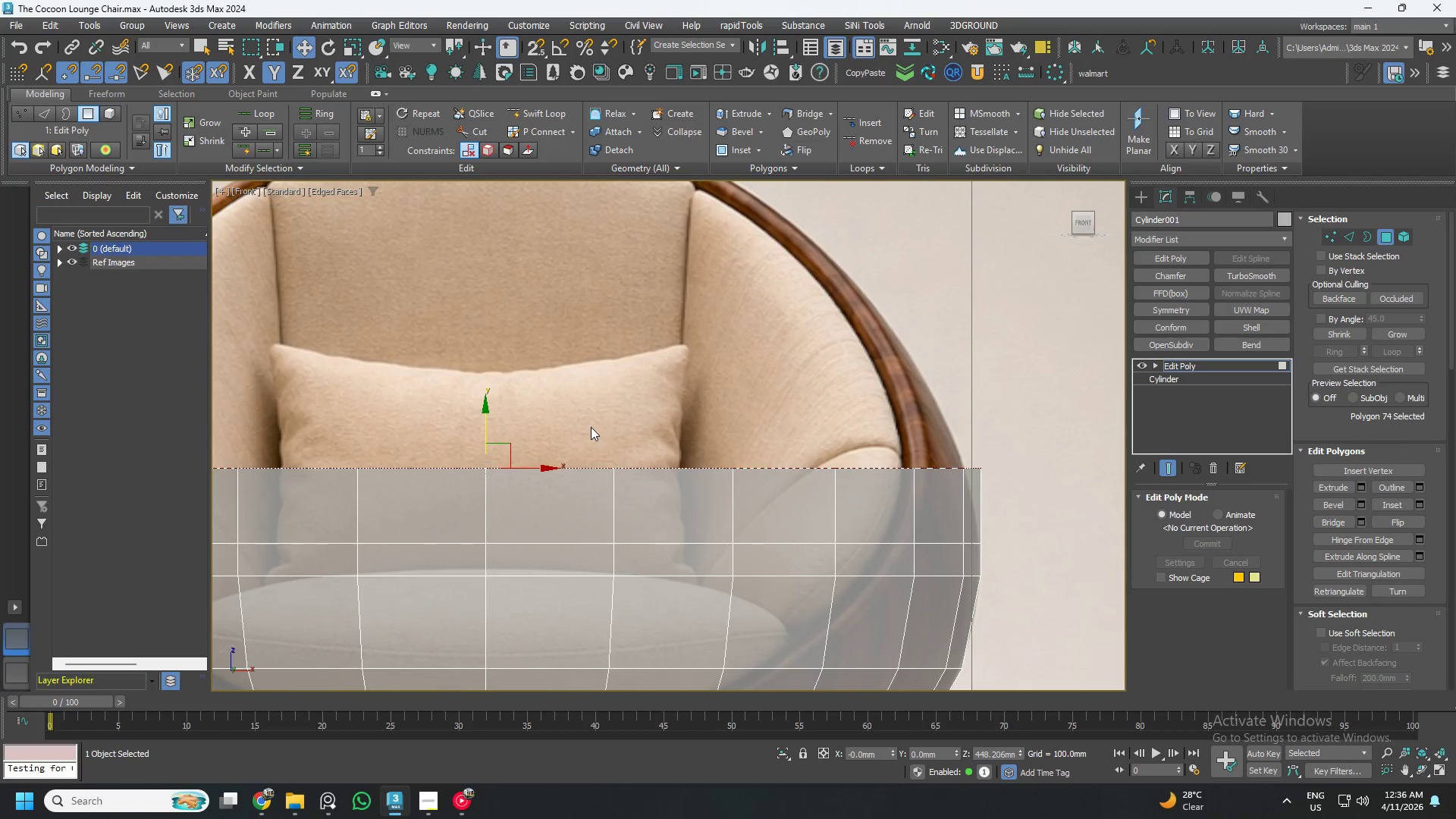 
key(R)
 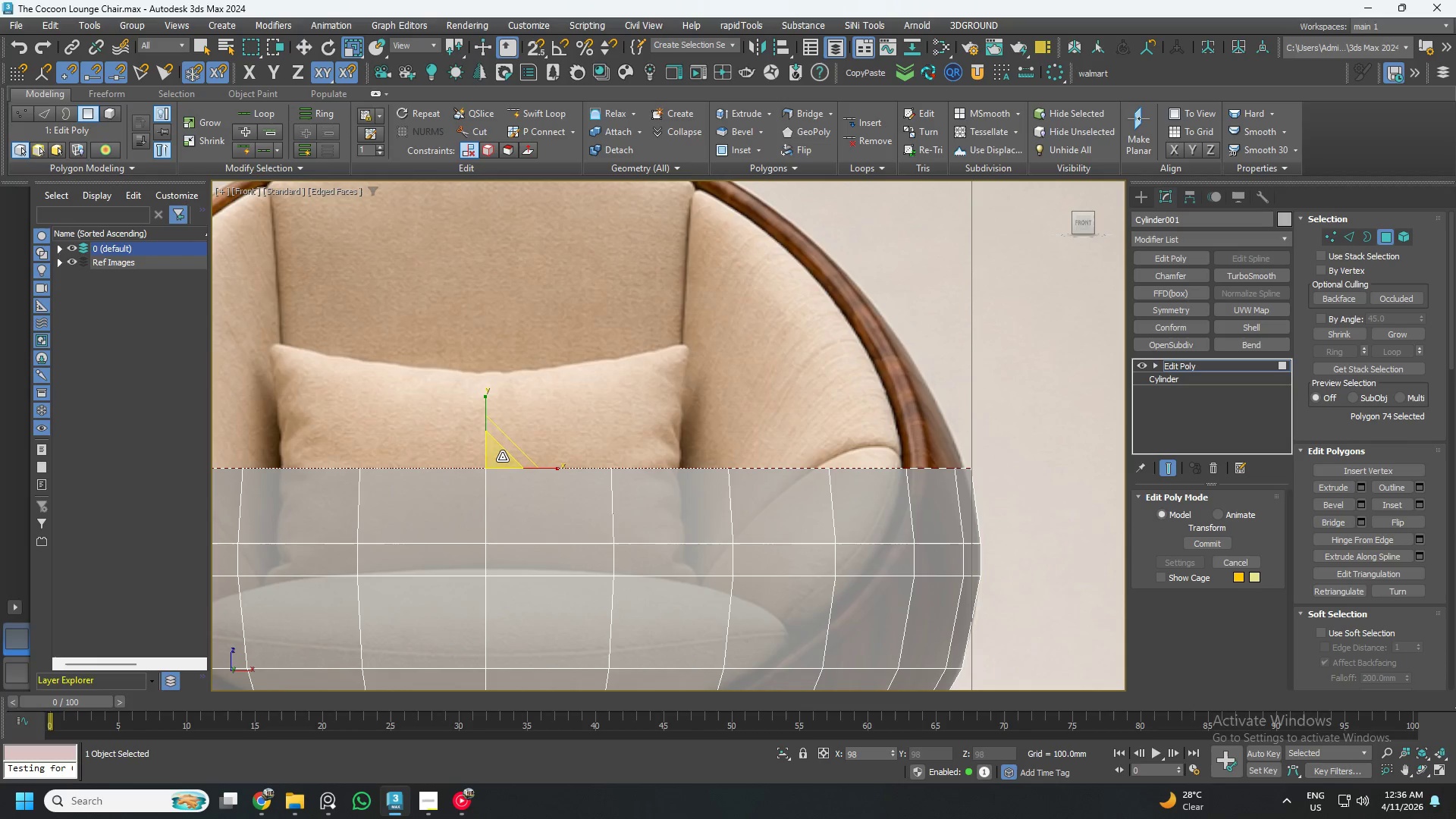 
wait(9.45)
 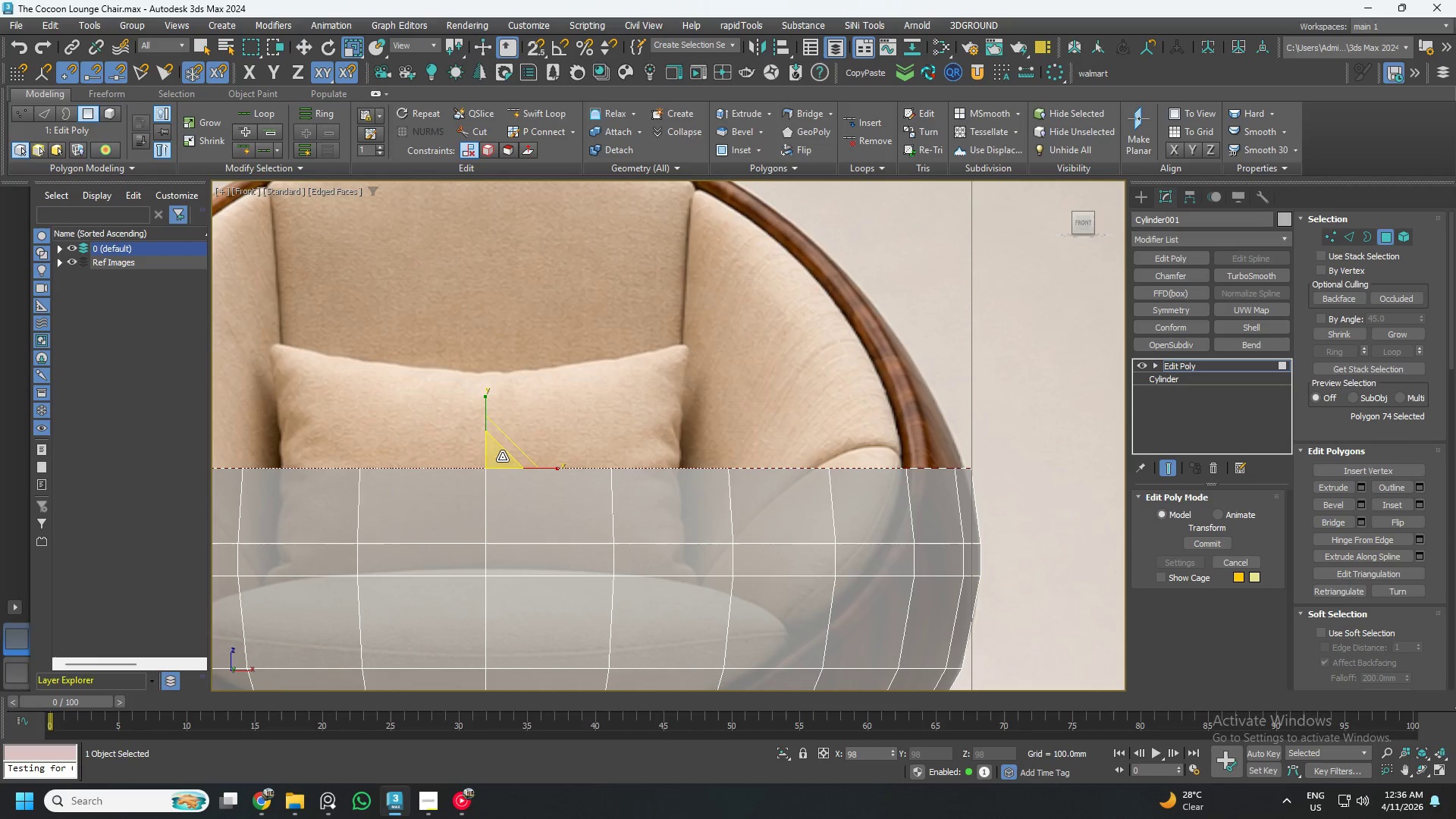 
key(W)
 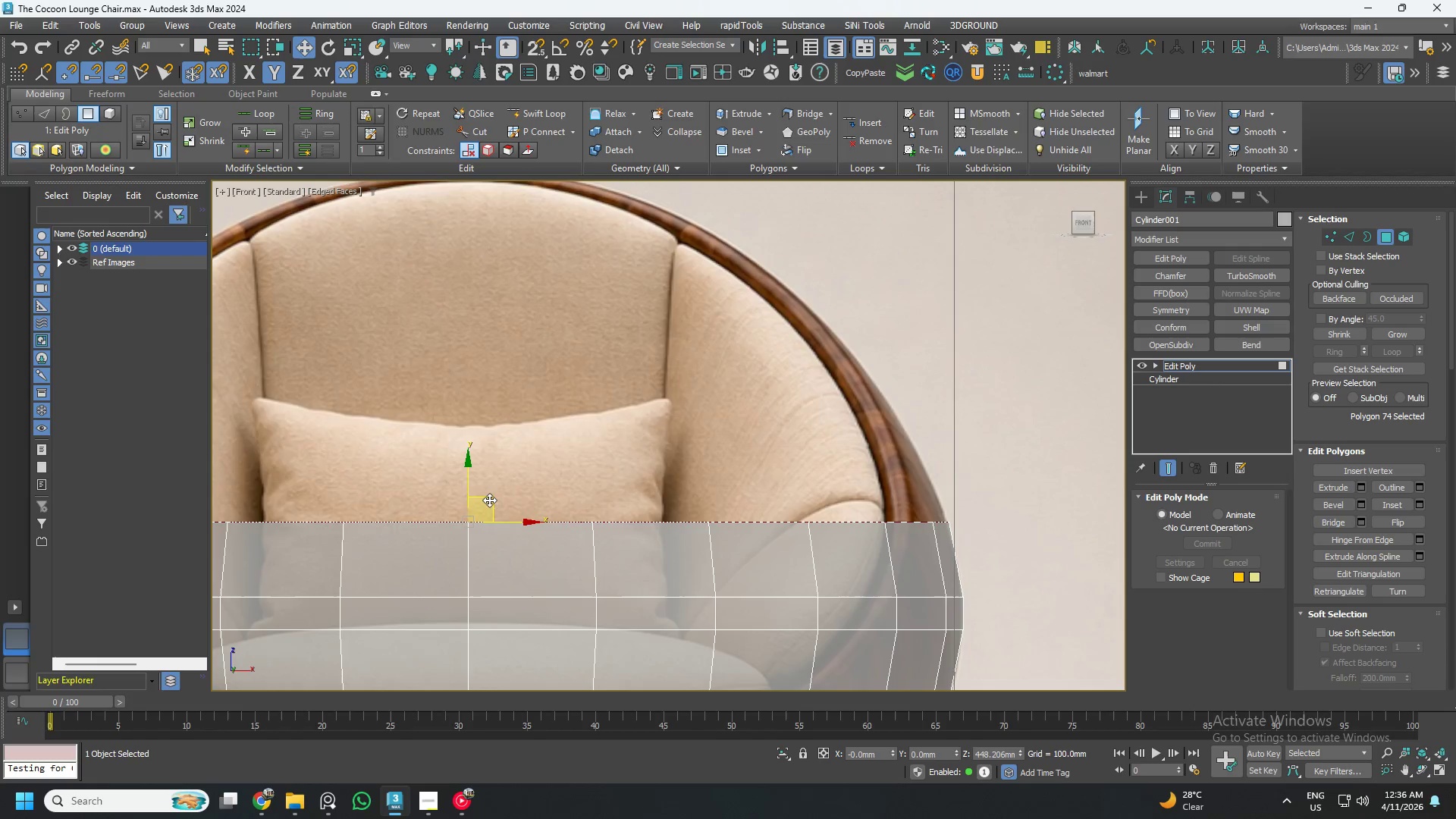 
hold_key(key=ShiftLeft, duration=1.5)
left_click_drag(start_coordinate=[470, 479], to_coordinate=[458, 397])
 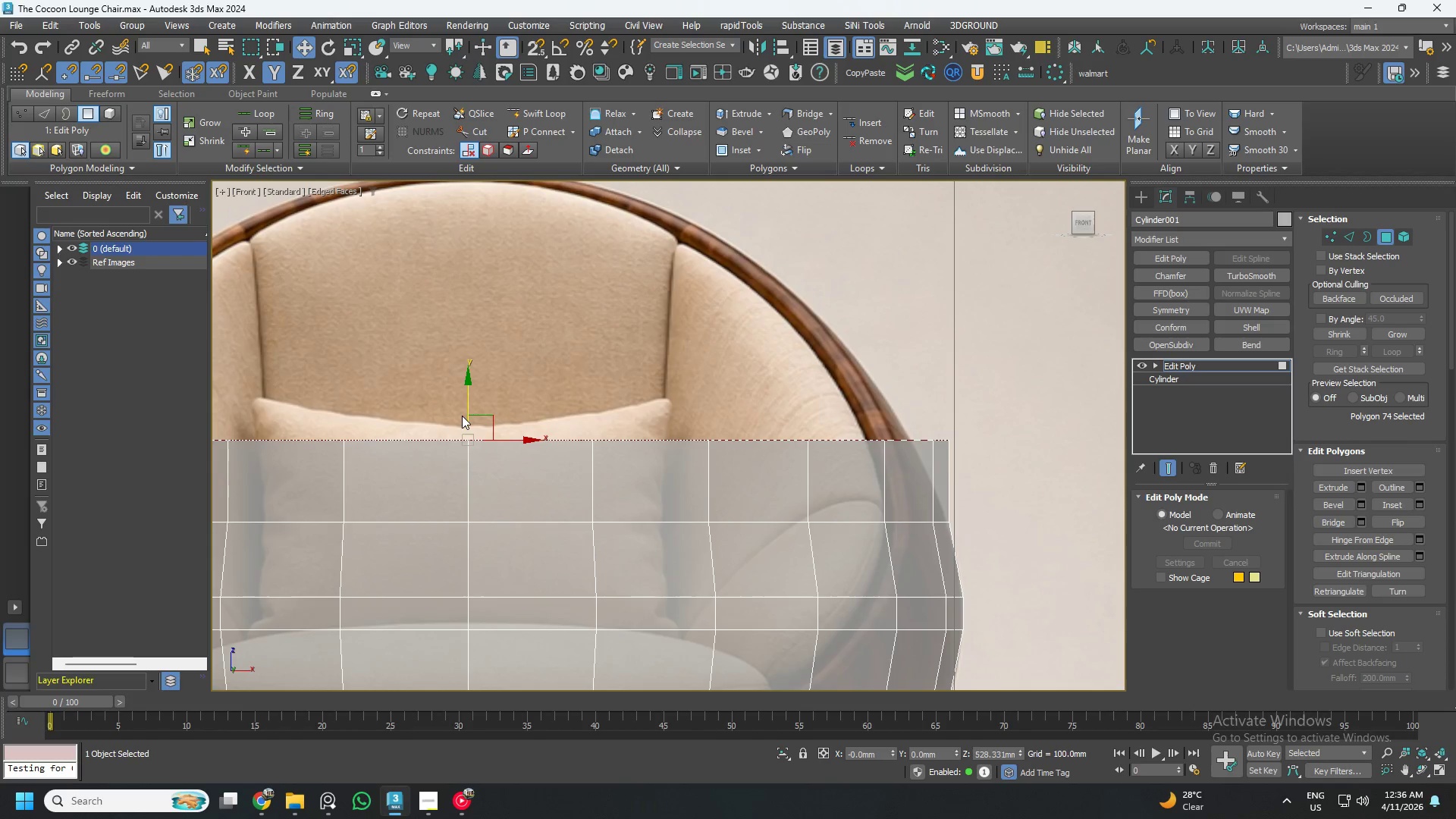 
hold_key(key=ShiftLeft, duration=1.51)
 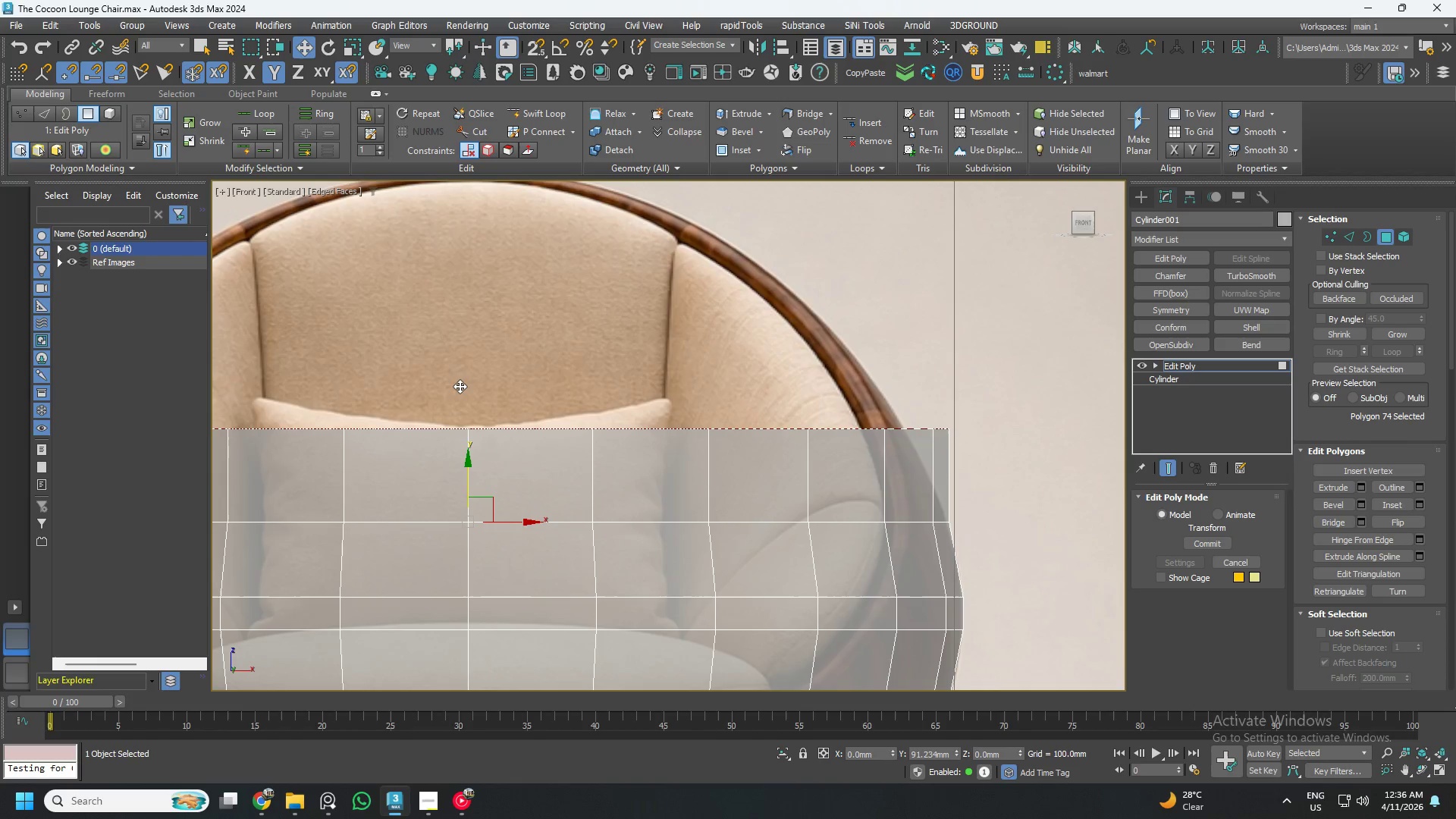 
hold_key(key=ShiftLeft, duration=1.52)
 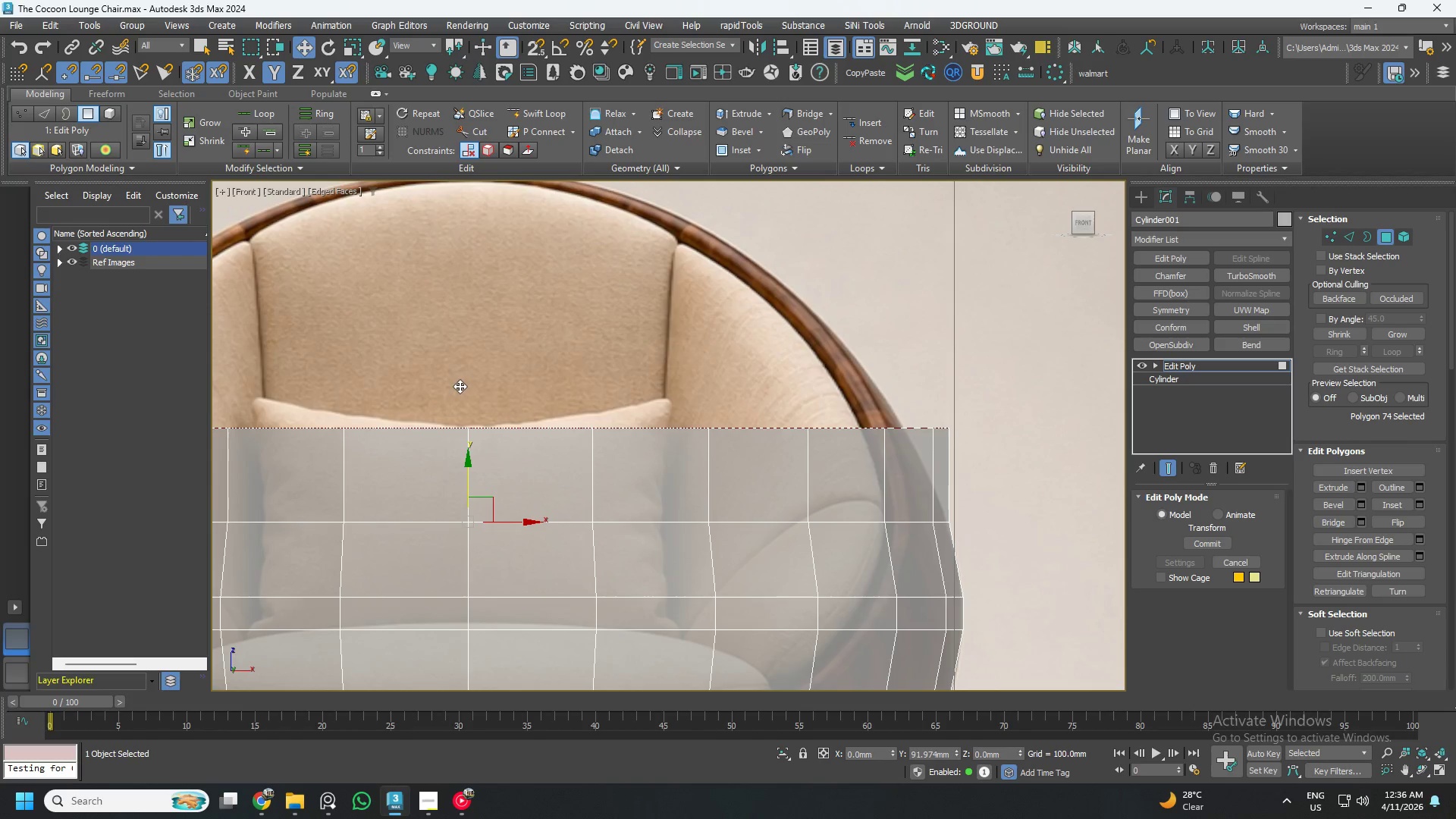 
hold_key(key=ShiftLeft, duration=1.27)
 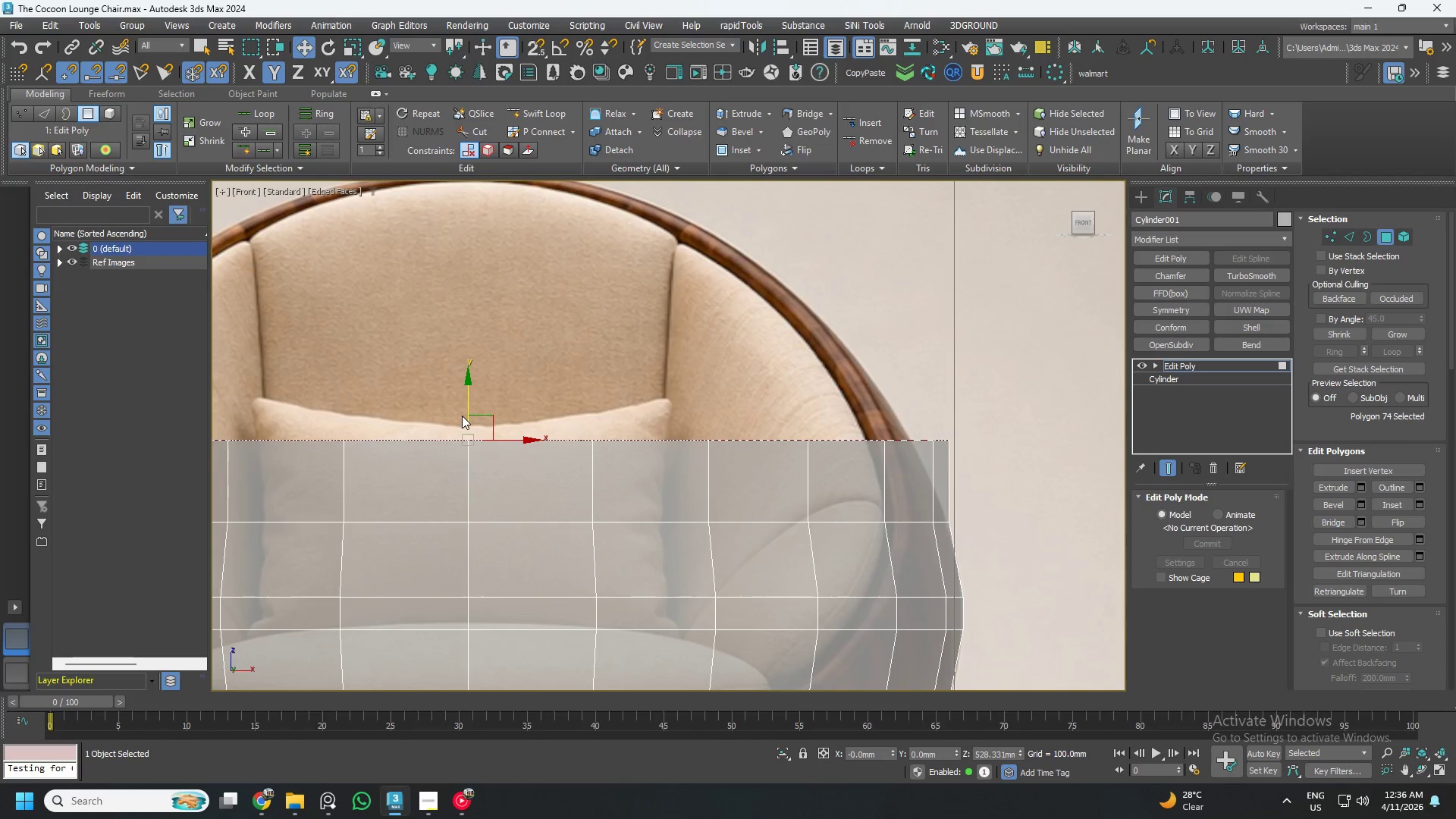 
key(R)
 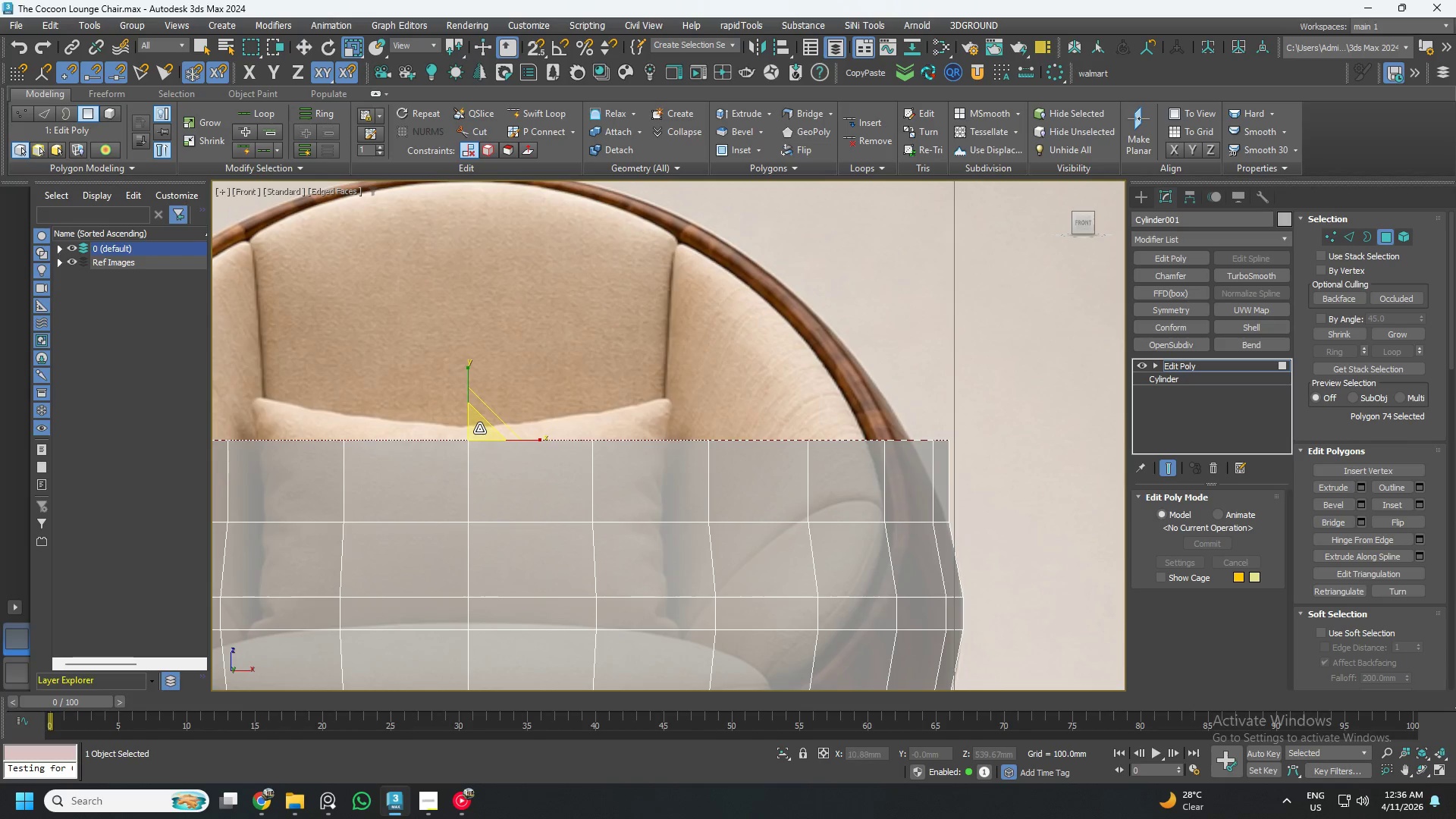 
left_click_drag(start_coordinate=[480, 428], to_coordinate=[480, 435])
 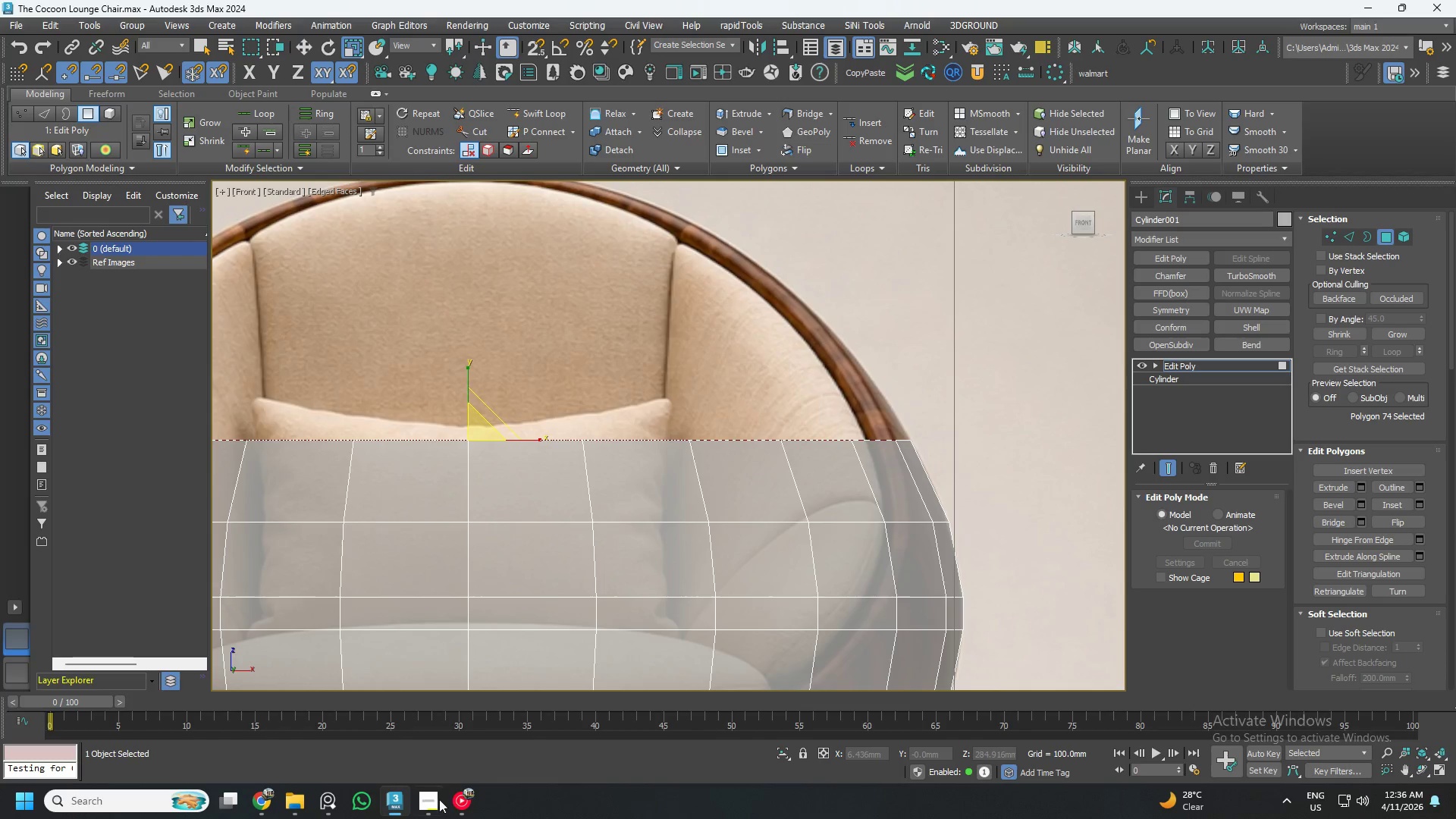 
left_click([458, 808])
 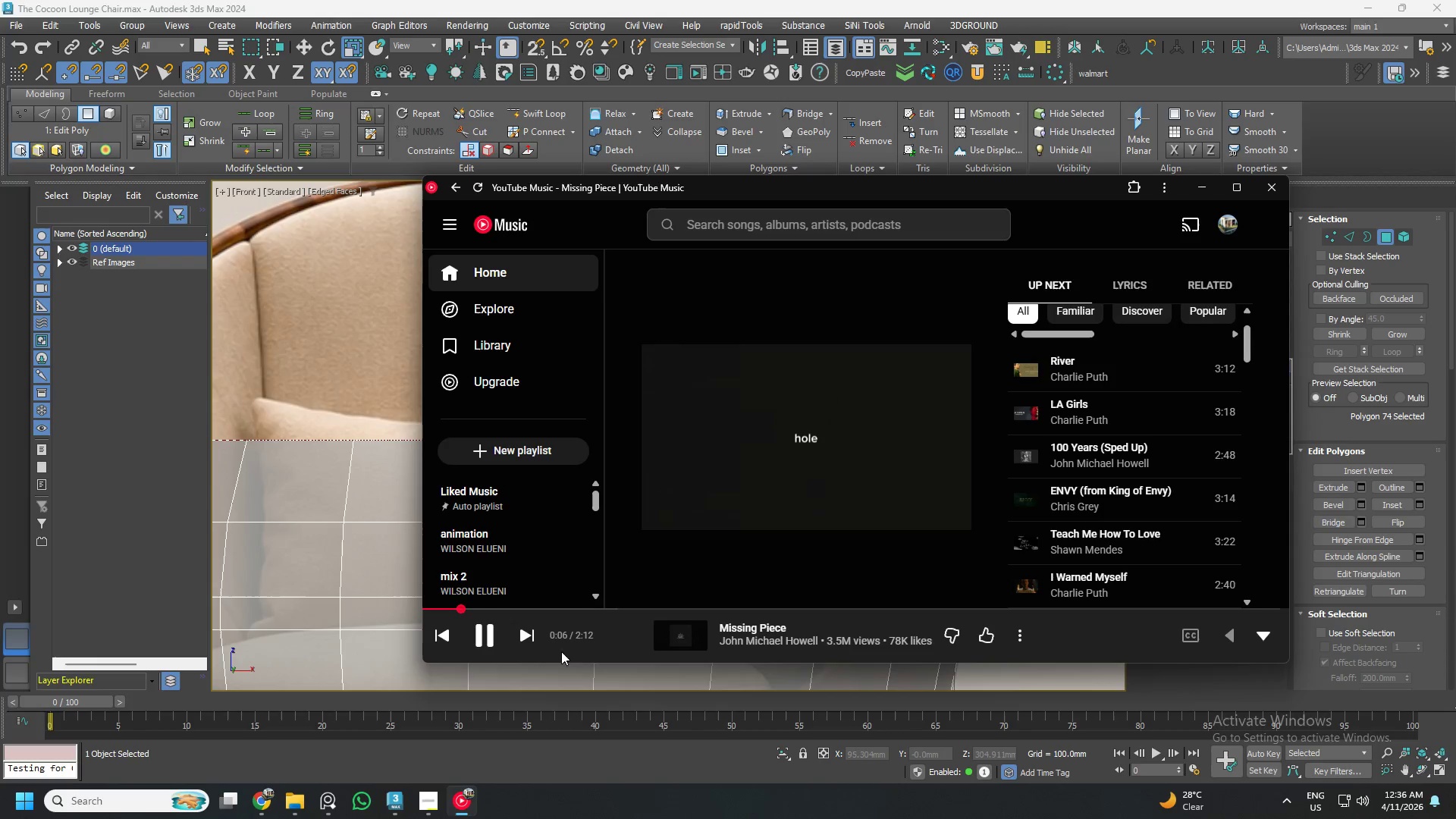 
left_click([540, 643])
 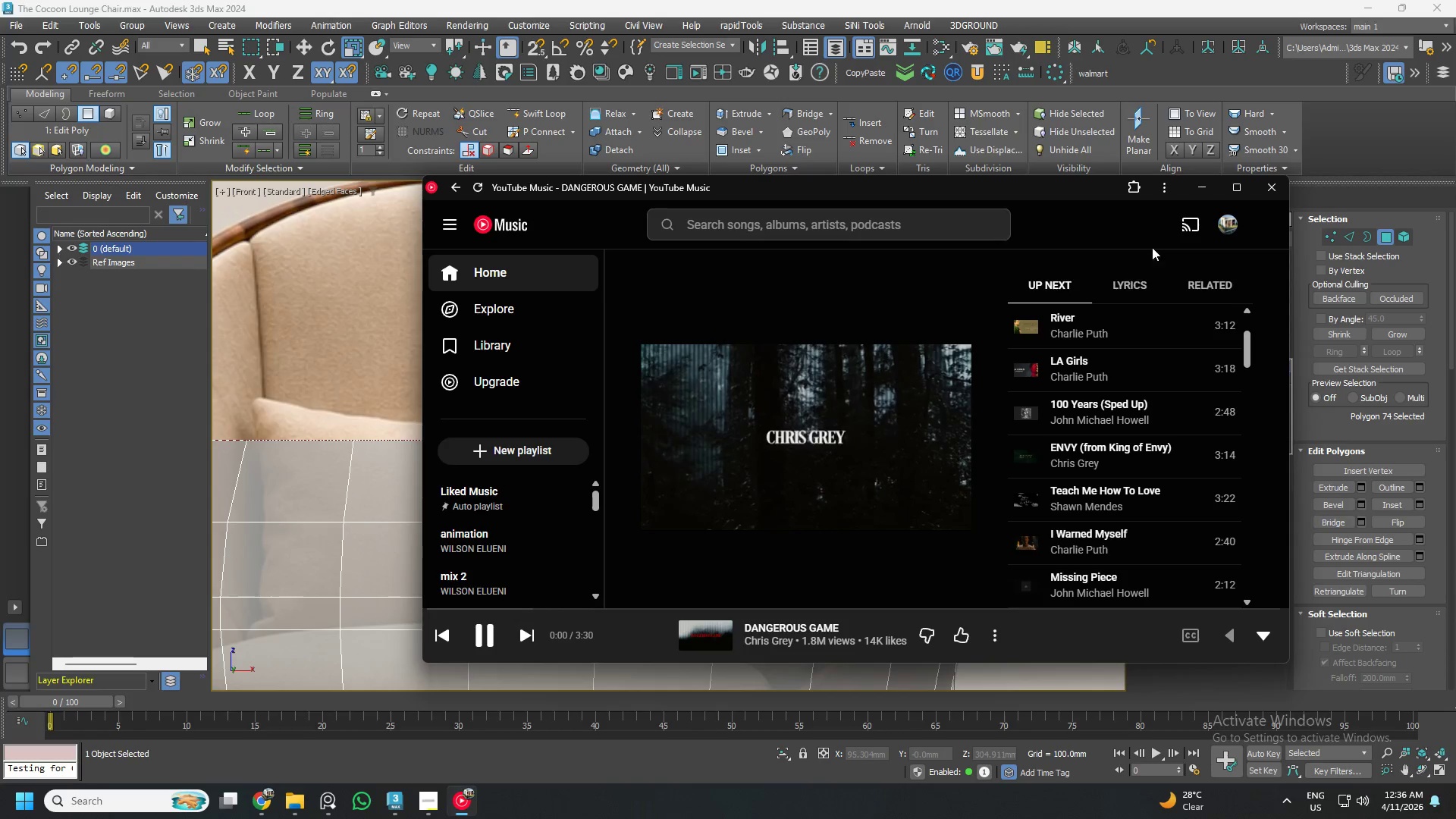 
left_click([1196, 183])
 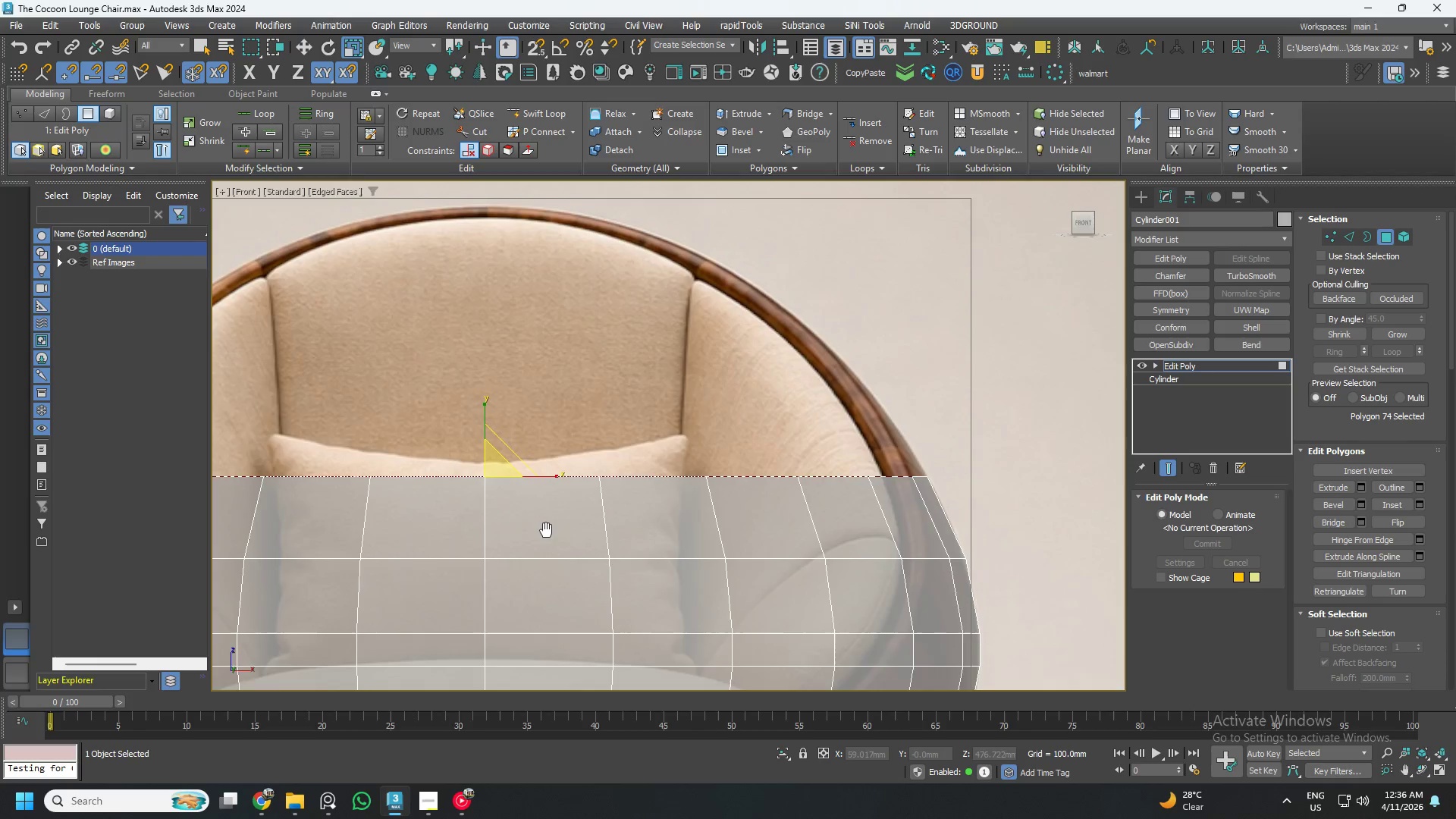 
key(W)
 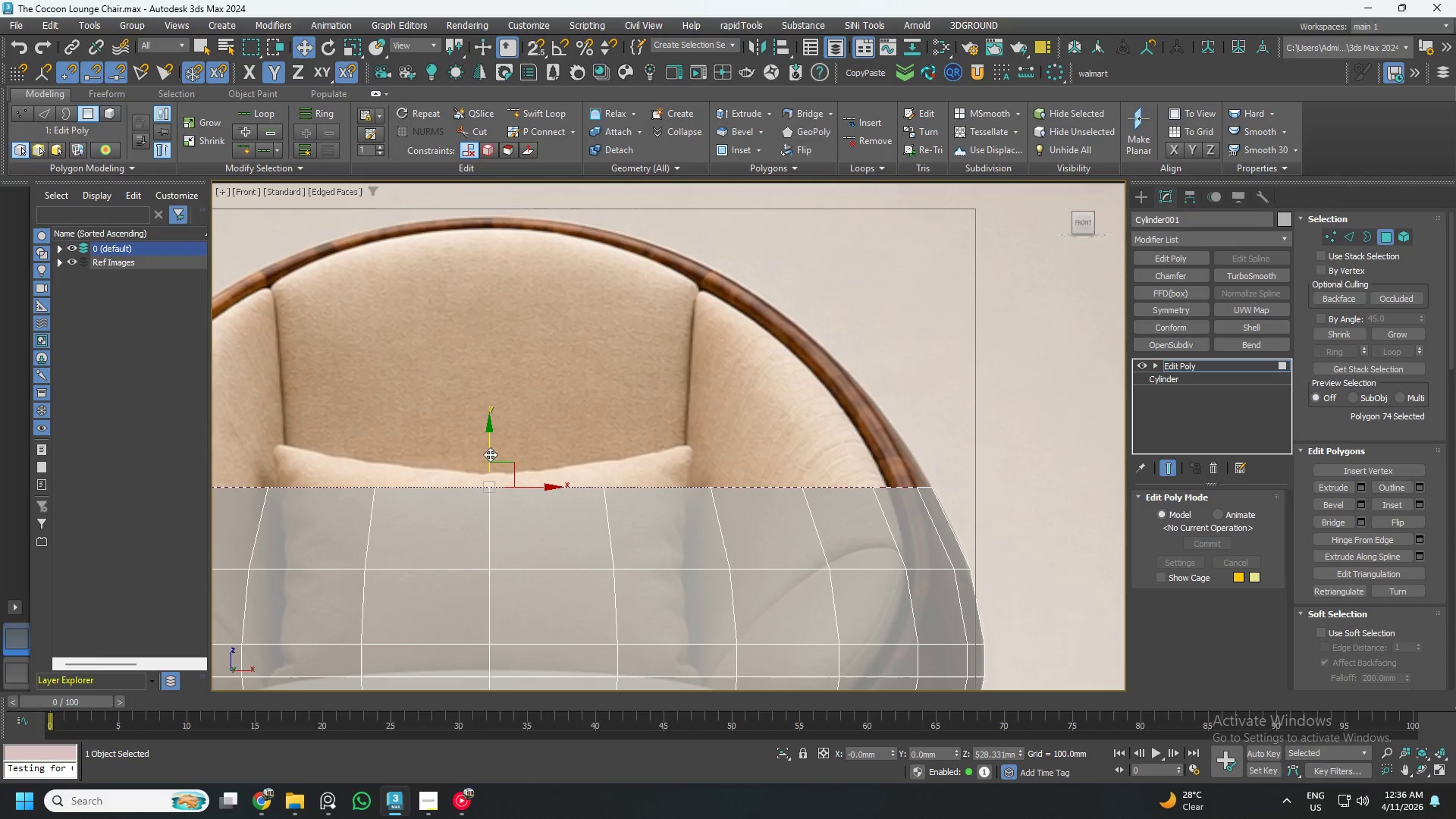 
hold_key(key=ShiftLeft, duration=1.5)
left_click_drag(start_coordinate=[489, 447], to_coordinate=[459, 378])
 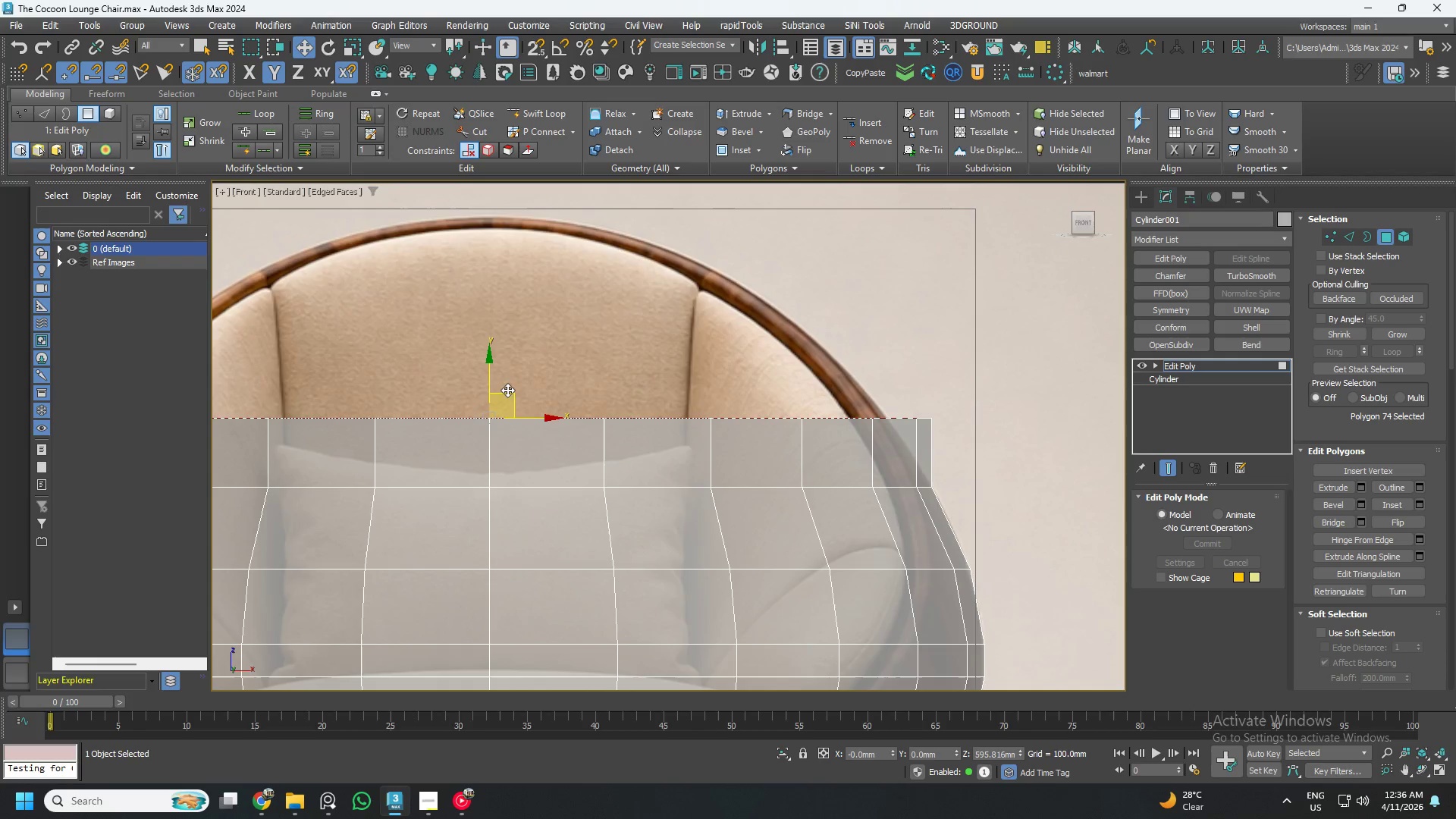 
key(Shift+R)
 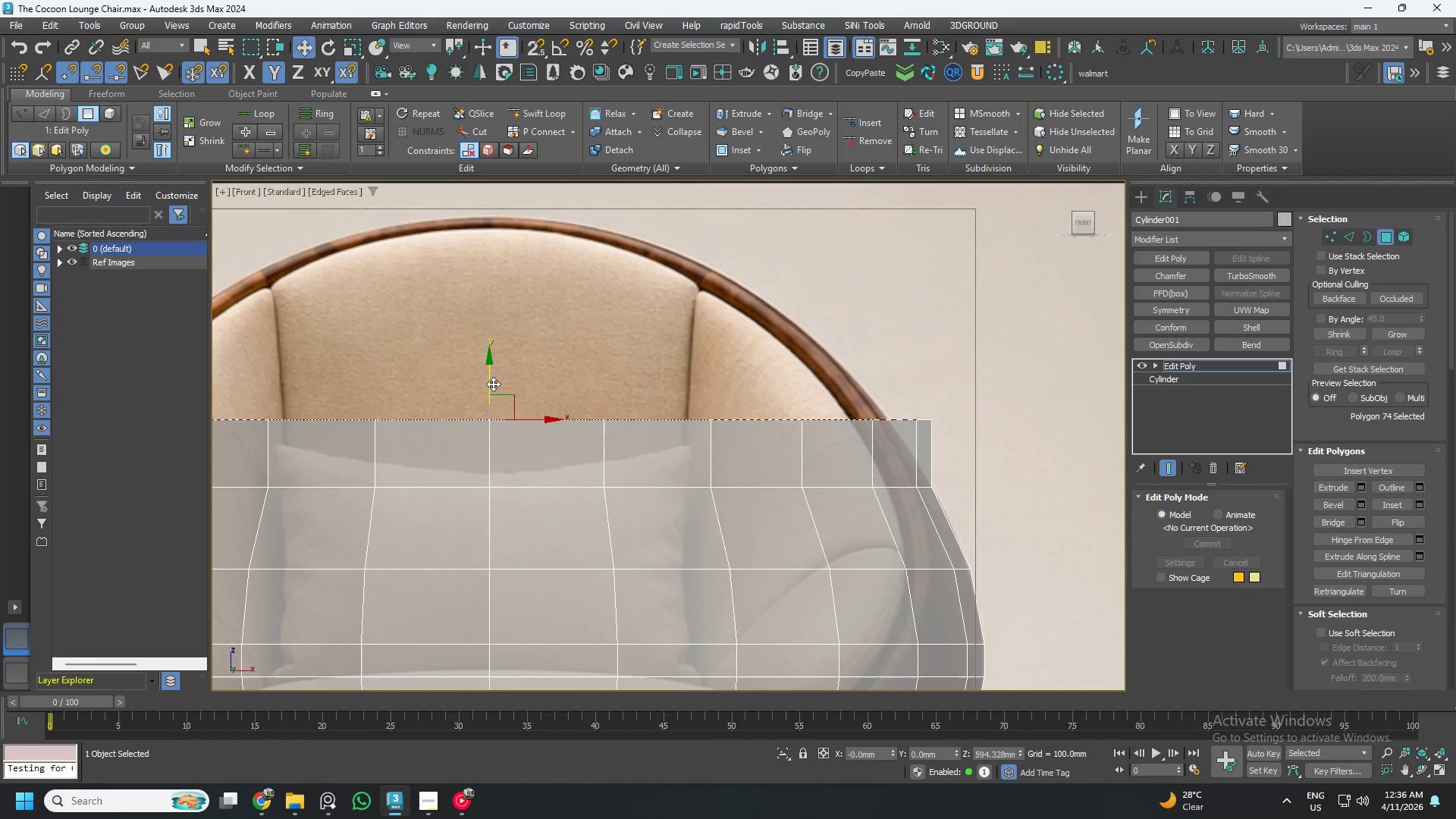 
key(Meta+Shift+MetaLeft)
 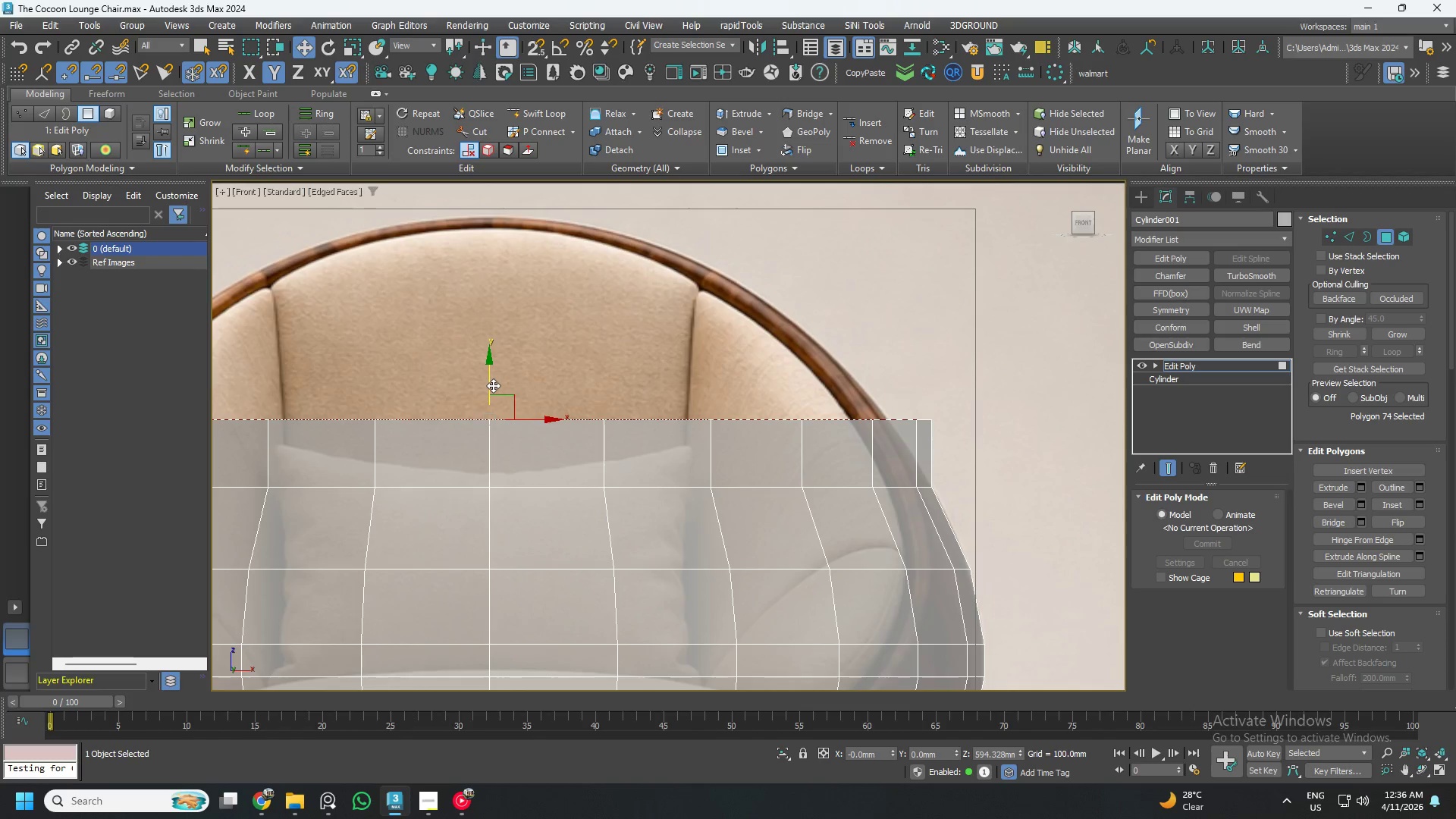 
key(Meta+Shift+MetaLeft)
 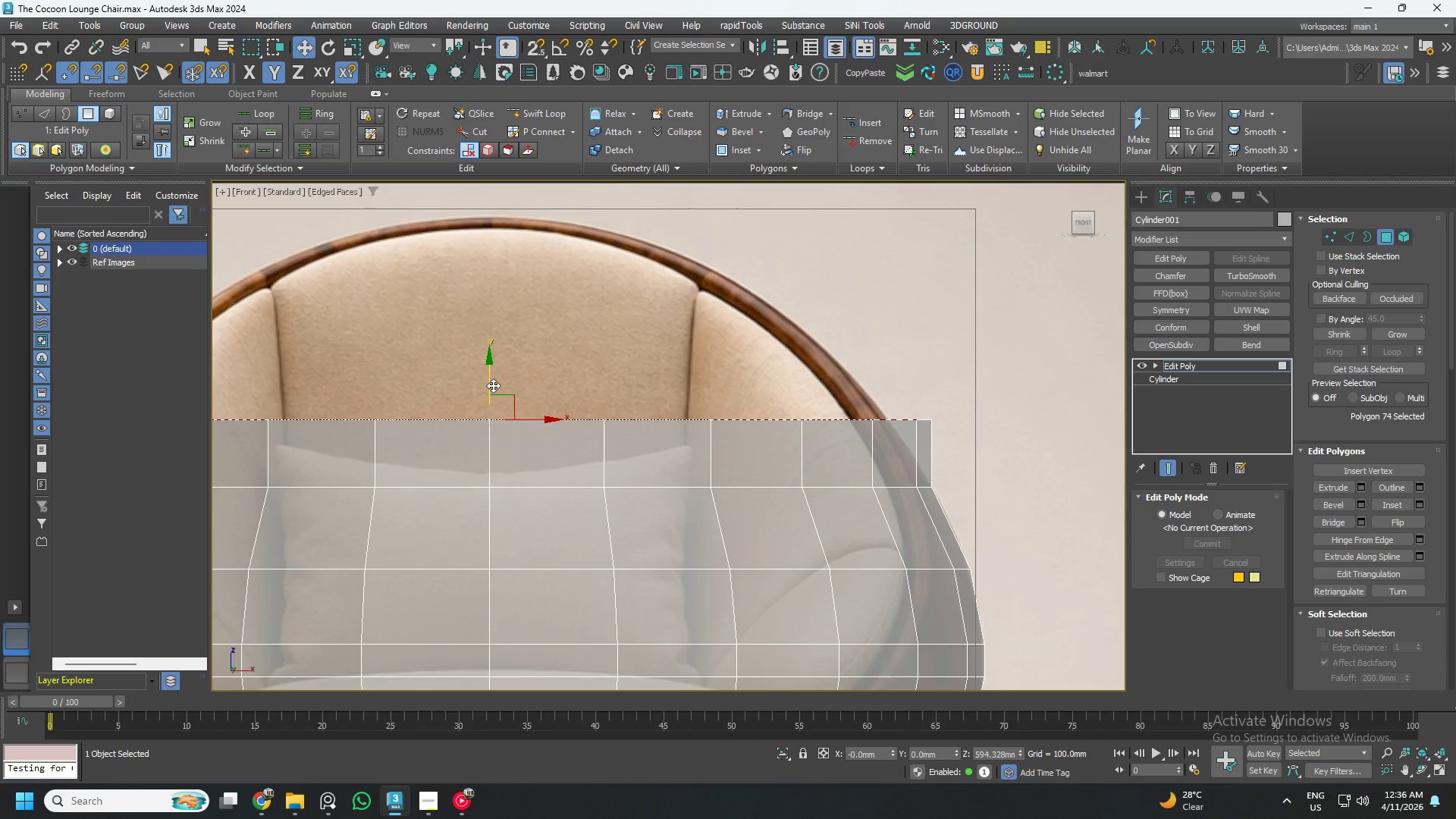 
key(Meta+Shift+MetaLeft)
 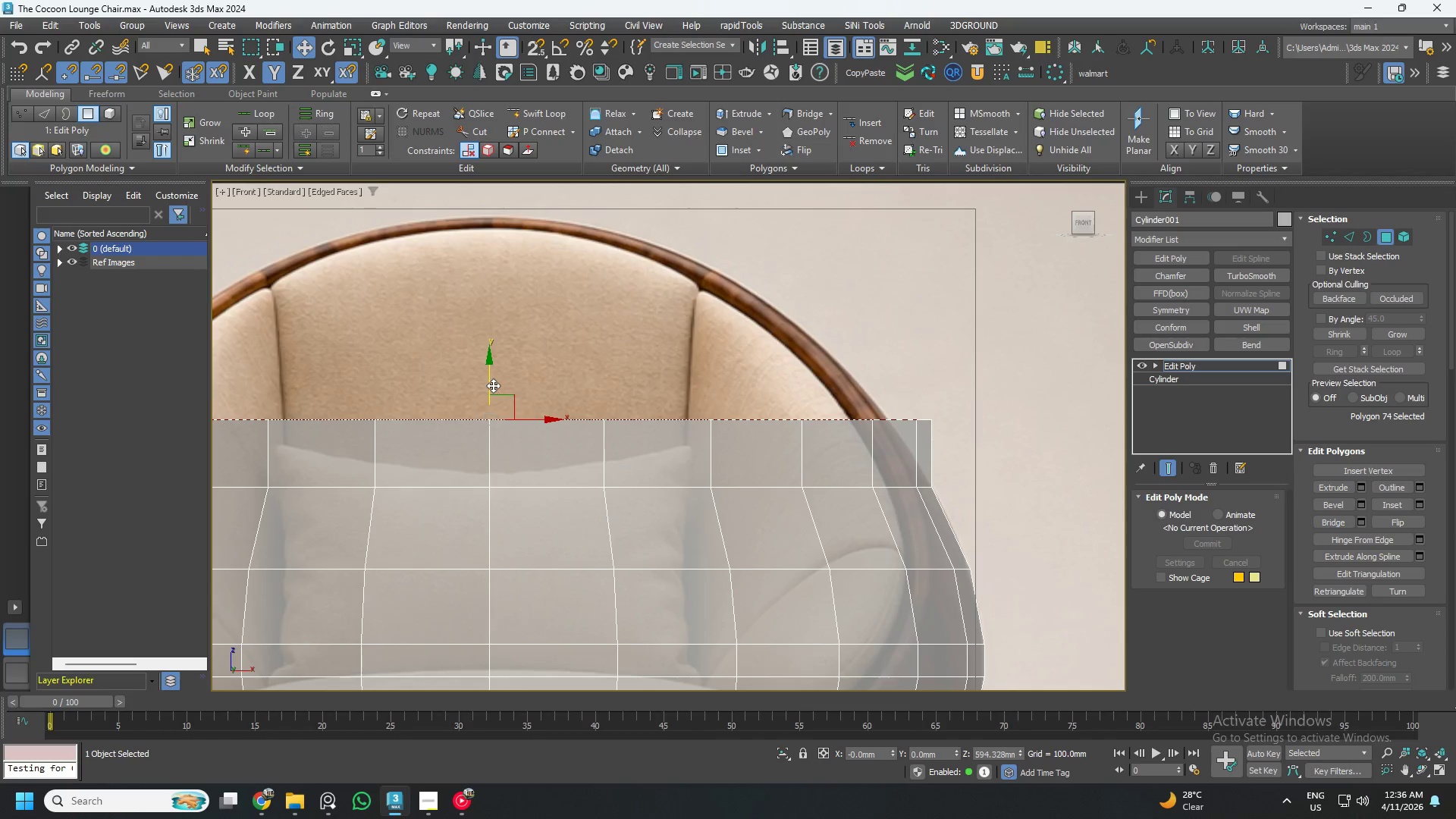 
key(Meta+Shift+MetaLeft)
 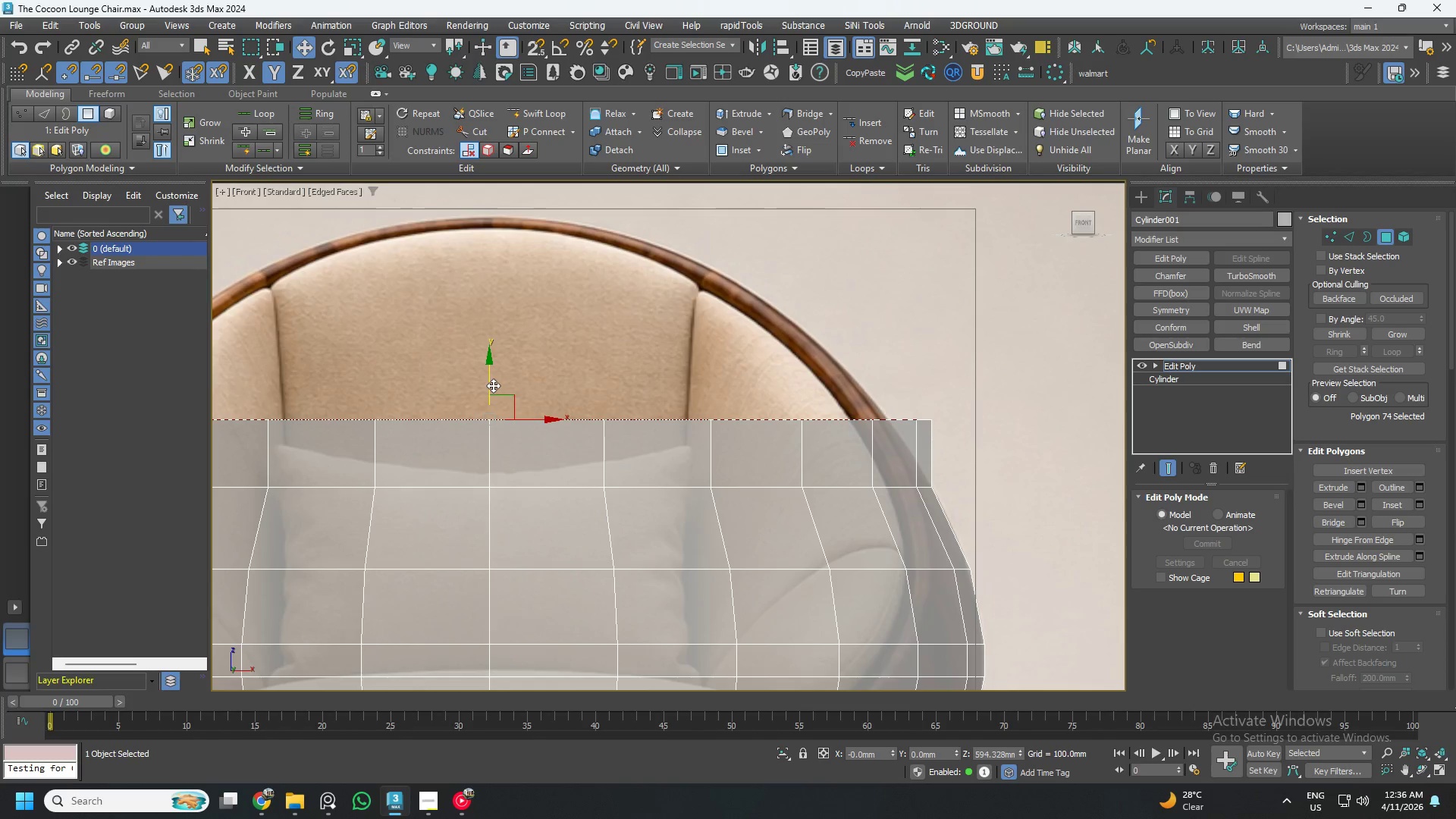 
key(Meta+Shift+MetaLeft)
 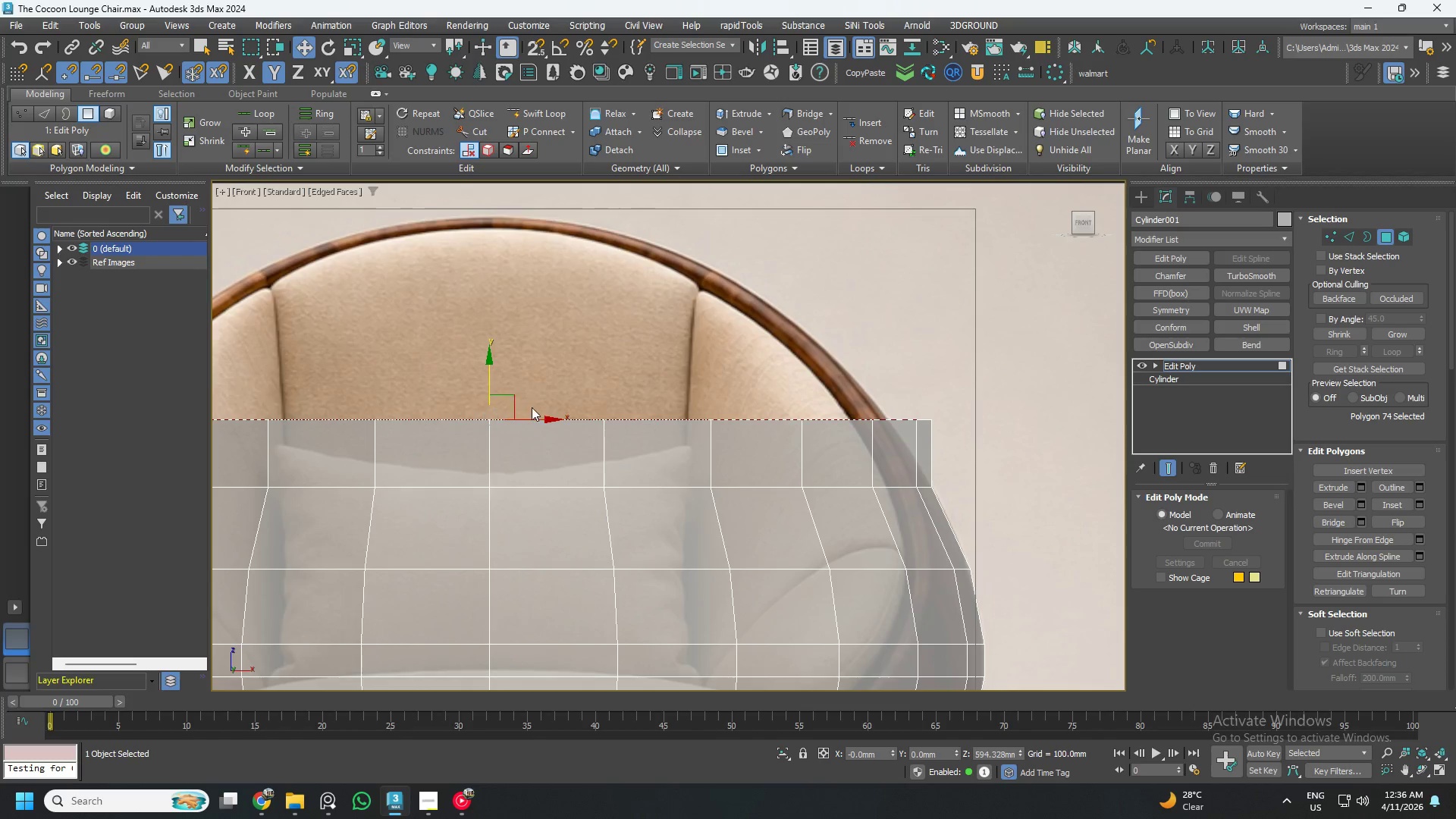 
key(Meta+Shift+MetaLeft)
 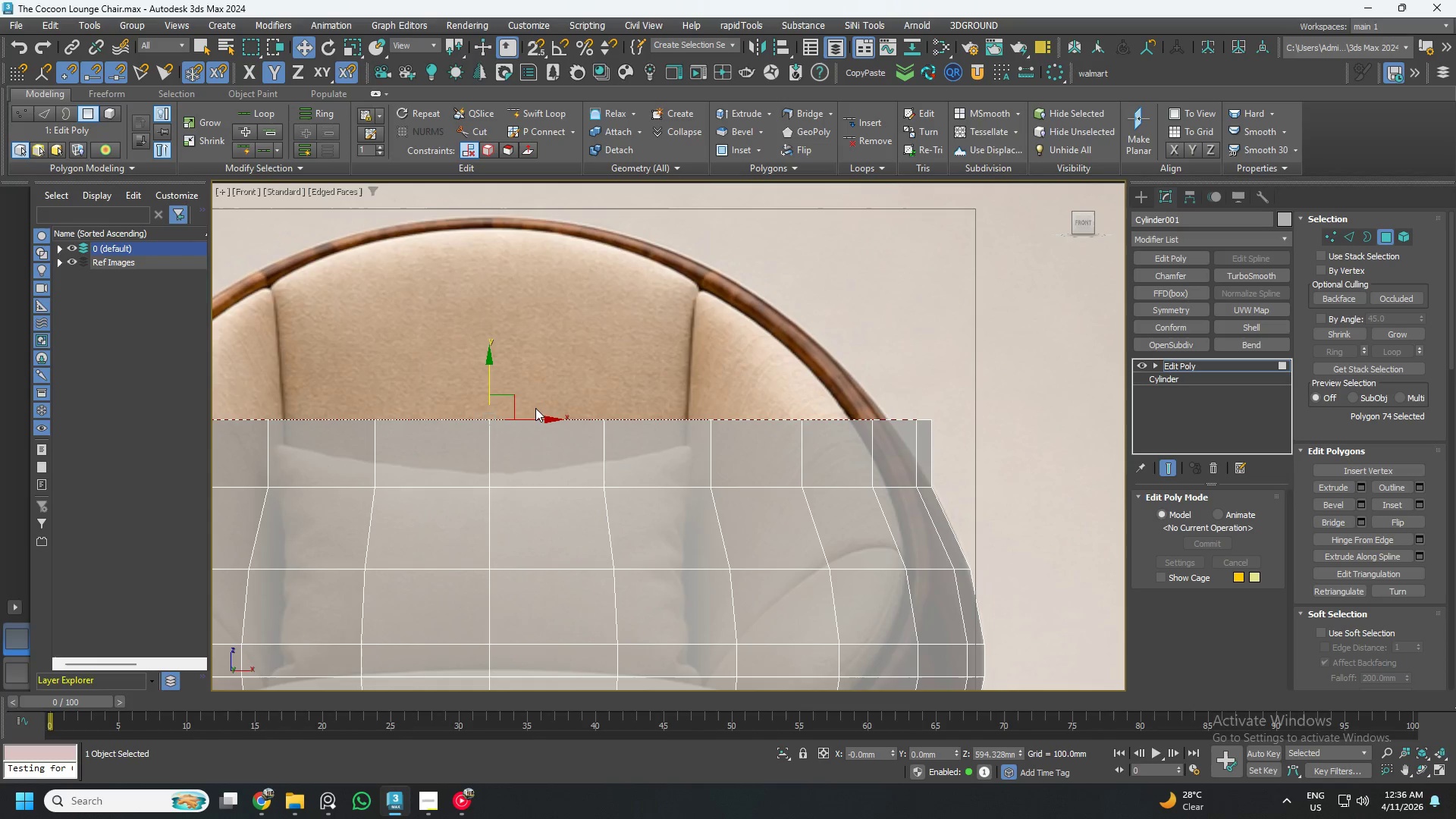 
key(Meta+Shift+MetaLeft)
 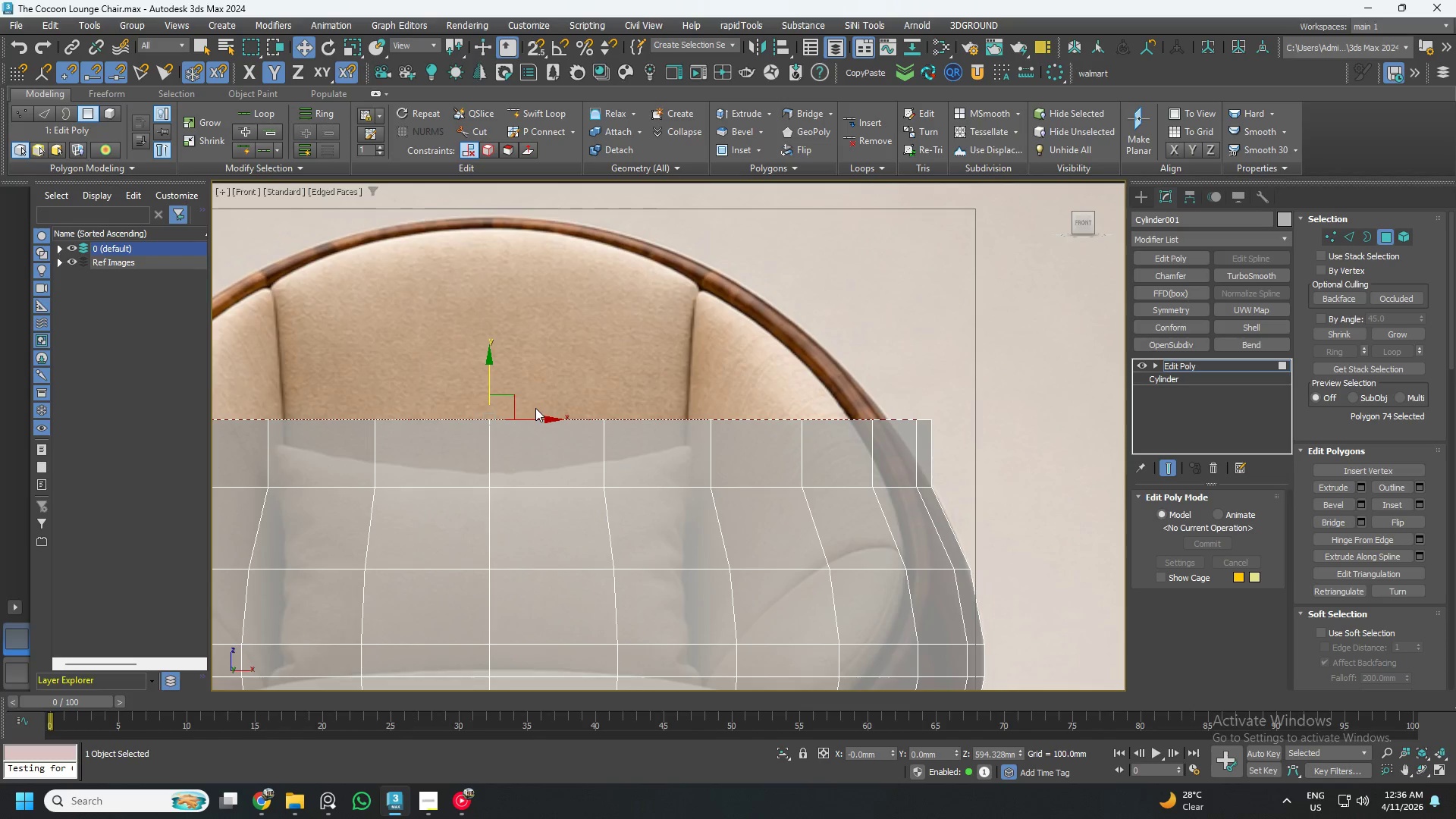 
hold_key(key=MetaLeft, duration=0.38)
 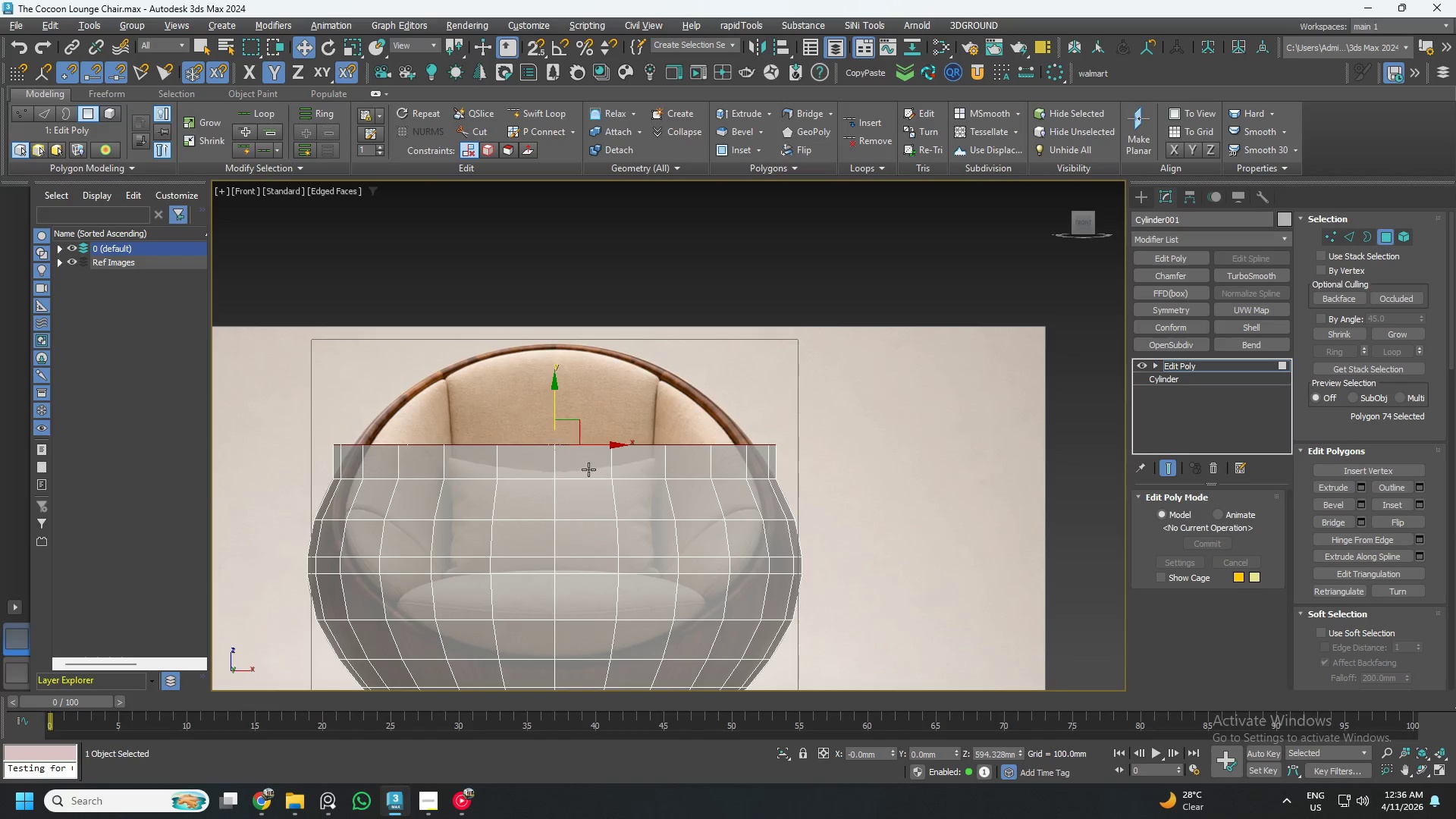 
key(Alt+Meta+Shift+AltLeft)
 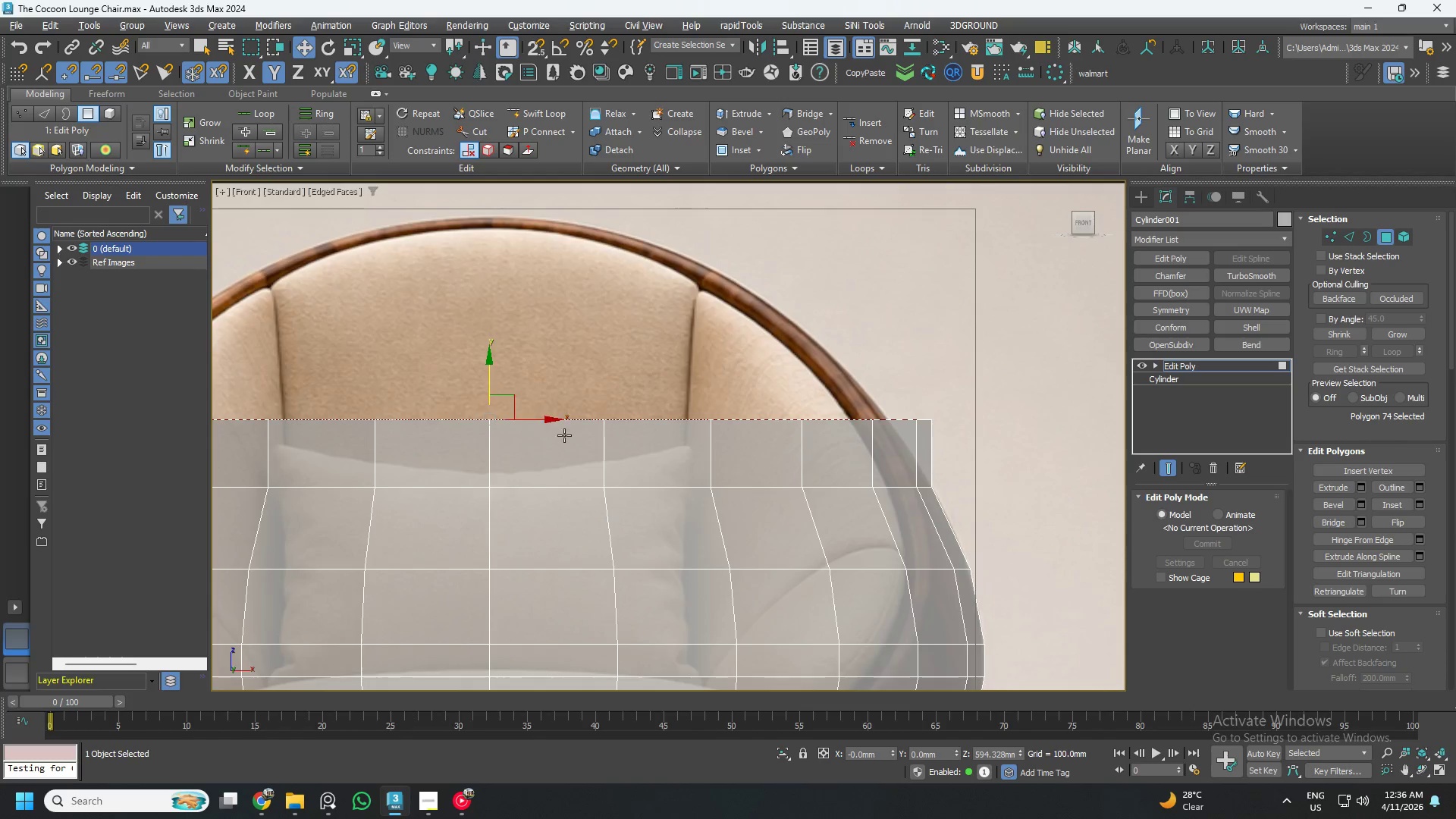 
key(Meta+Shift+MetaLeft)
 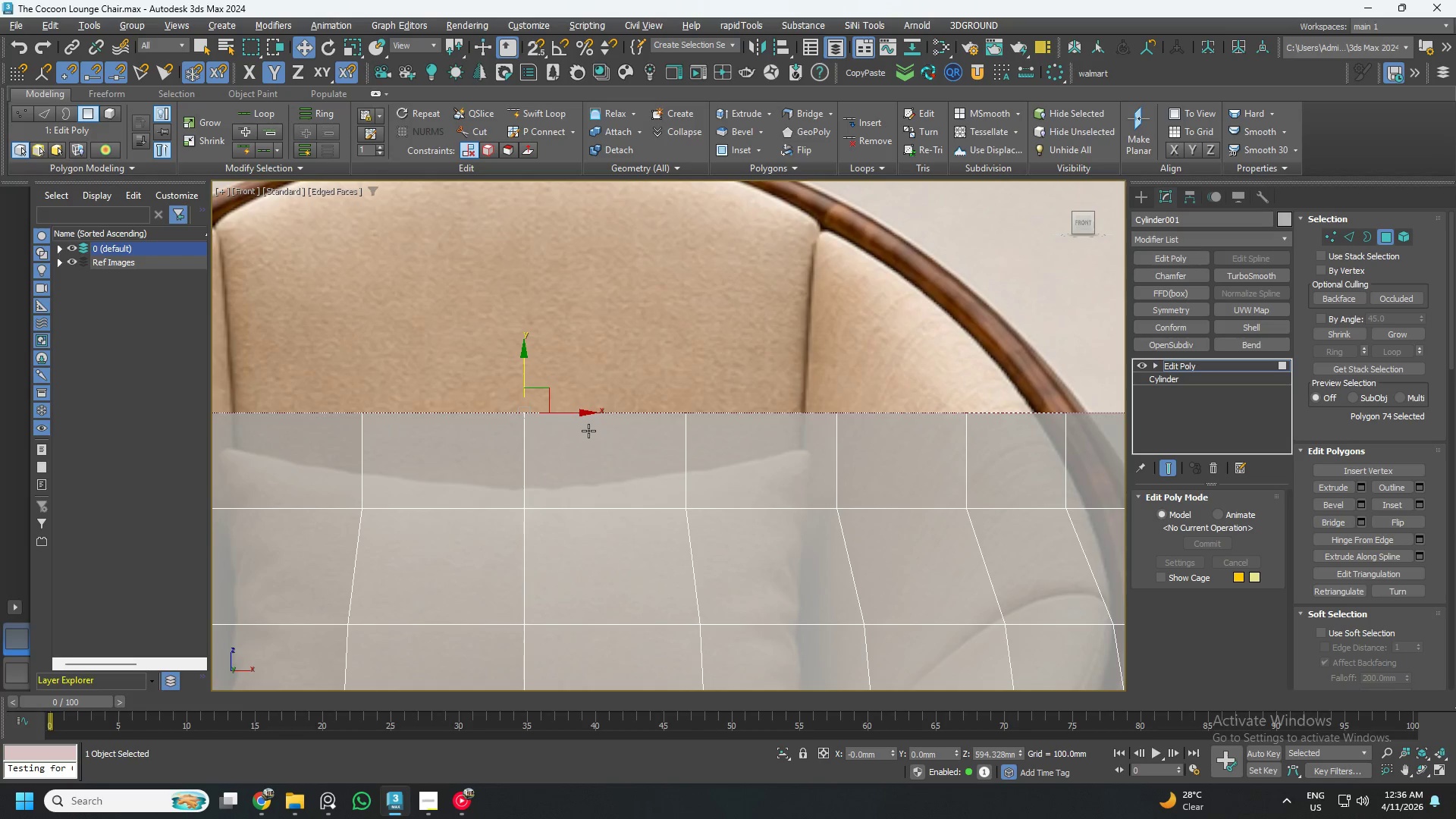 
hold_key(key=AltLeft, duration=0.36)
 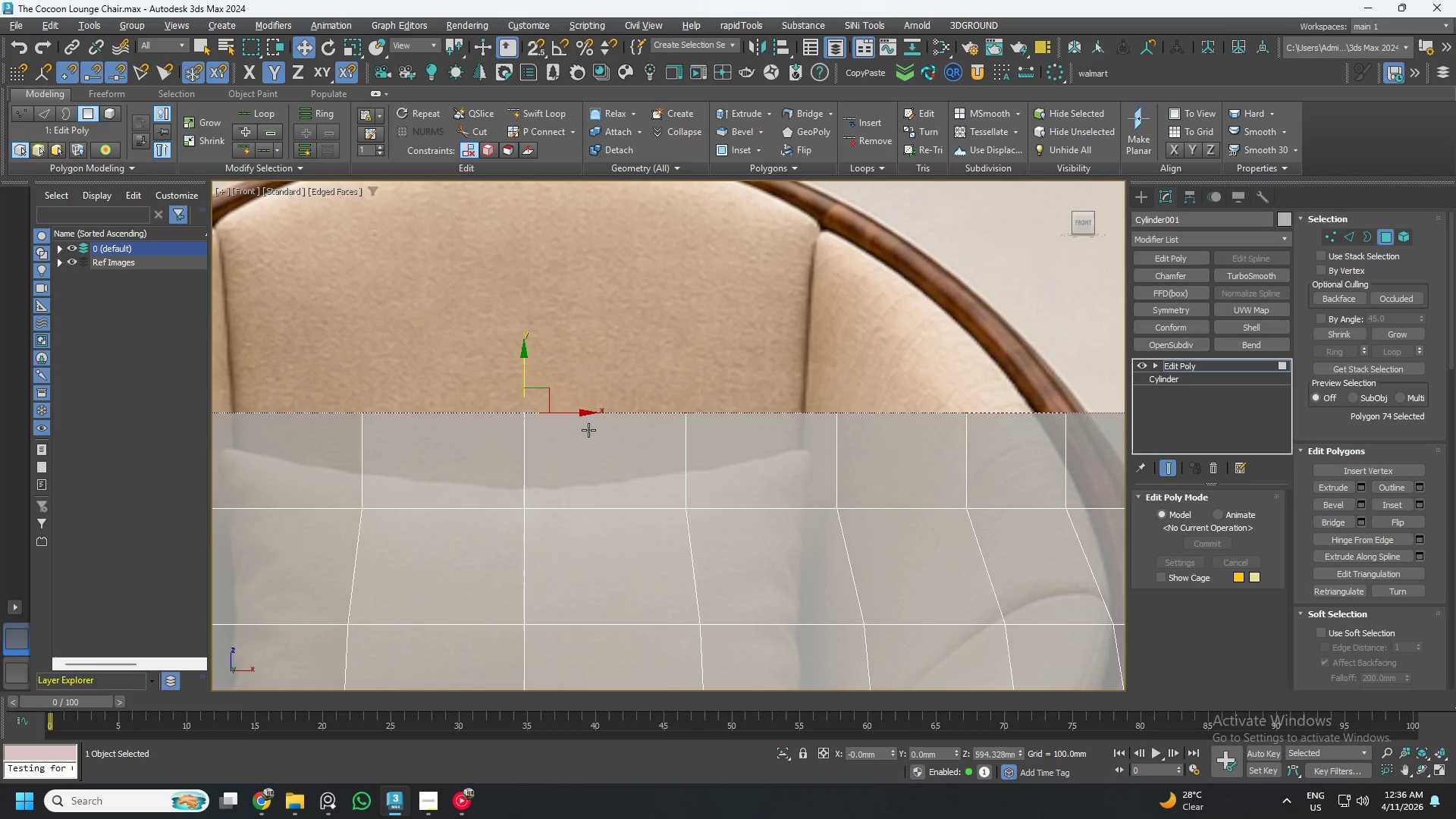 
scroll: coordinate [571, 459], scroll_direction: up, amount: 1.0
 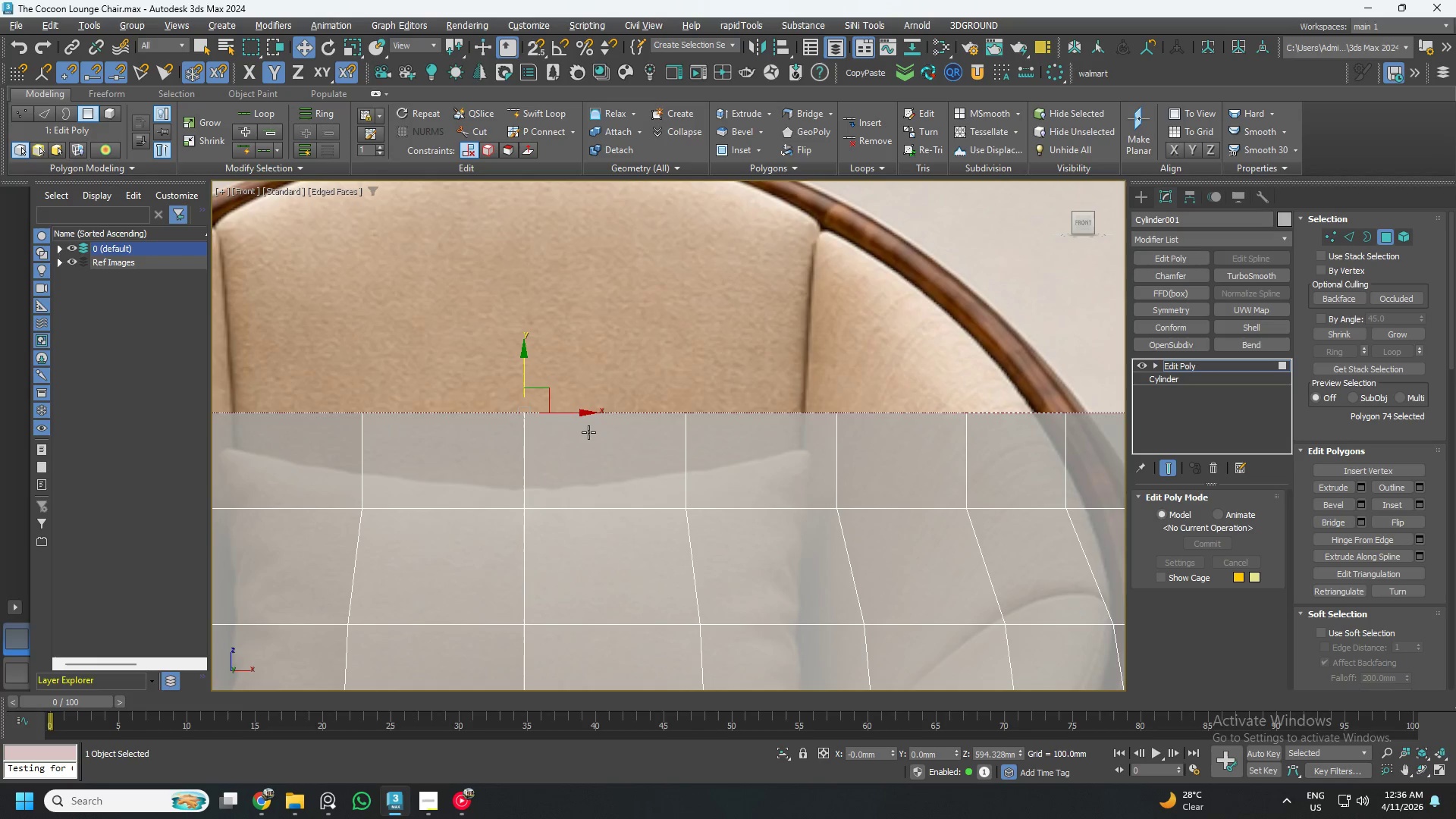 
key(Meta+Shift+MetaLeft)
 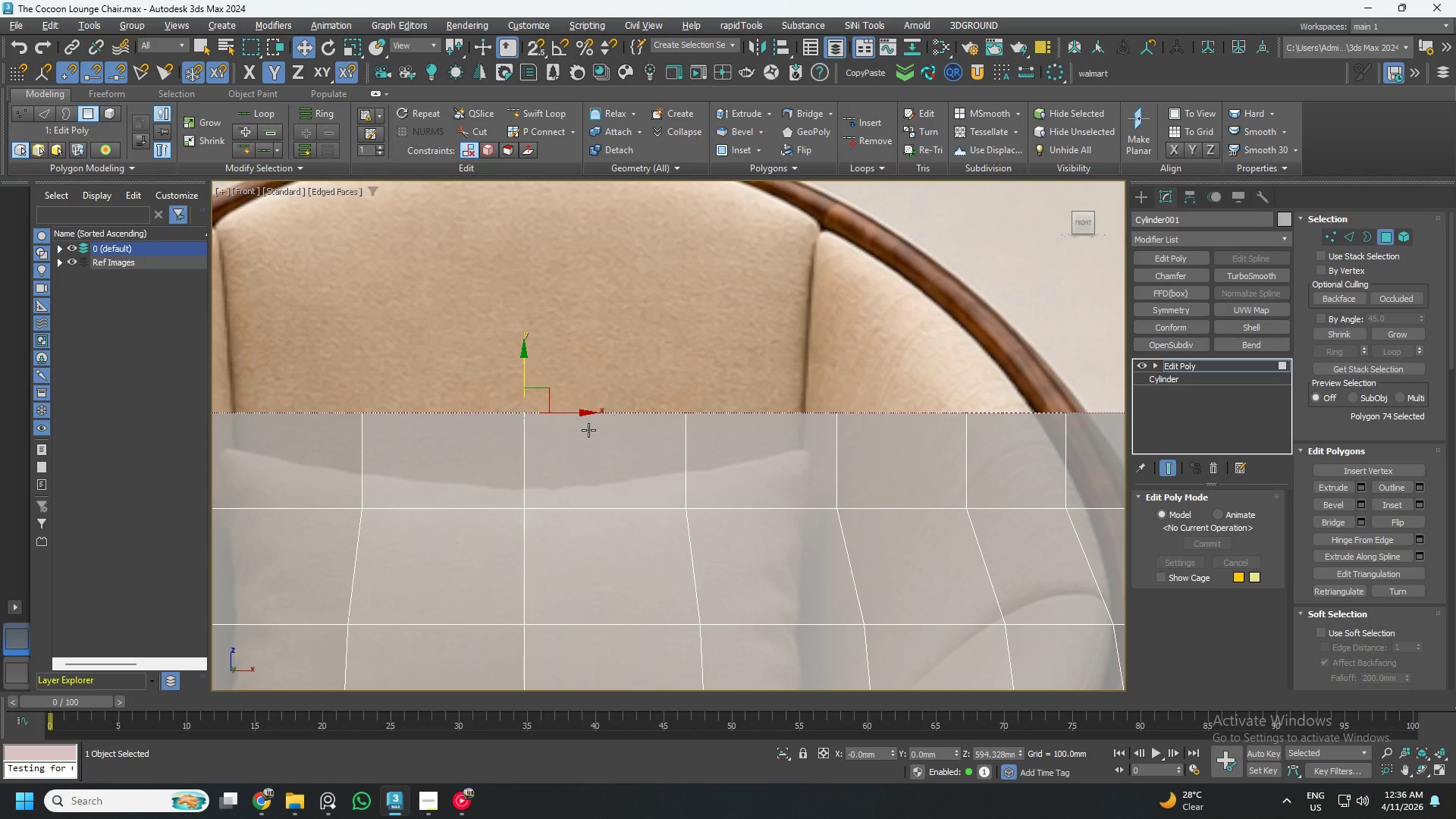 
key(Alt+Meta+Shift+MetaLeft)
 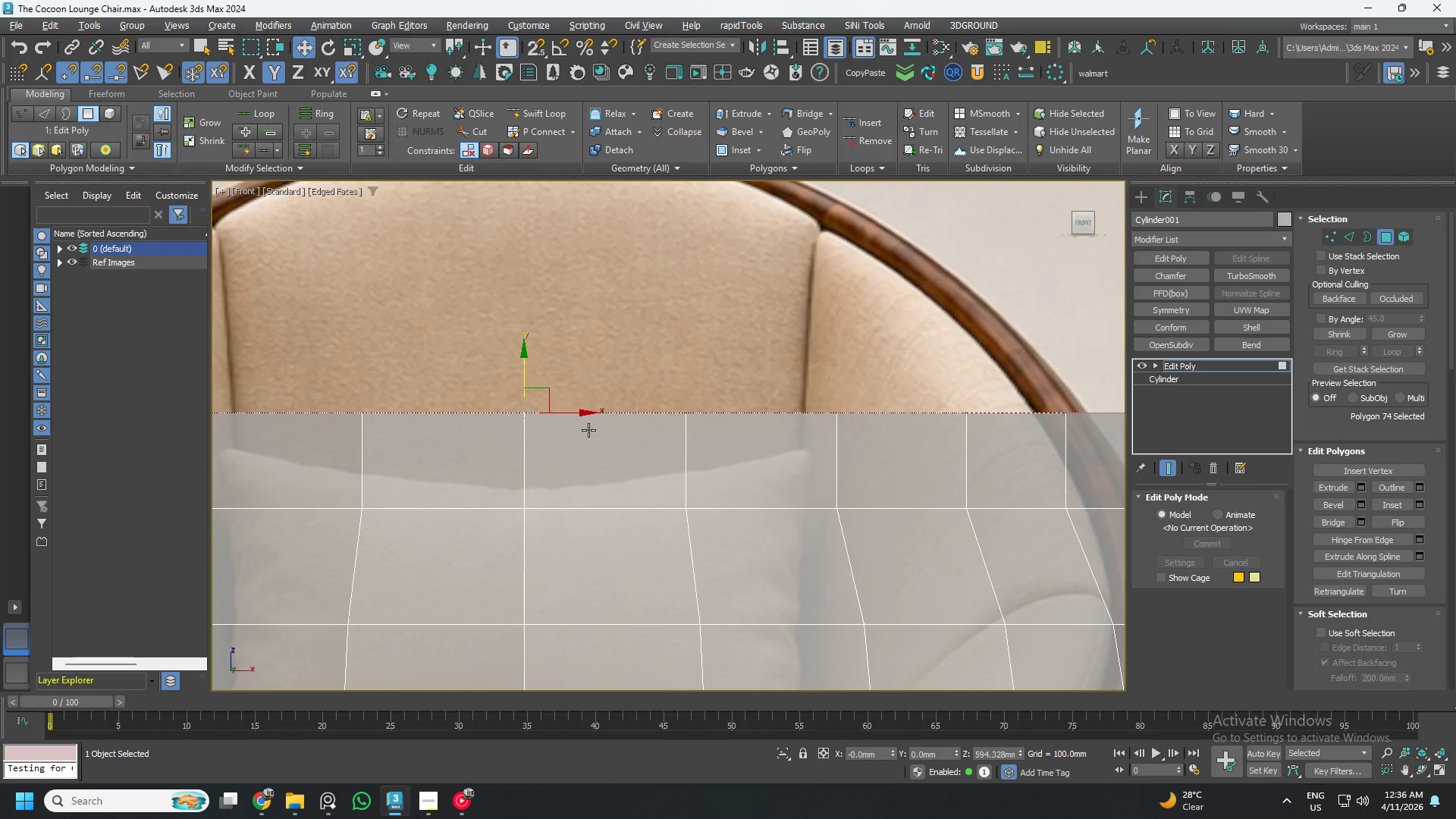 
key(Alt+Shift+AltLeft)
 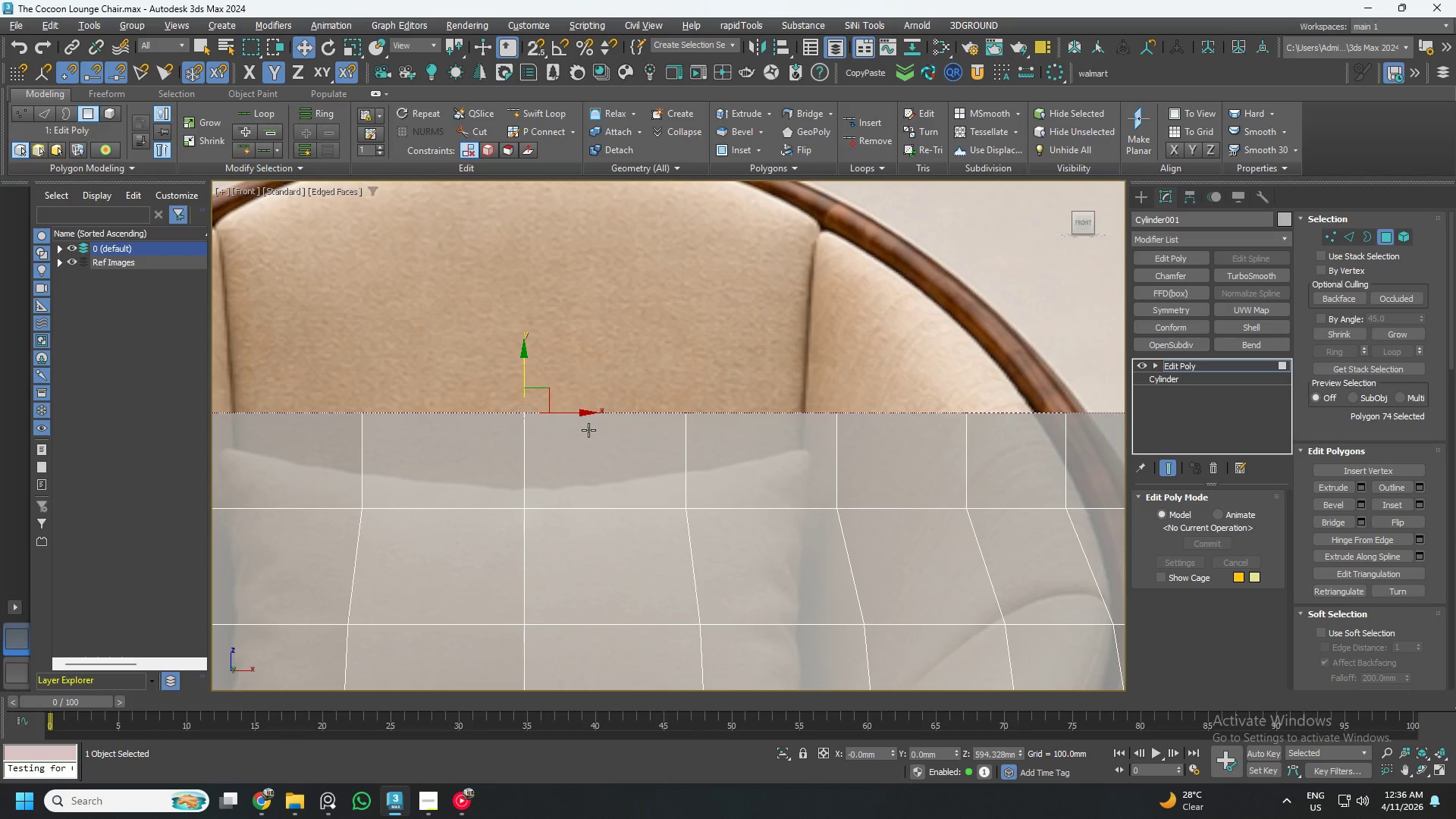 
key(Meta+Shift+MetaLeft)
 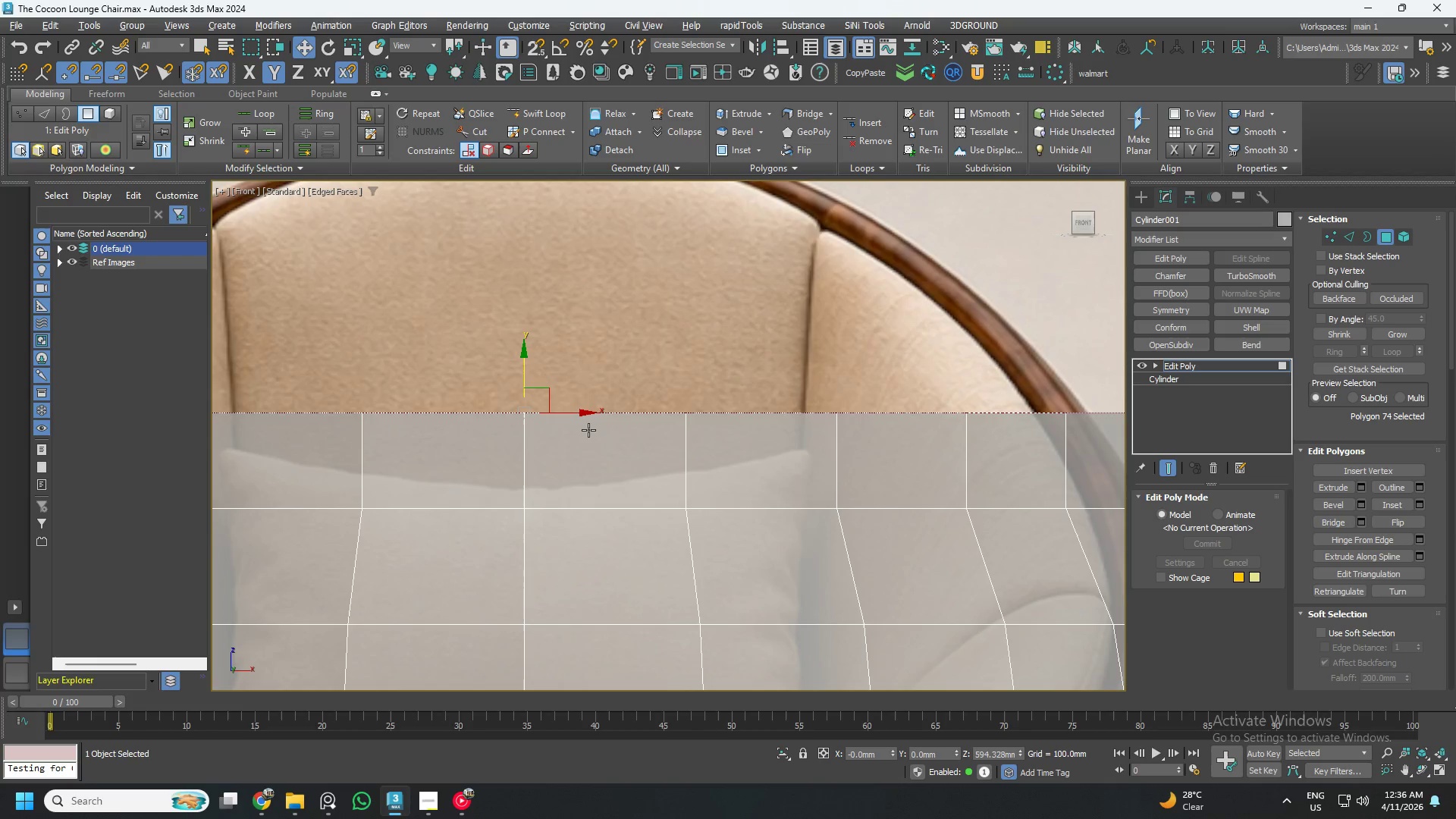 
key(Meta+Shift+MetaLeft)
 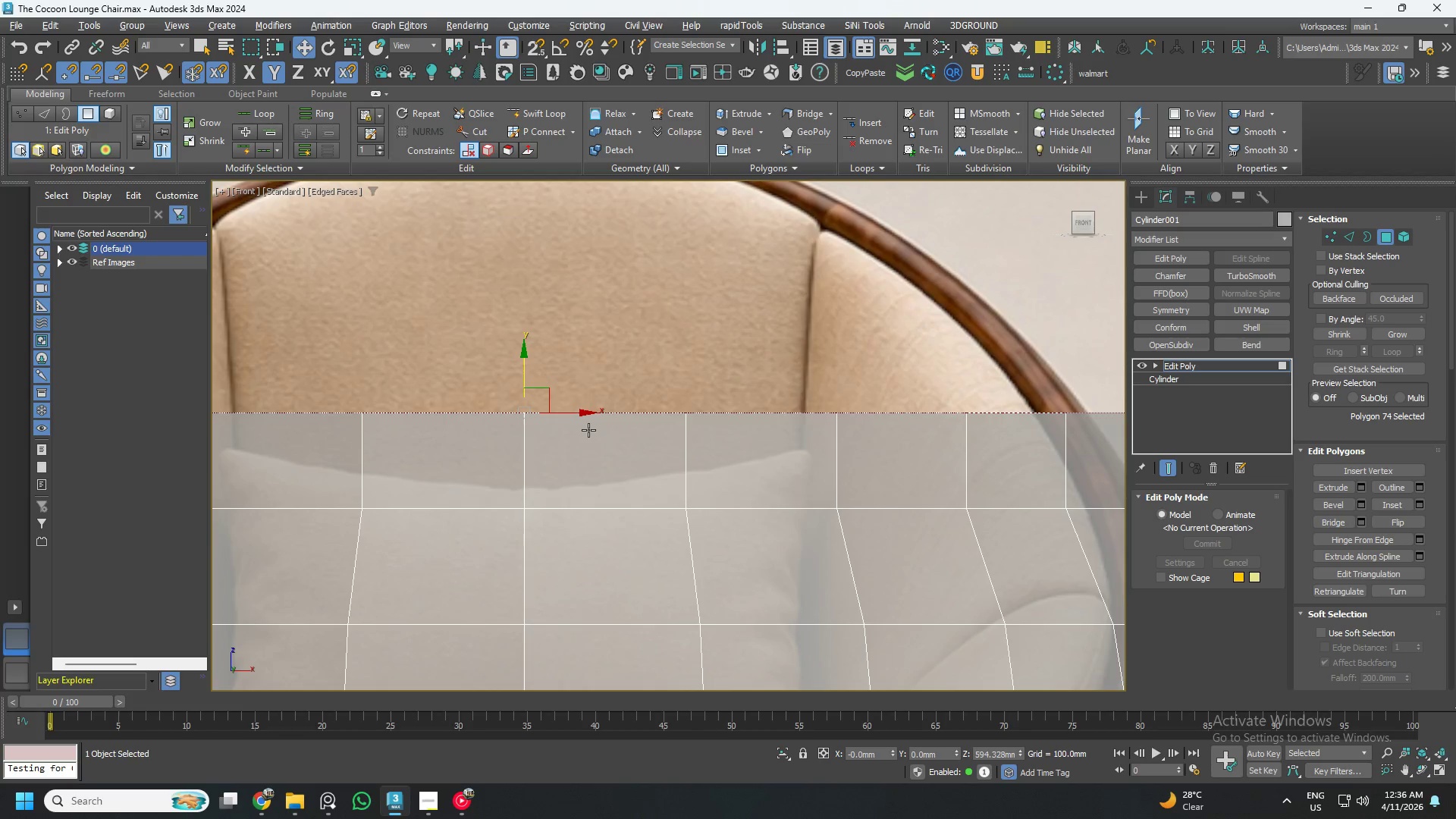 
key(Meta+Shift+MetaLeft)
 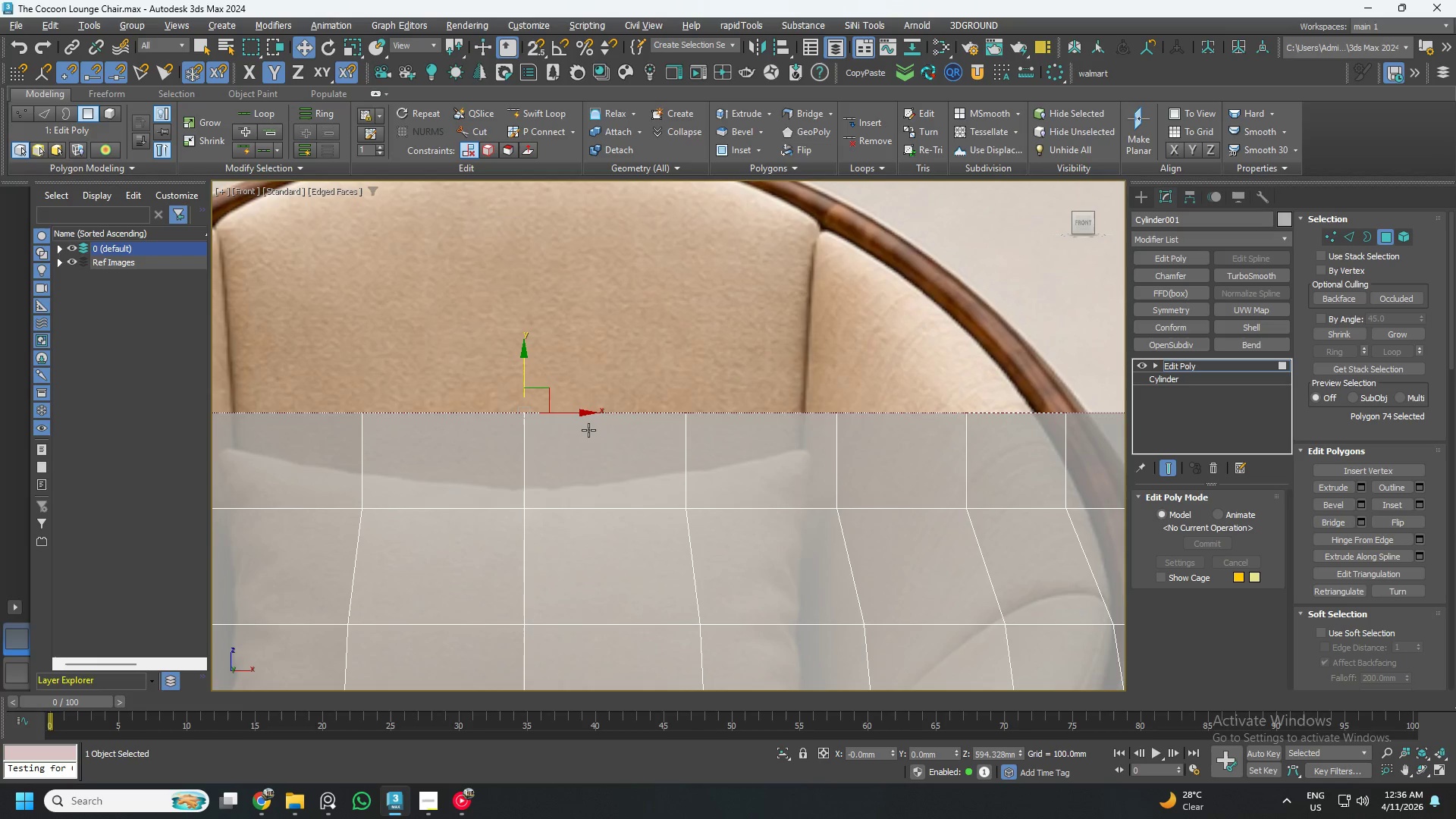 
key(Control+Shift+ControlLeft)
 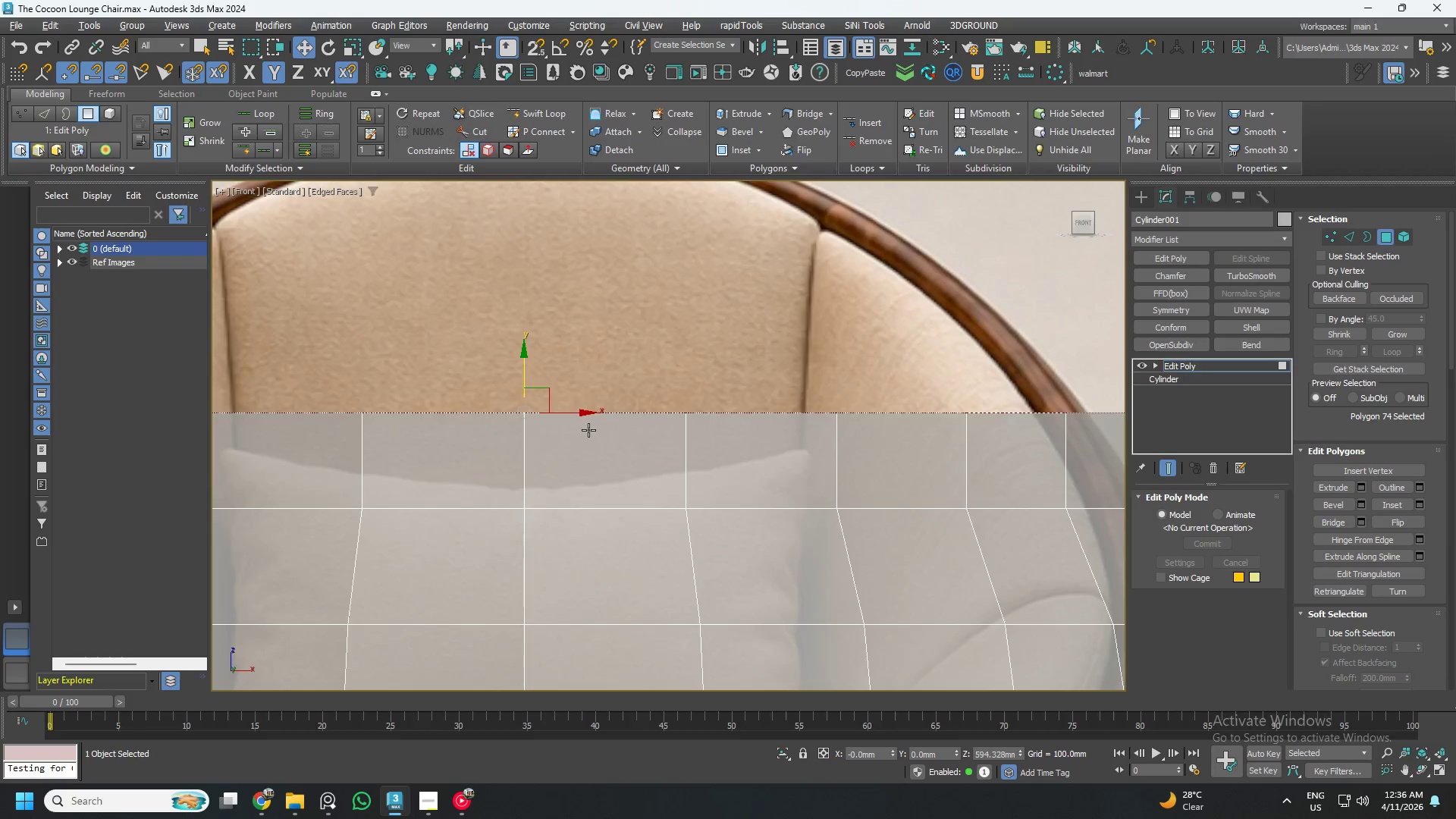 
key(Alt+Control+Meta+Shift+MetaLeft)
 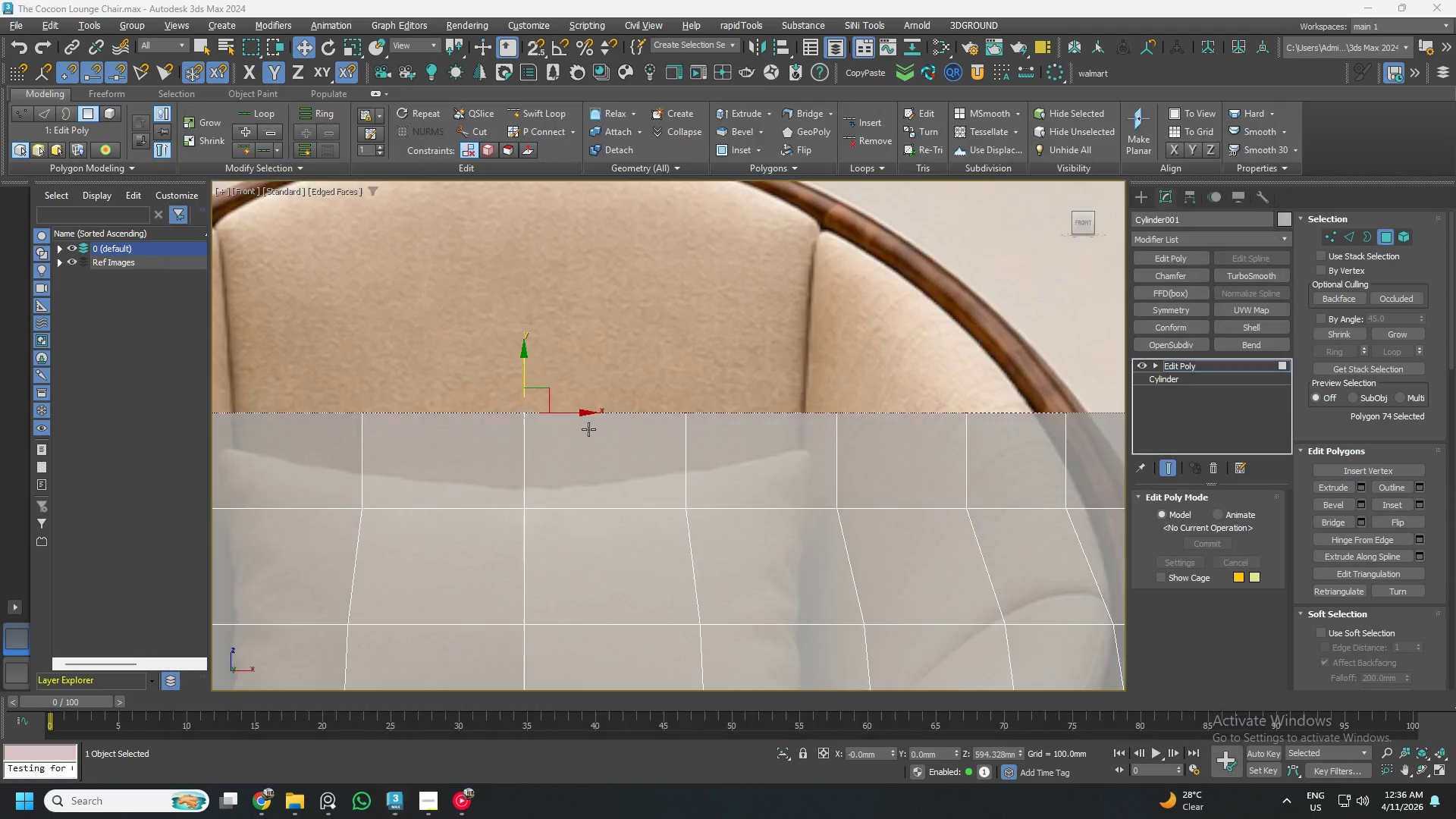 
key(Alt+Control+Shift+AltLeft)
 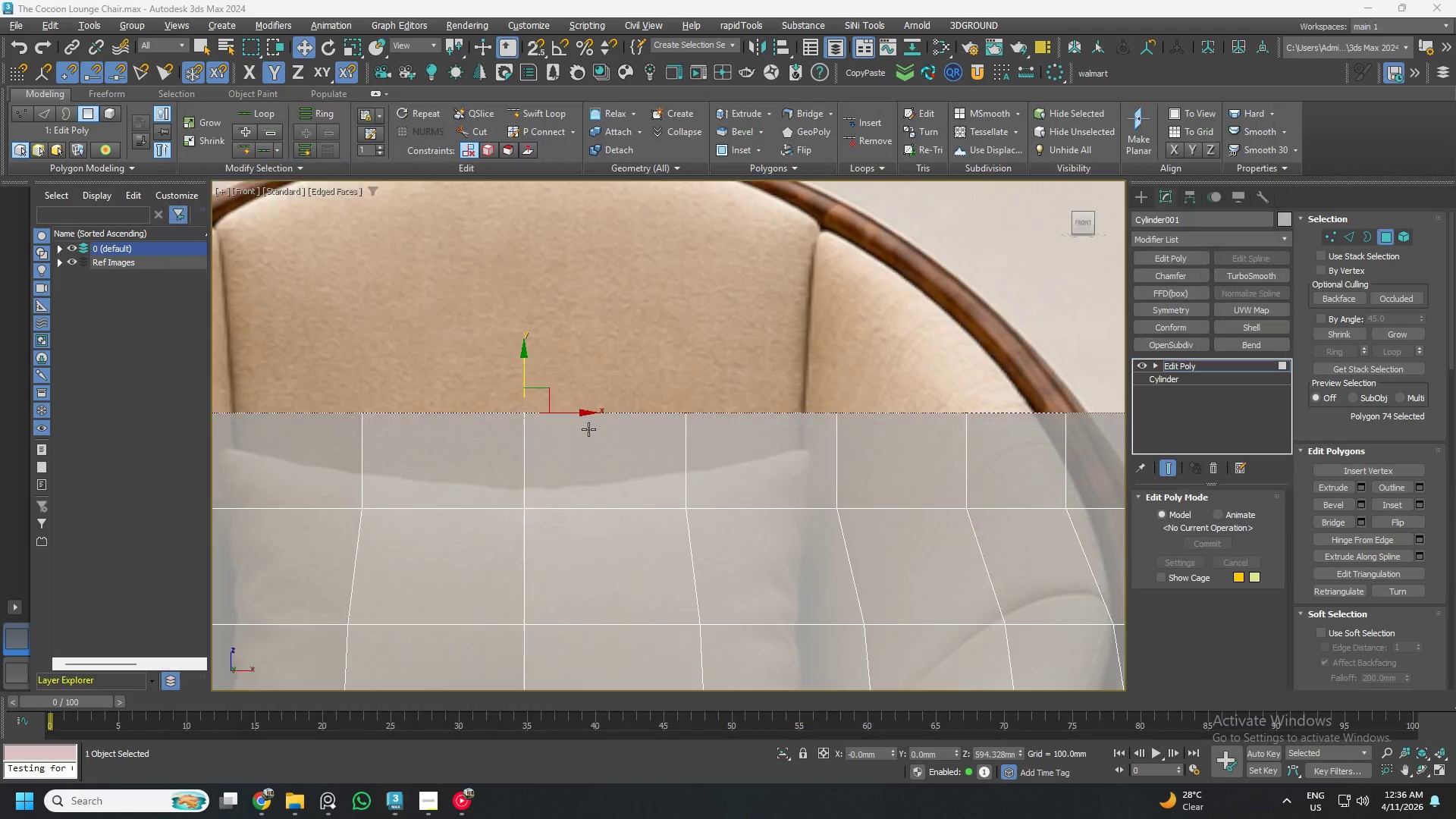 
key(Alt+Control+Meta+Shift+MetaLeft)
 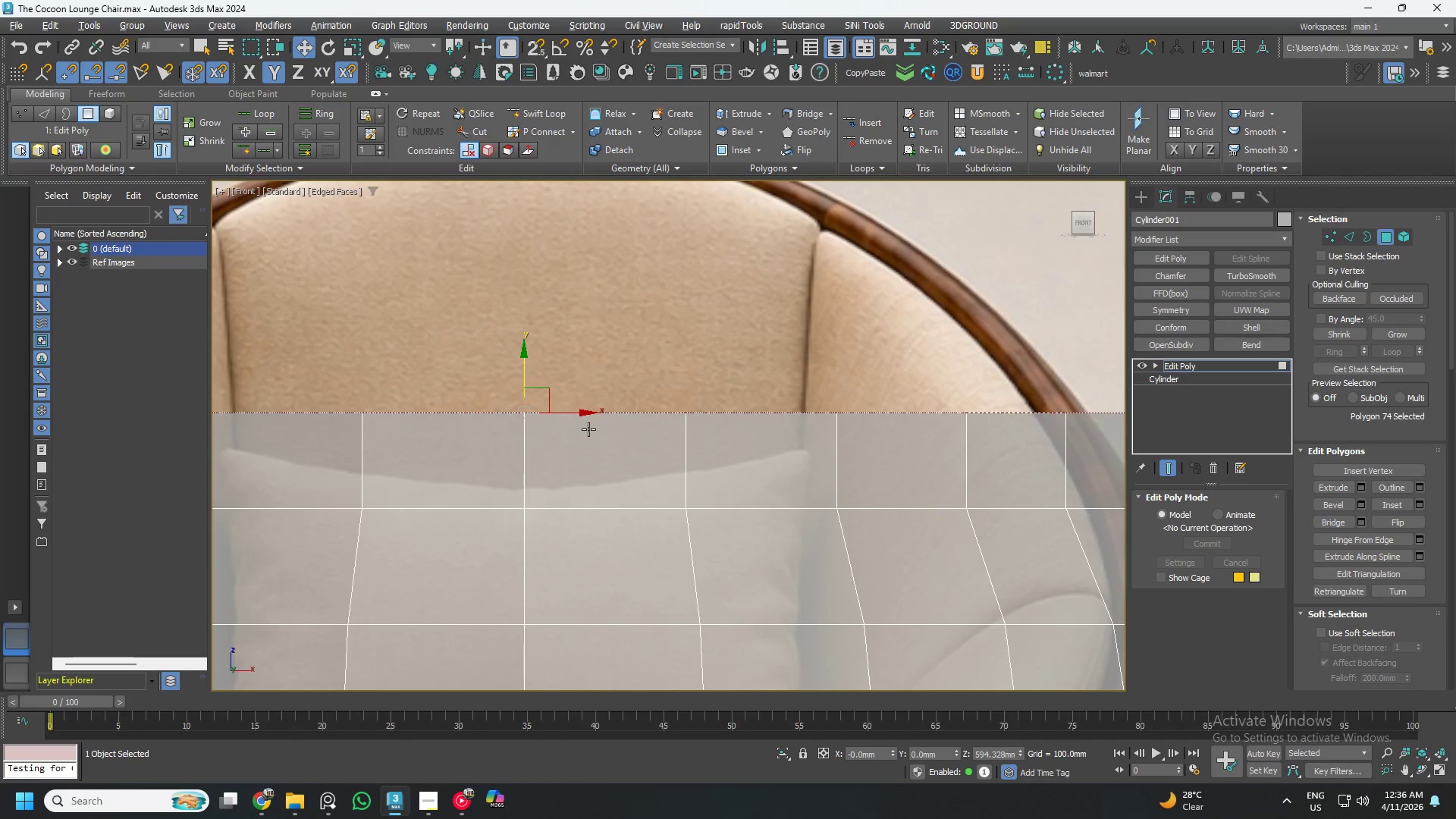 
key(Control+Shift+ControlLeft)
 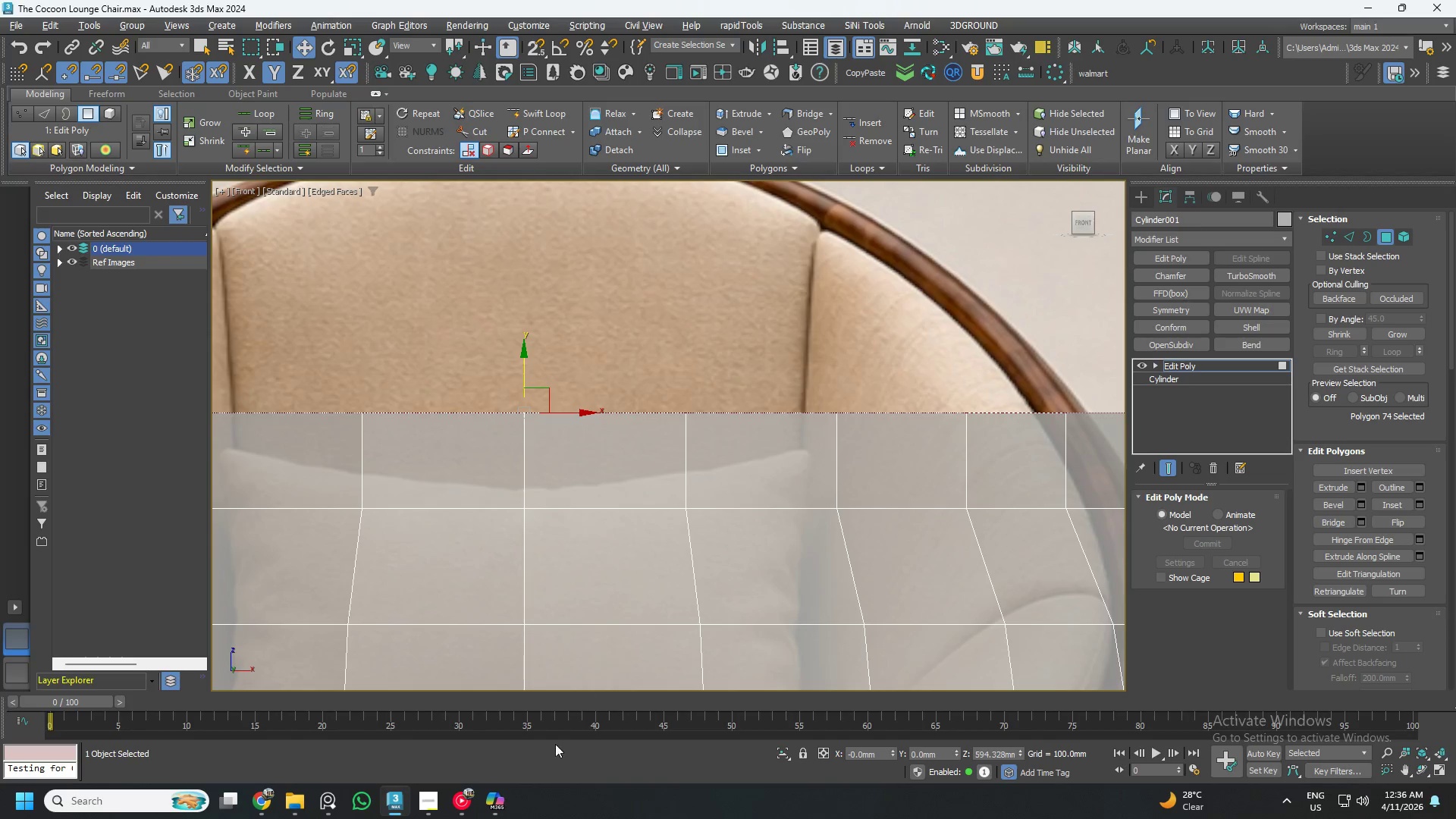 
key(Alt+Control+Shift+AltLeft)
 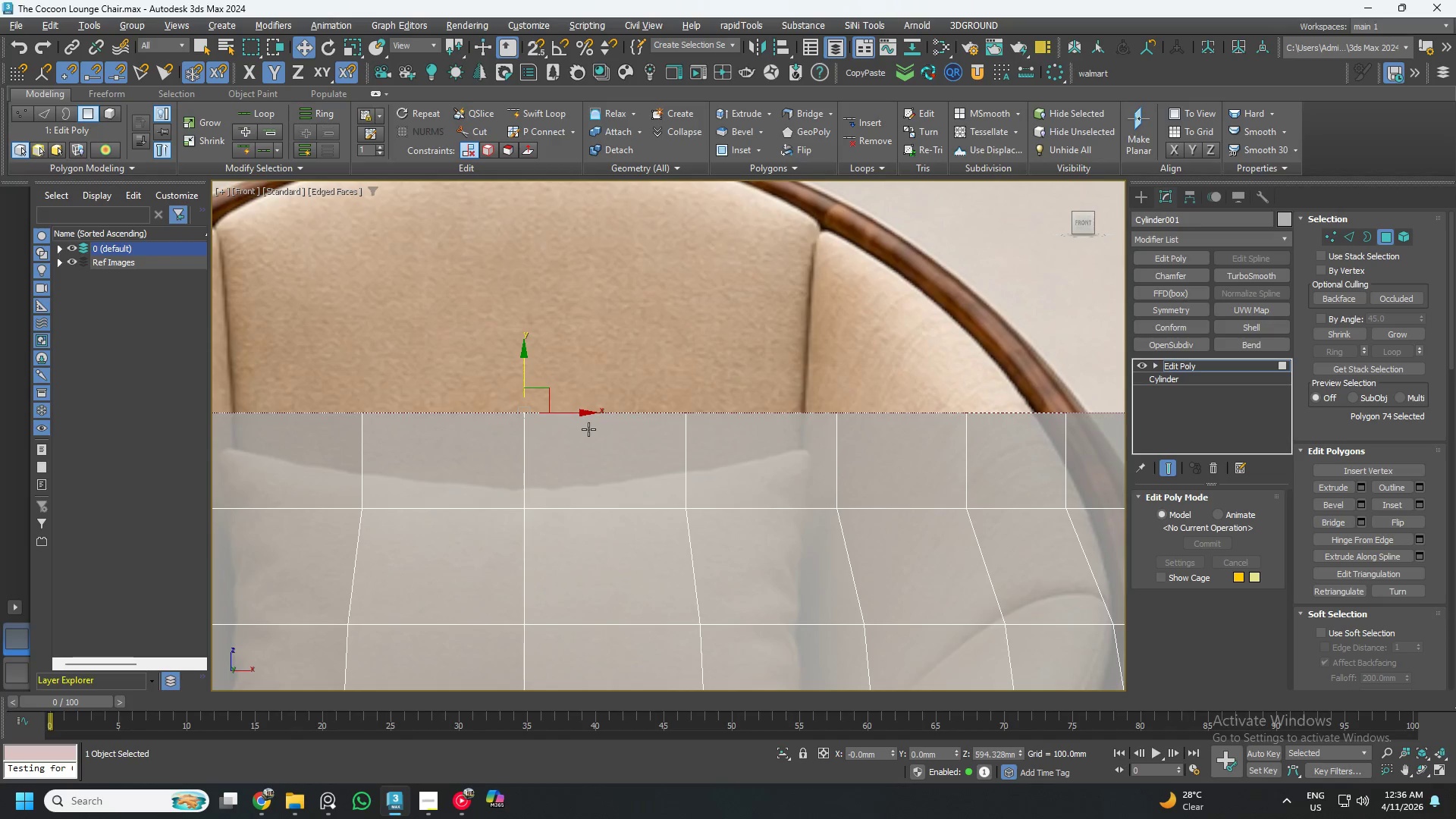 
left_click([503, 808])
 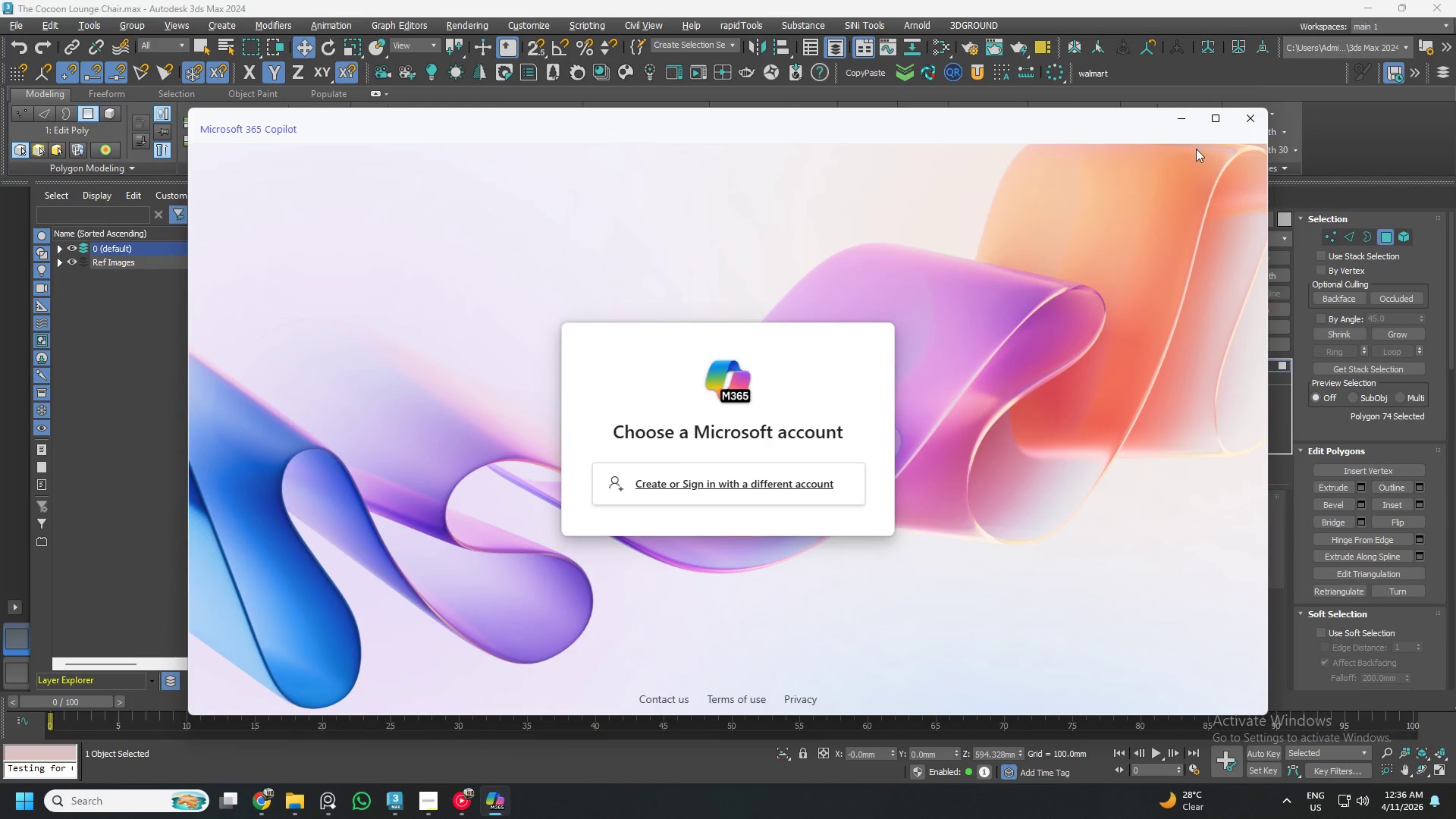 
left_click([1262, 118])
 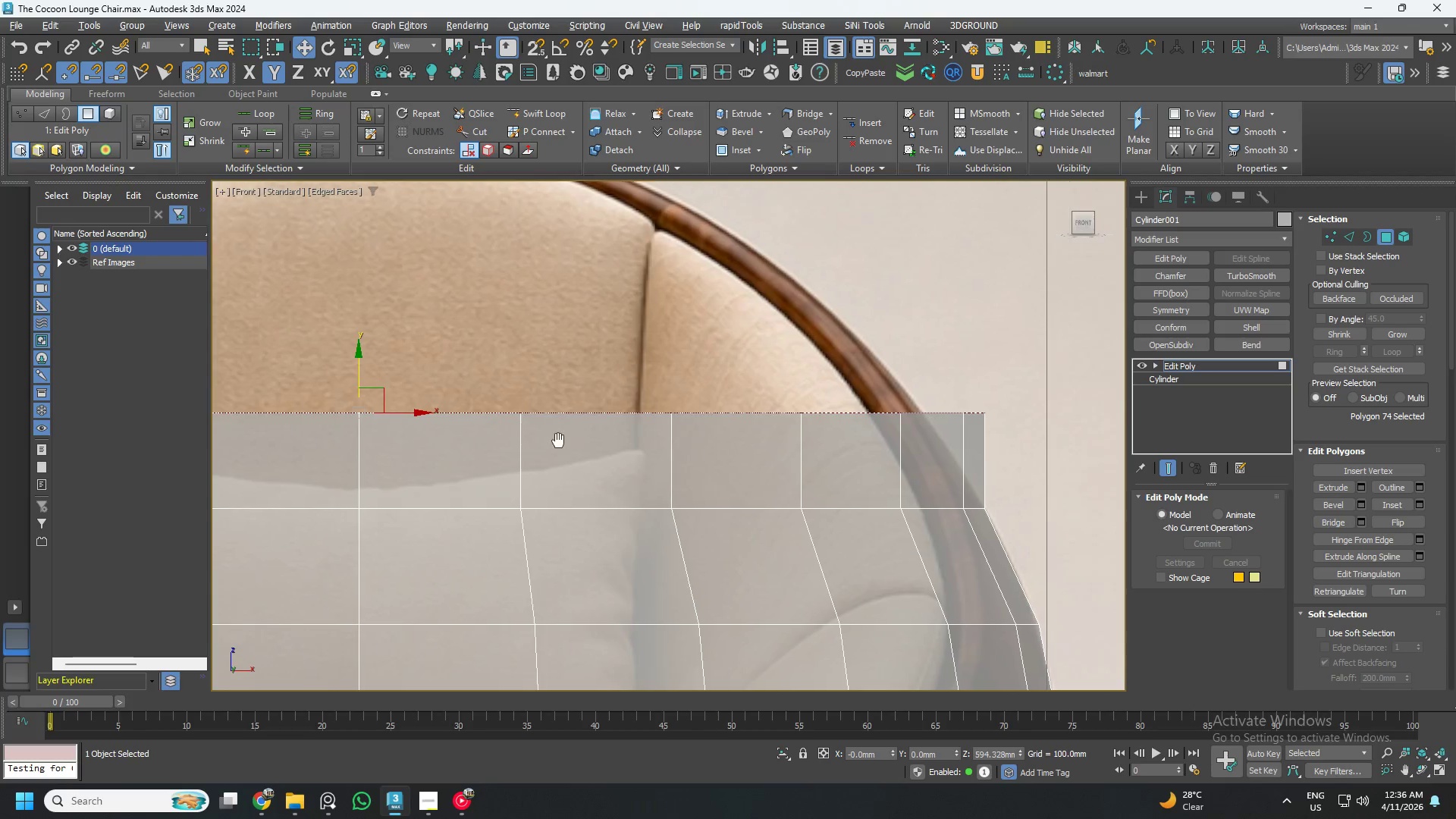 
key(Meta+Shift+MetaLeft)
 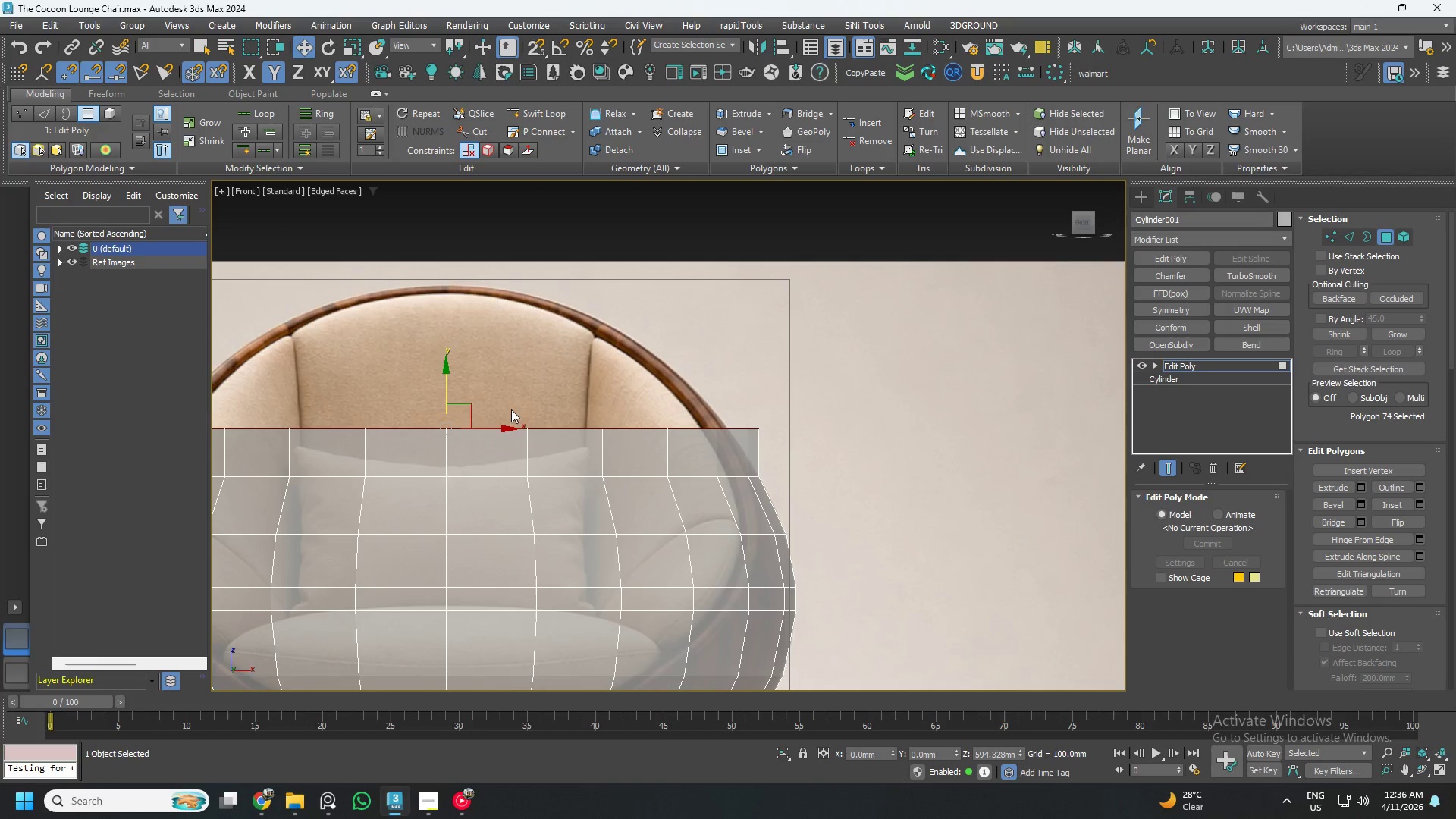 
scroll: coordinate [548, 444], scroll_direction: down, amount: 2.0
 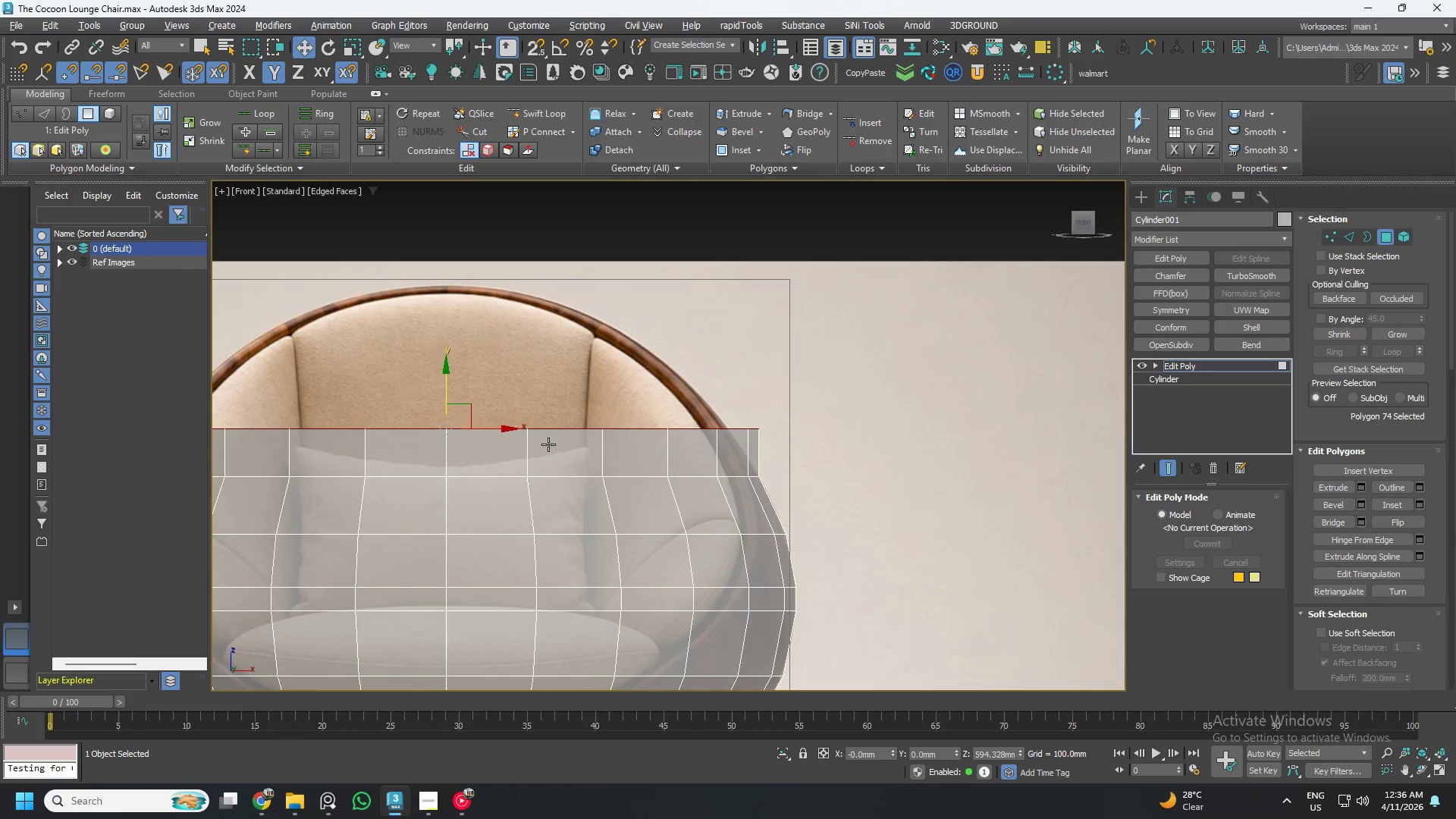 
key(Meta+Shift+MetaLeft)
 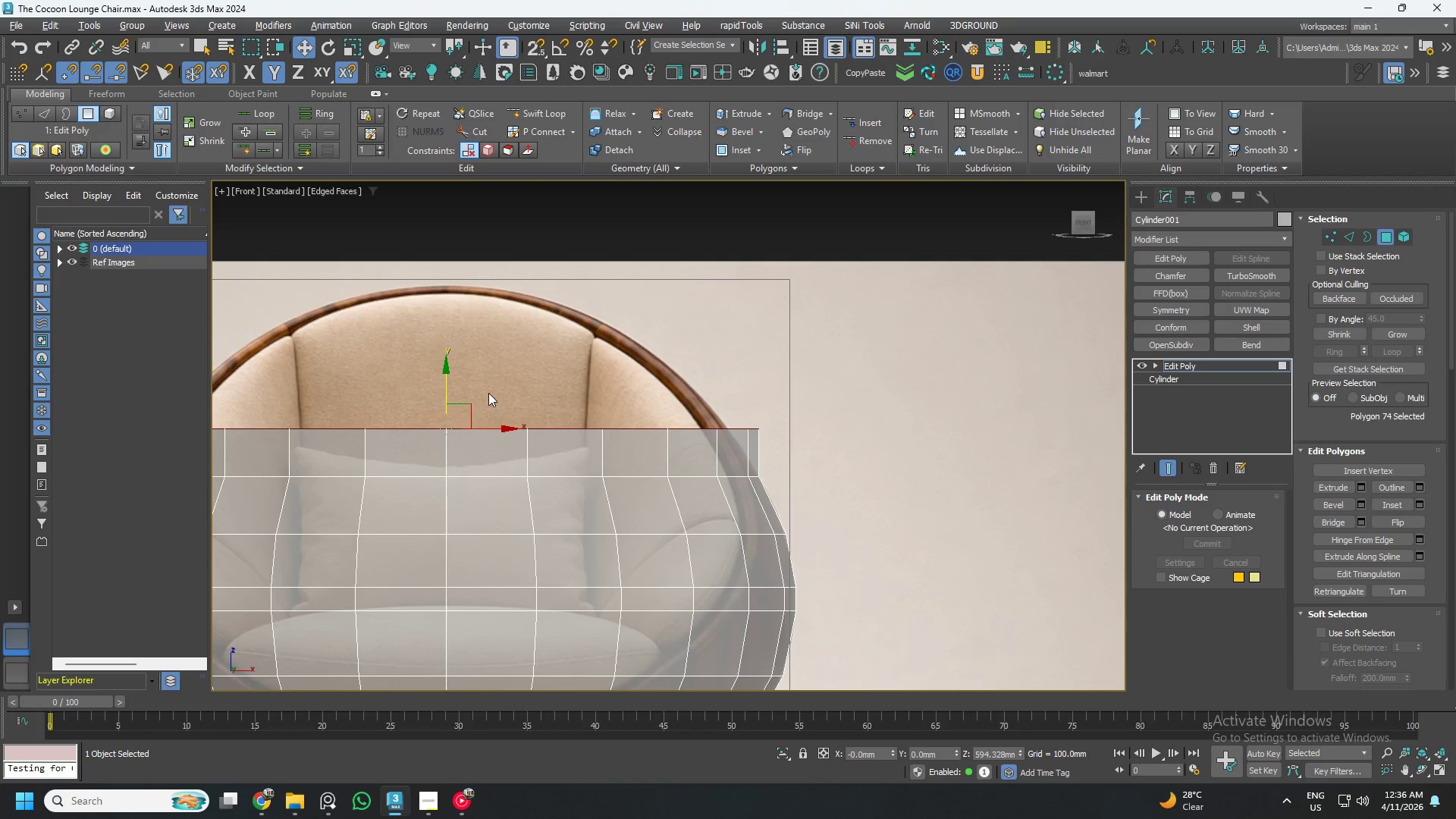 
key(Meta+Shift+MetaLeft)
 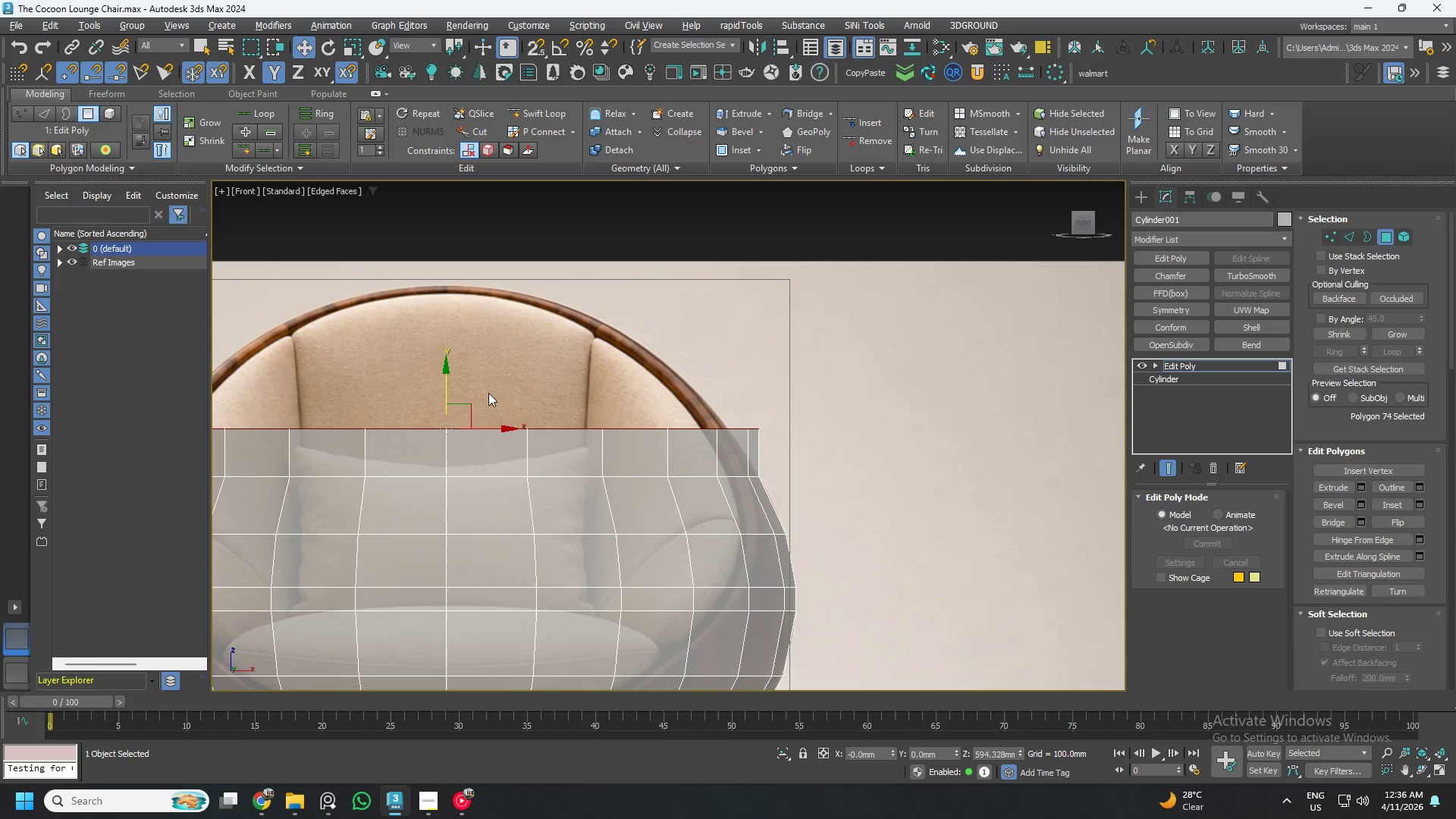 
hold_key(key=MetaLeft, duration=0.38)
 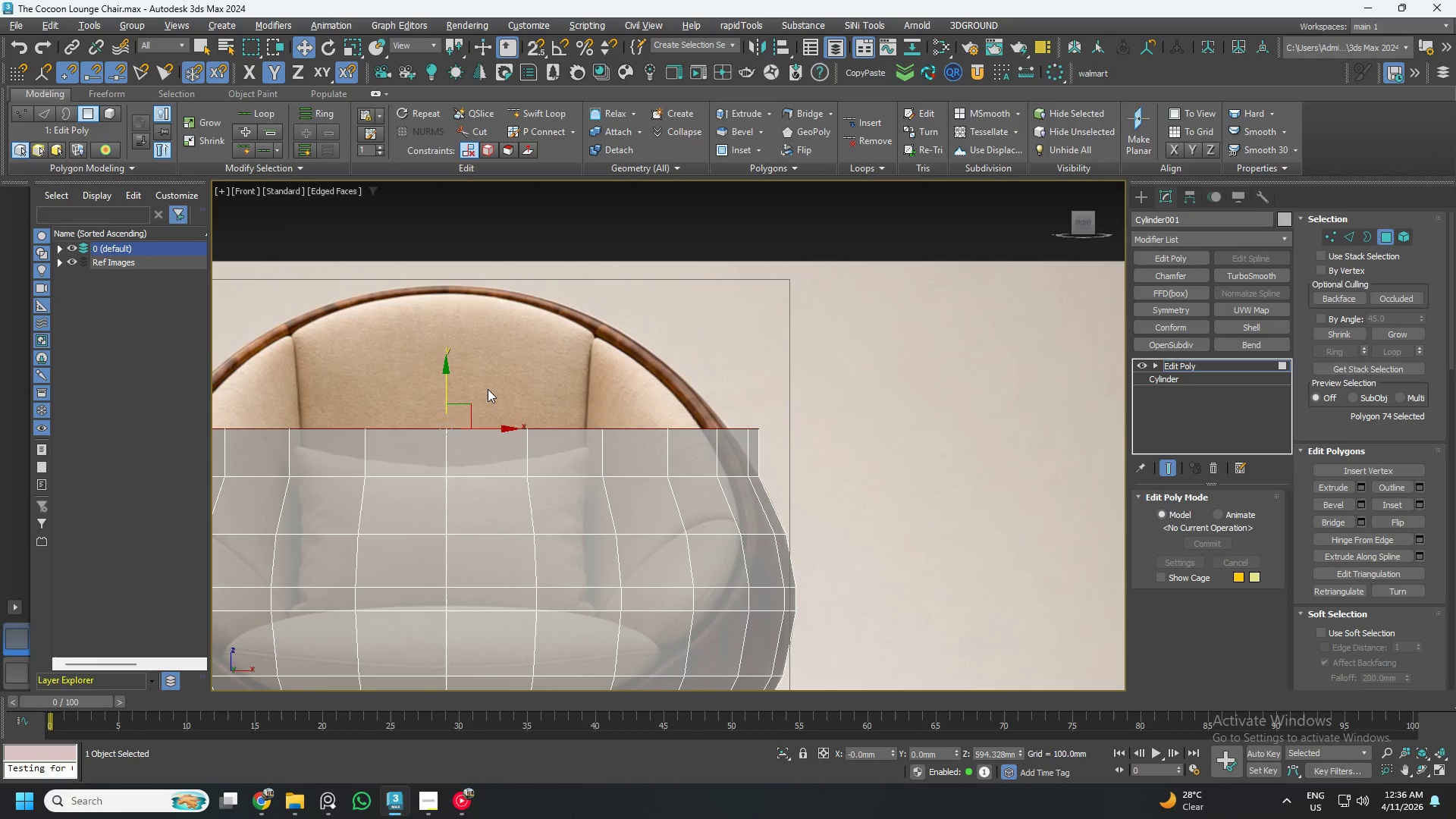 
hold_key(key=MetaLeft, duration=0.39)
 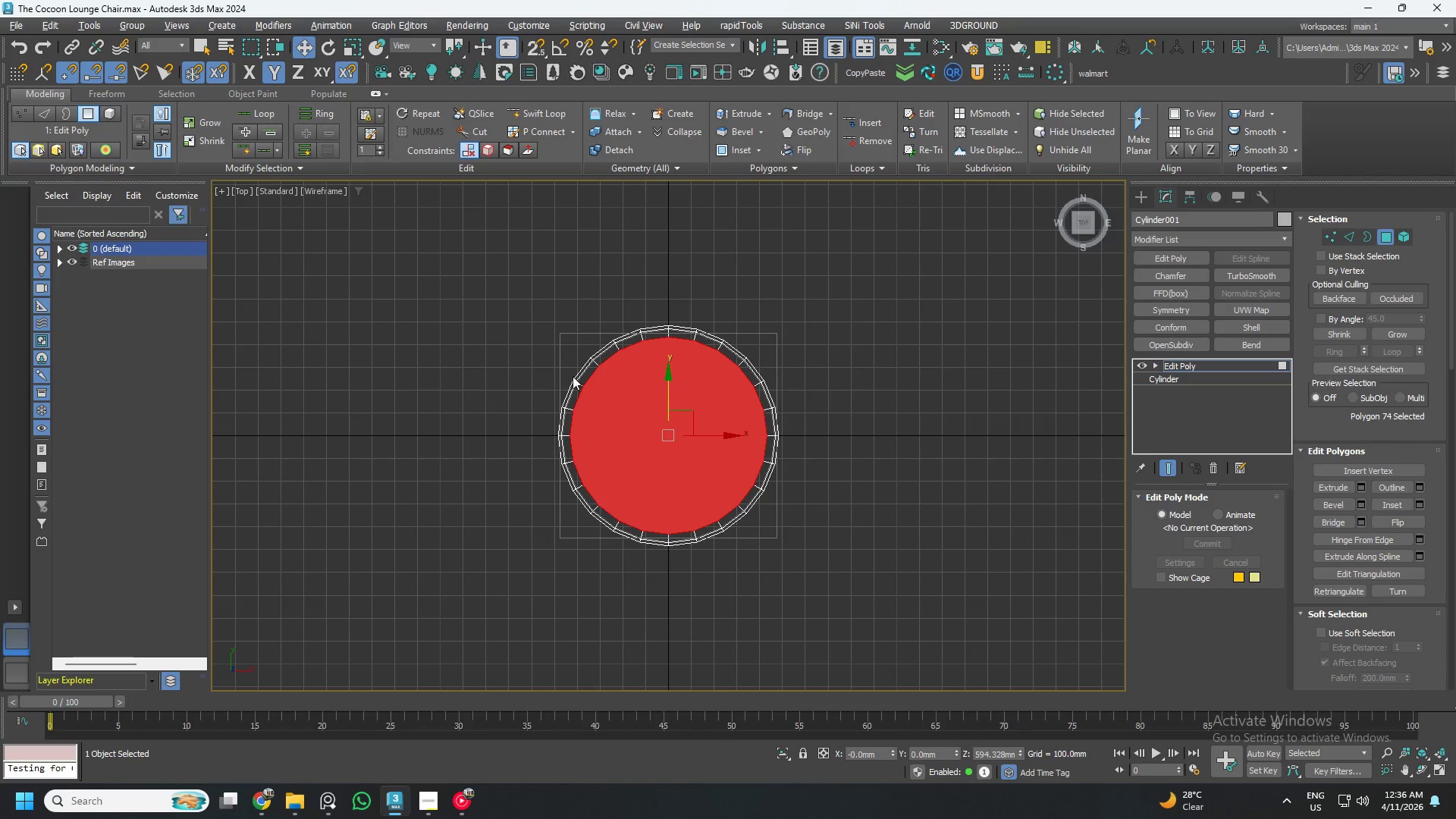 
hold_key(key=ShiftLeft, duration=0.31)
 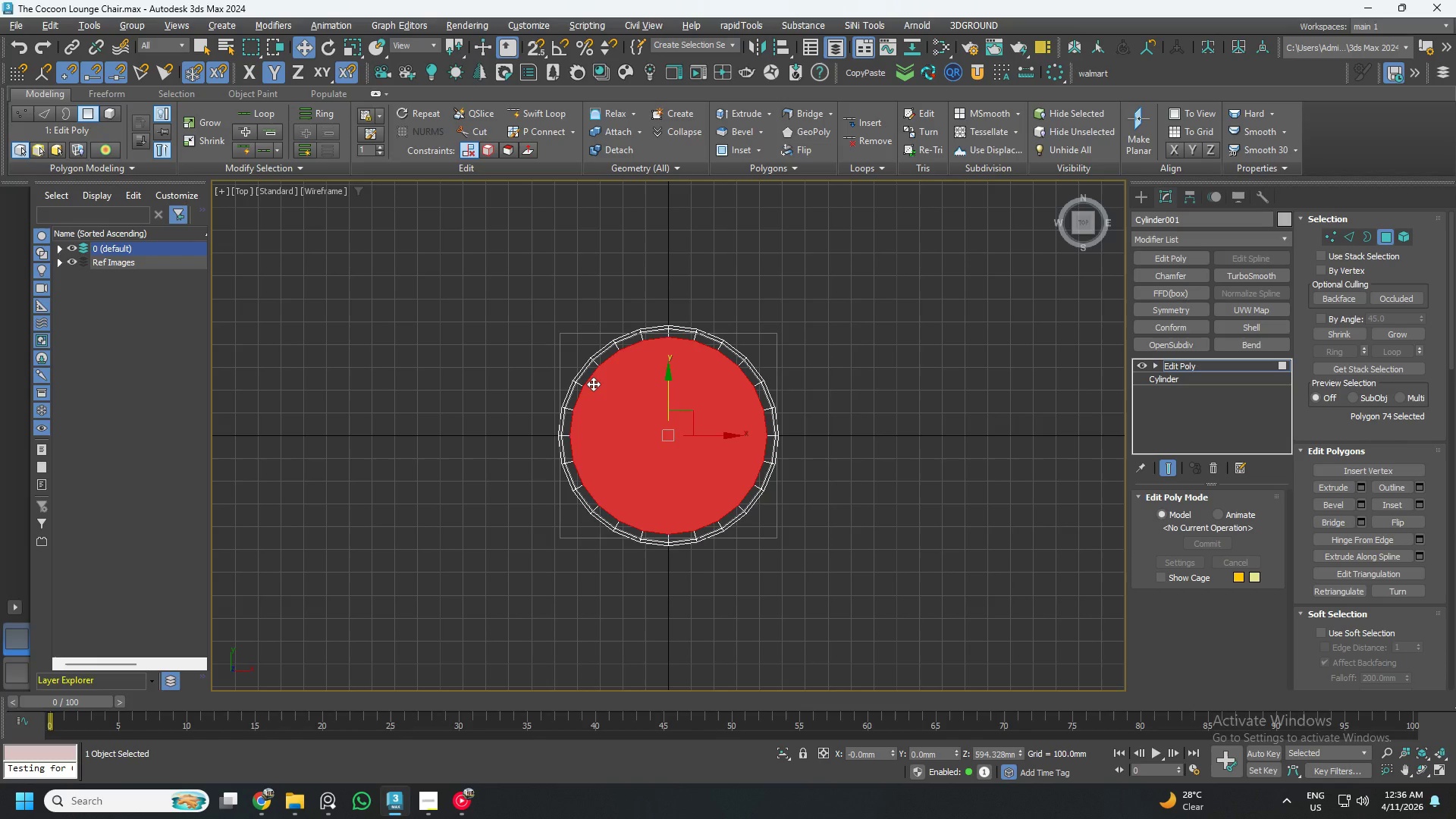 
hold_key(key=MetaLeft, duration=0.36)
 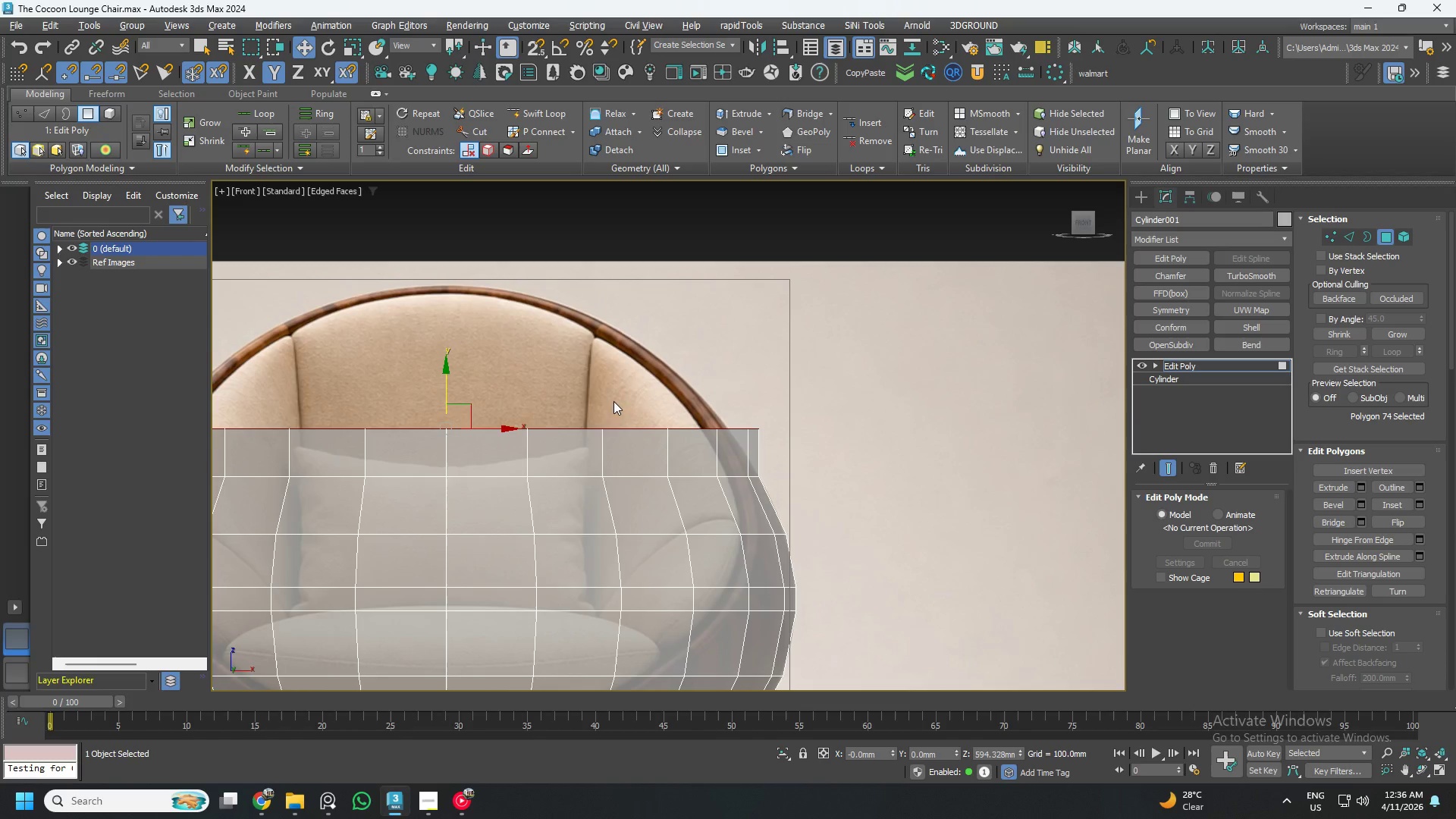 
key(Meta+Shift+ShiftLeft)
 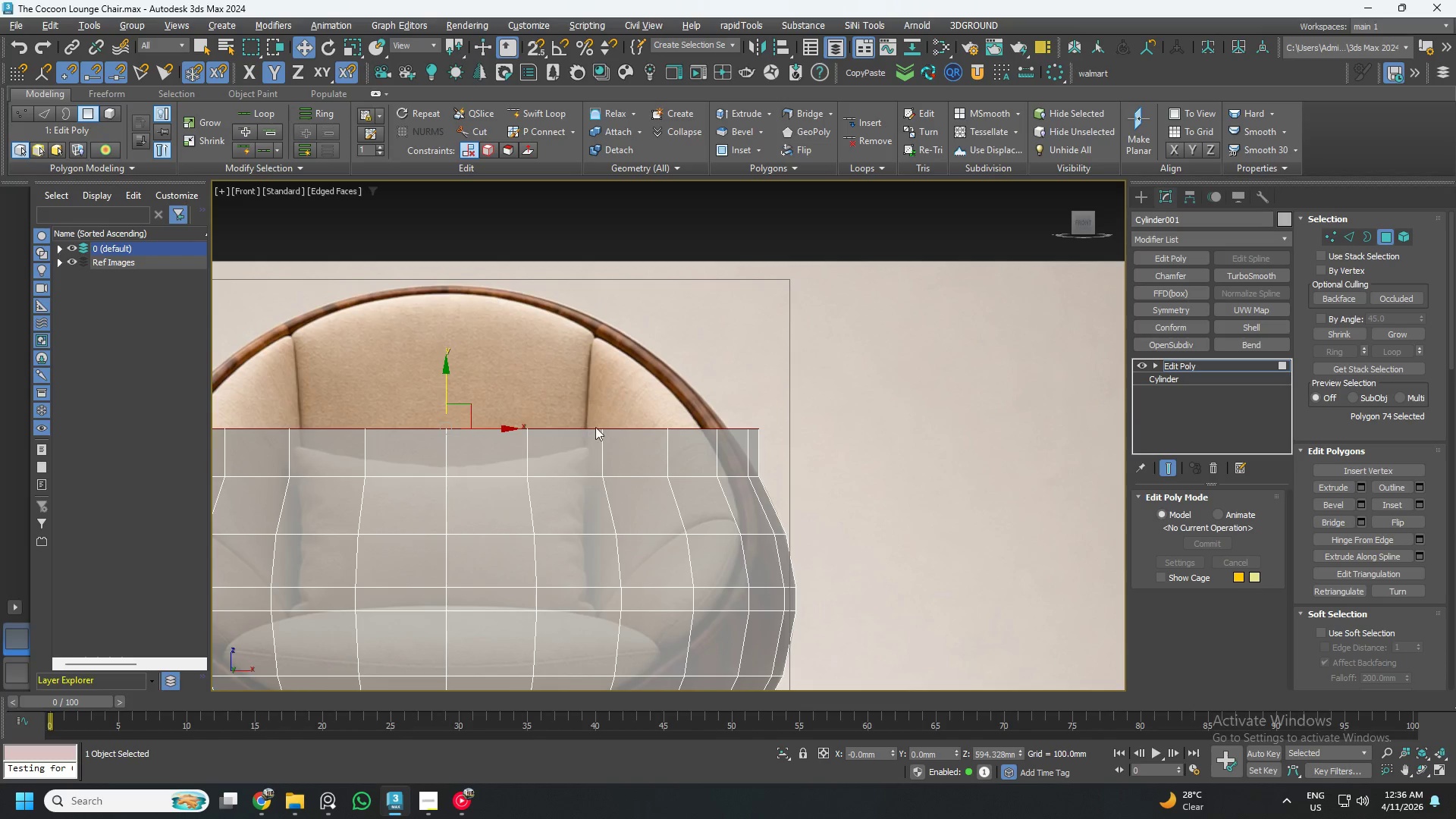 
scroll: coordinate [616, 446], scroll_direction: down, amount: 1.0
 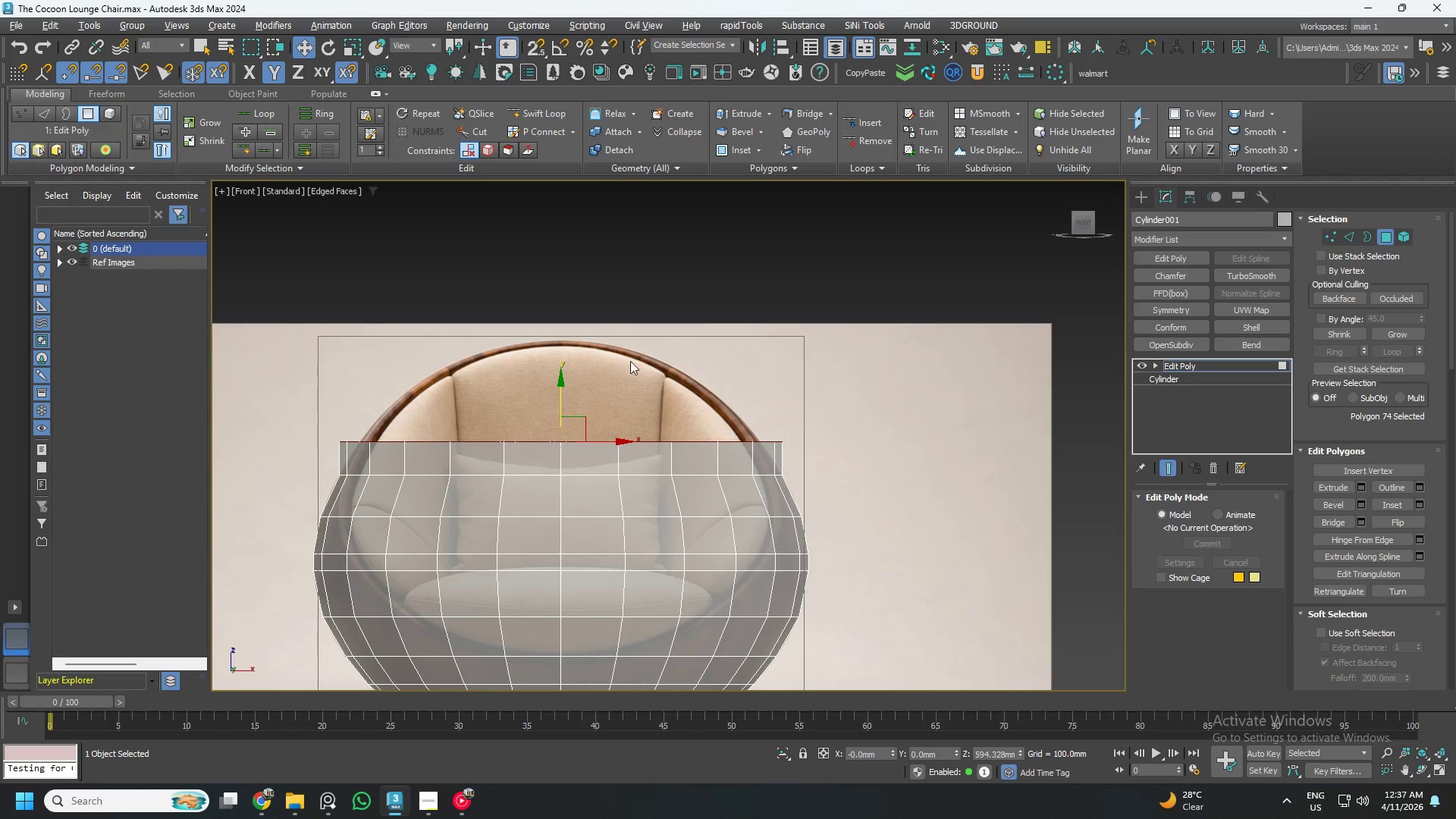 
key(Meta+MetaLeft)
 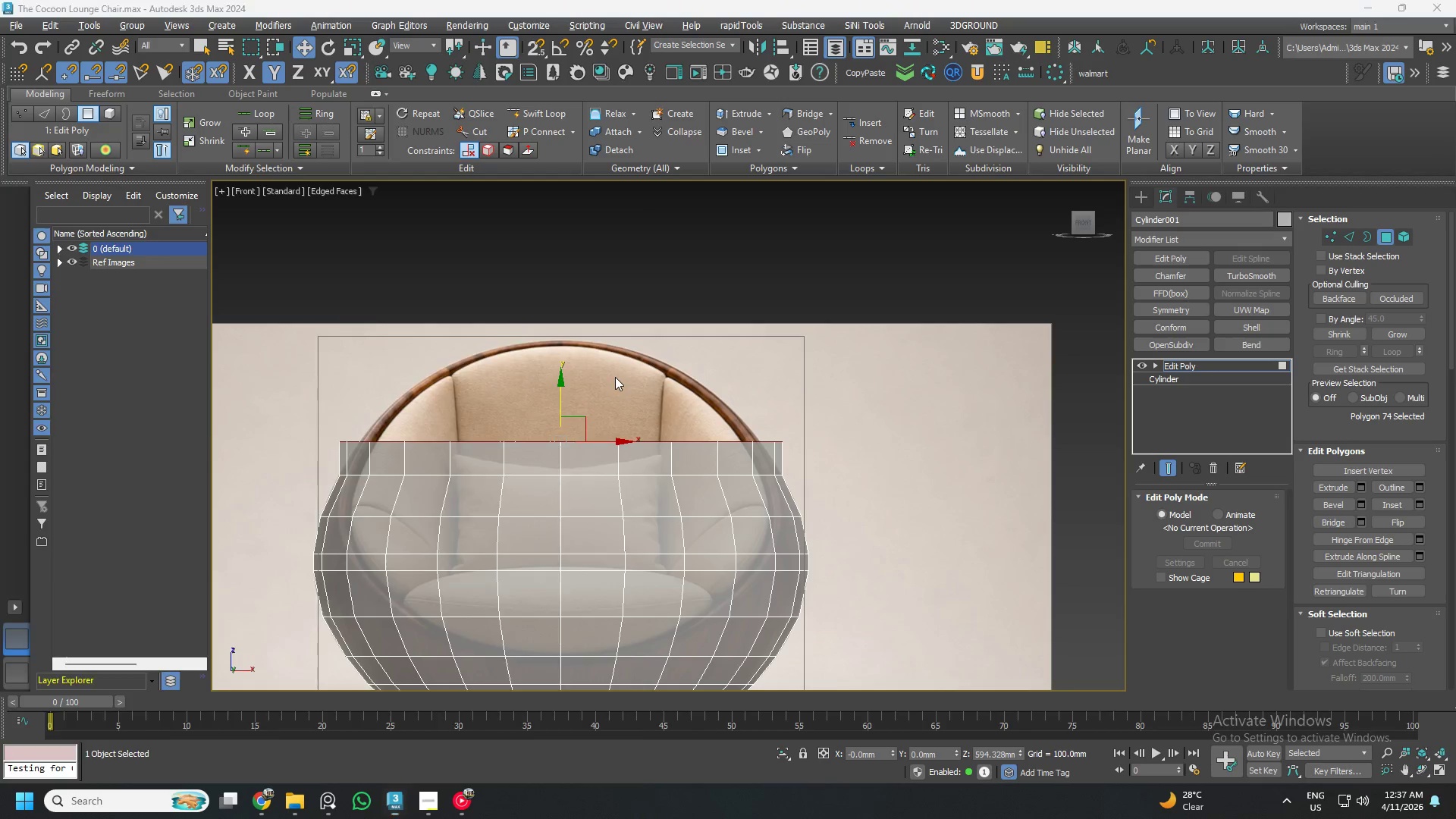 
key(Meta+MetaLeft)
 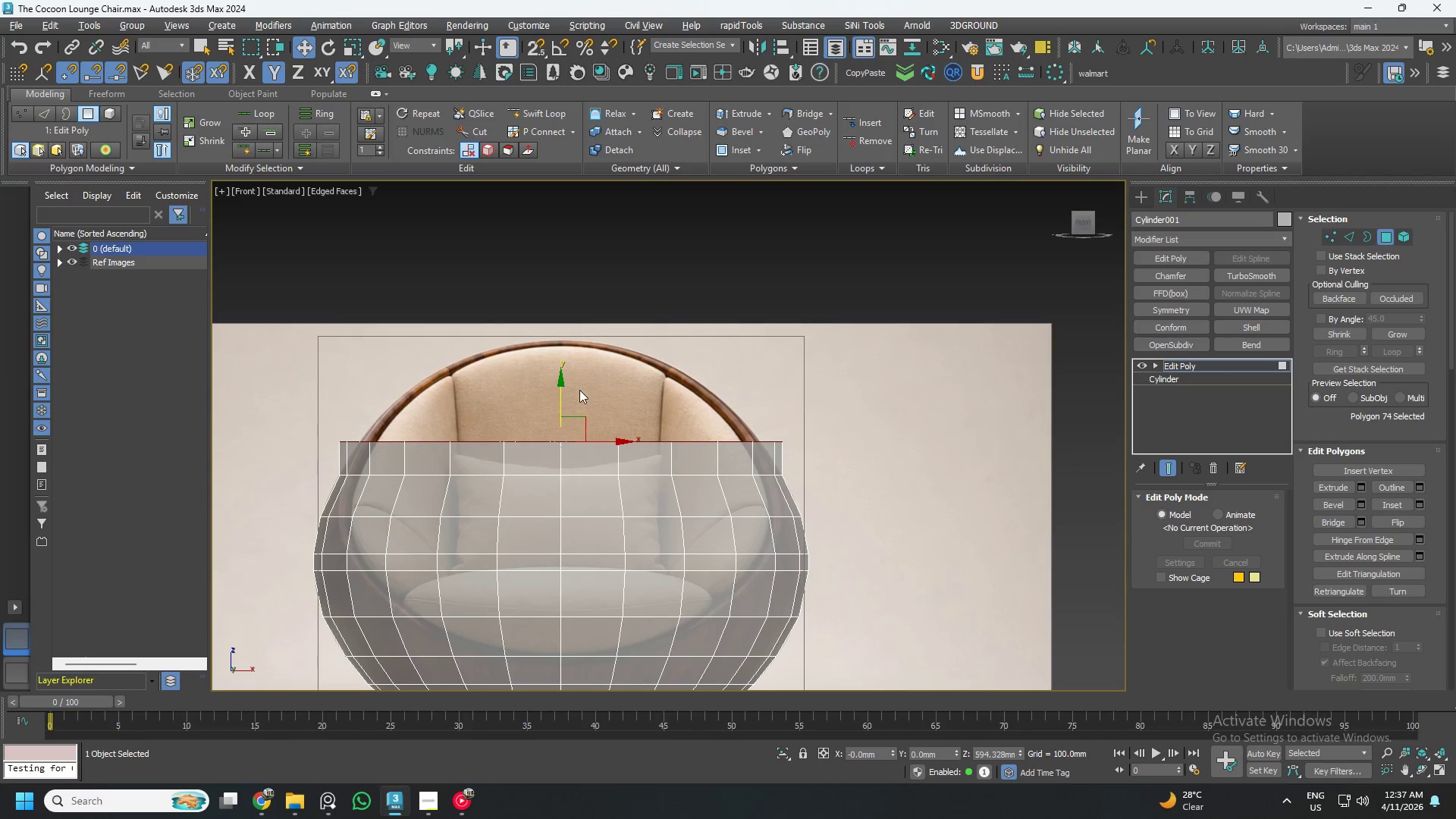 
scroll: coordinate [572, 390], scroll_direction: up, amount: 2.0
 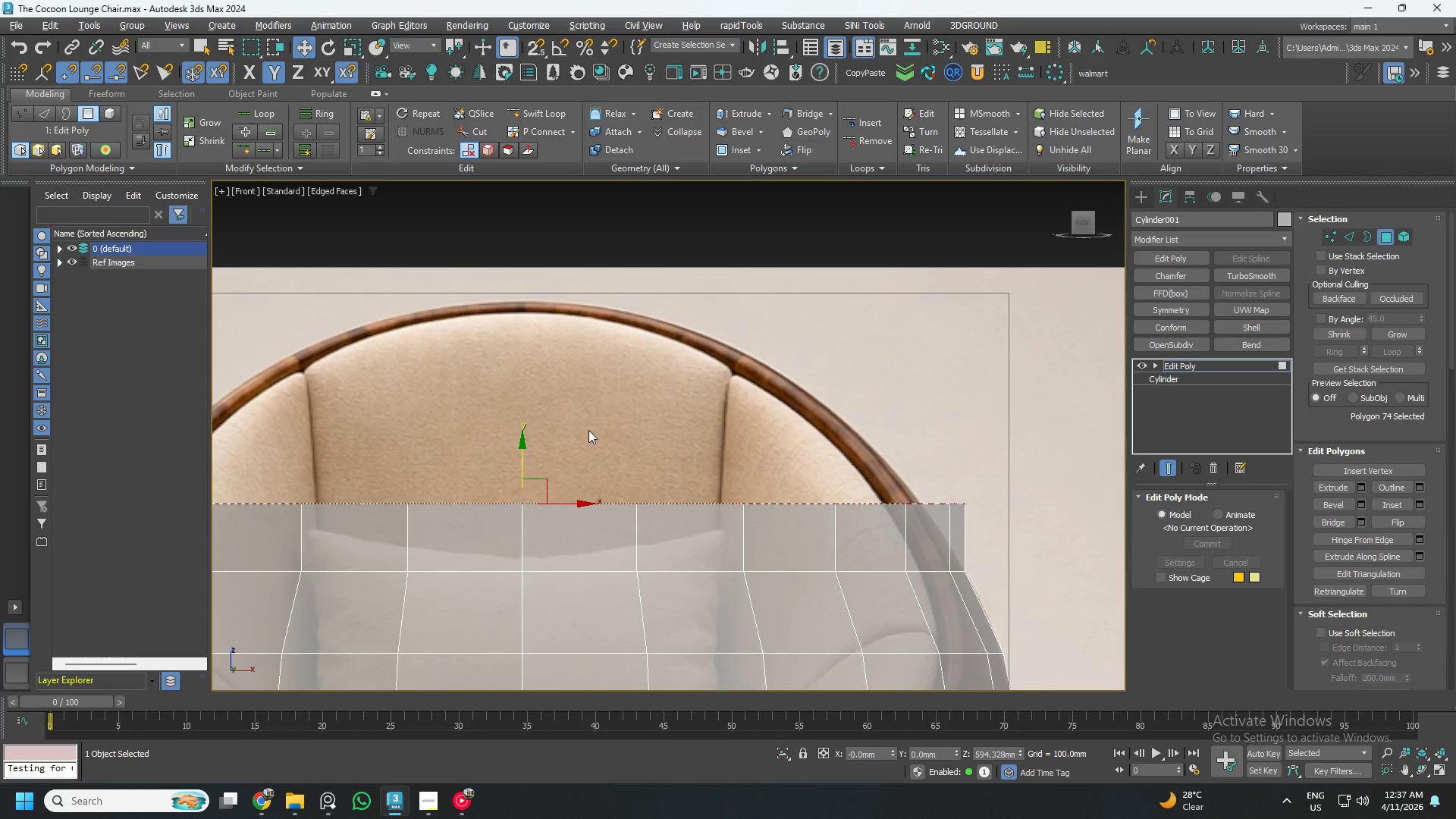 
key(R)
 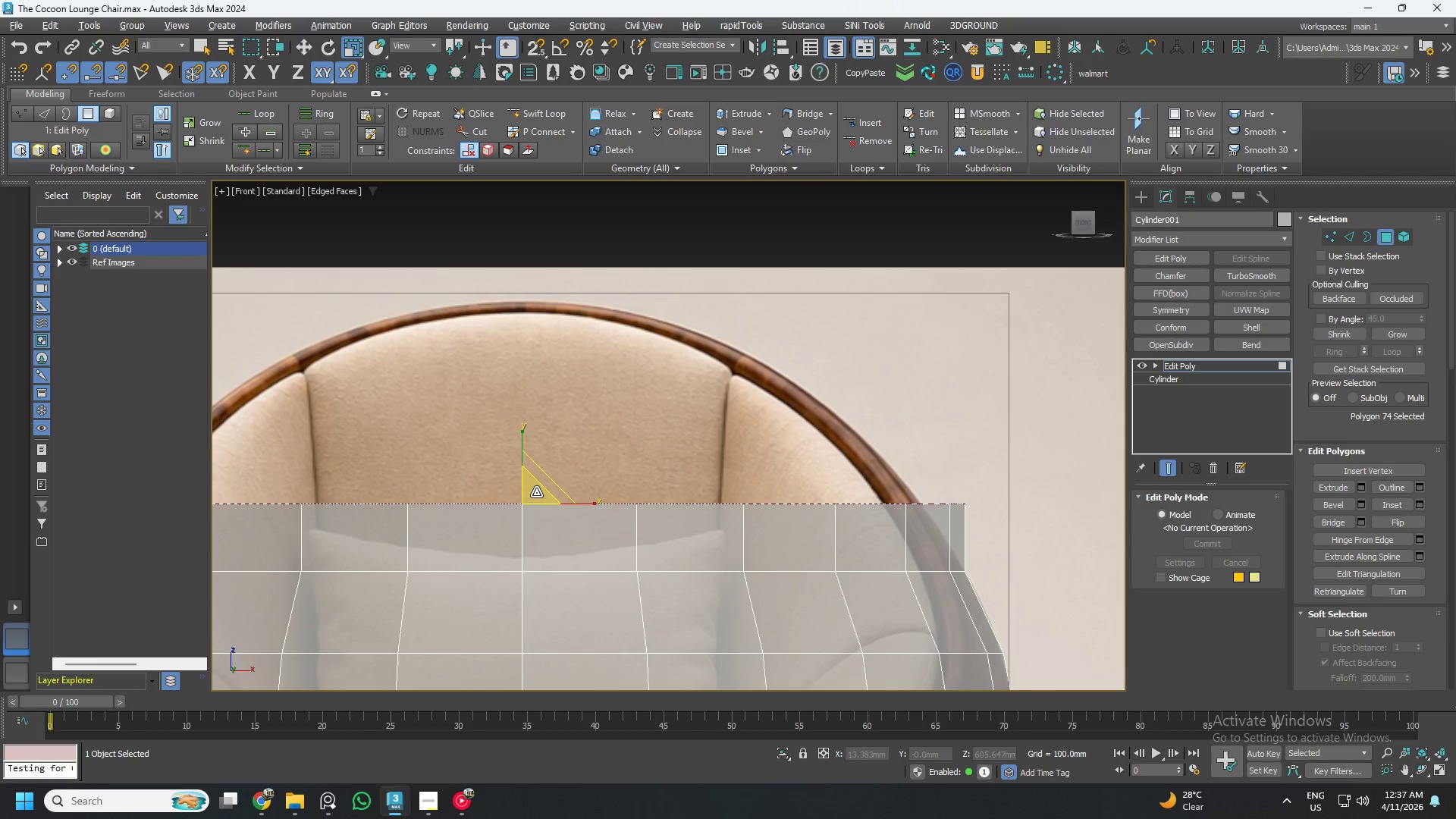 
left_click_drag(start_coordinate=[536, 493], to_coordinate=[539, 501])
 